 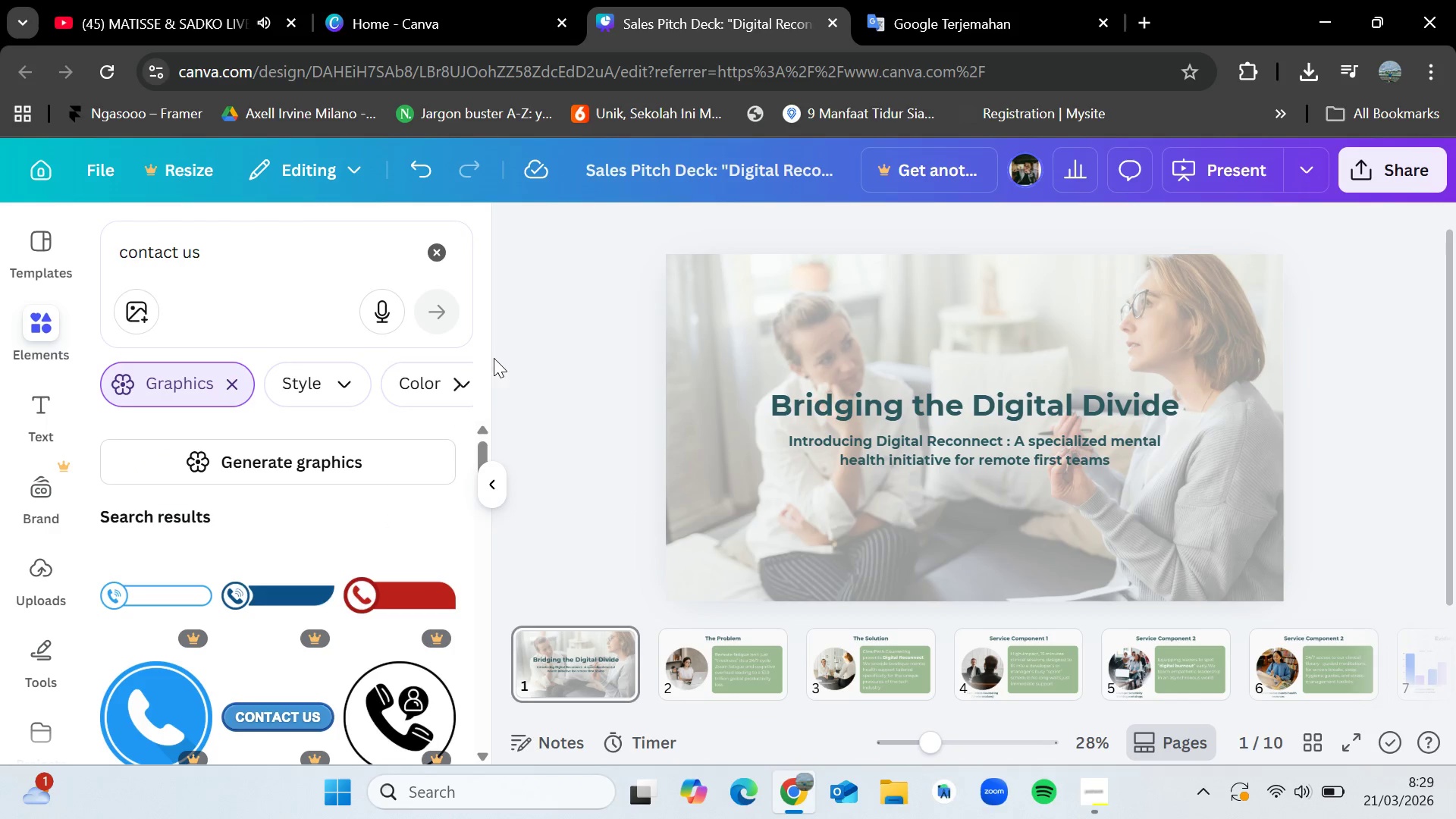 
left_click([437, 251])
 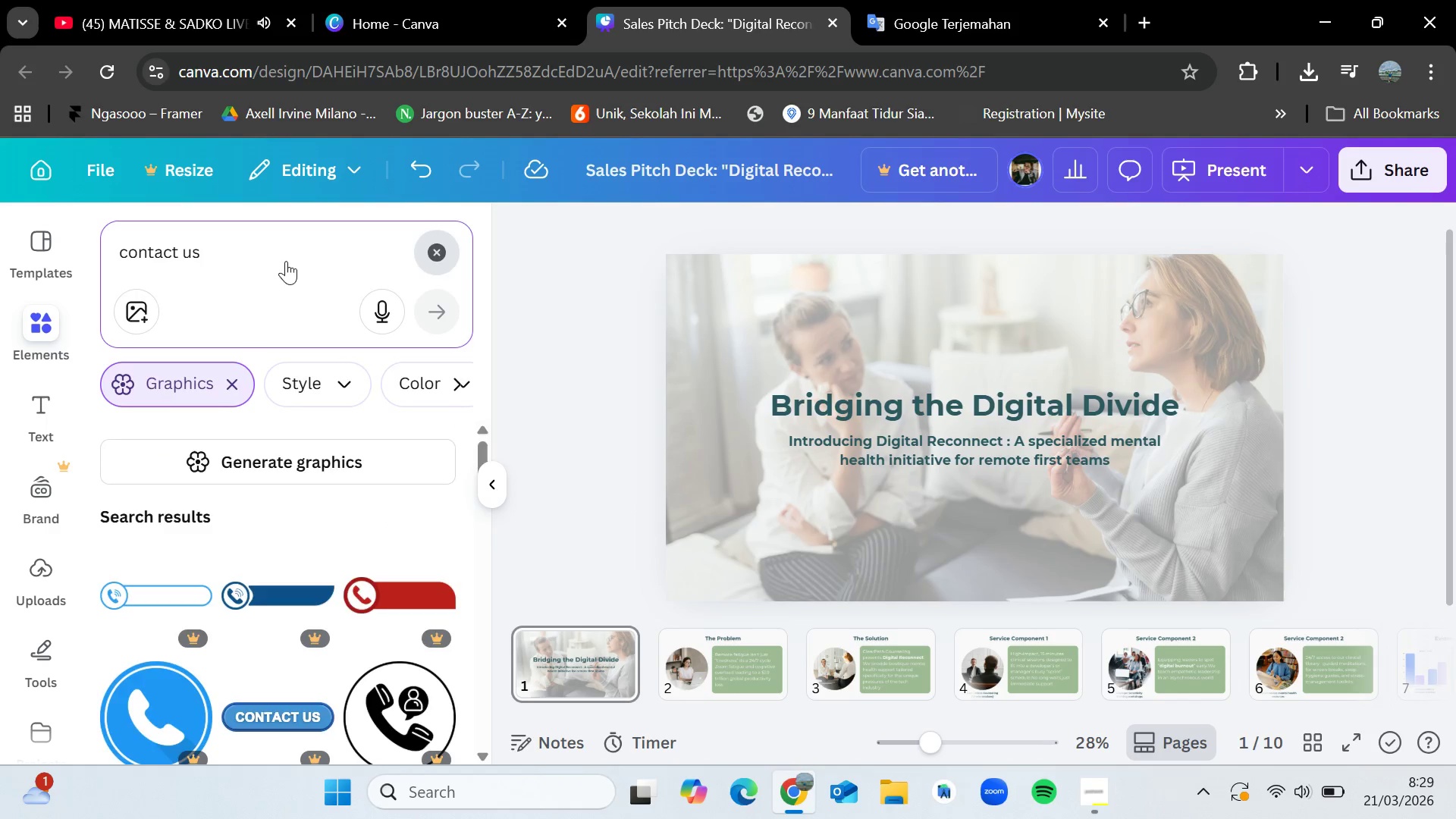 
left_click([286, 261])
 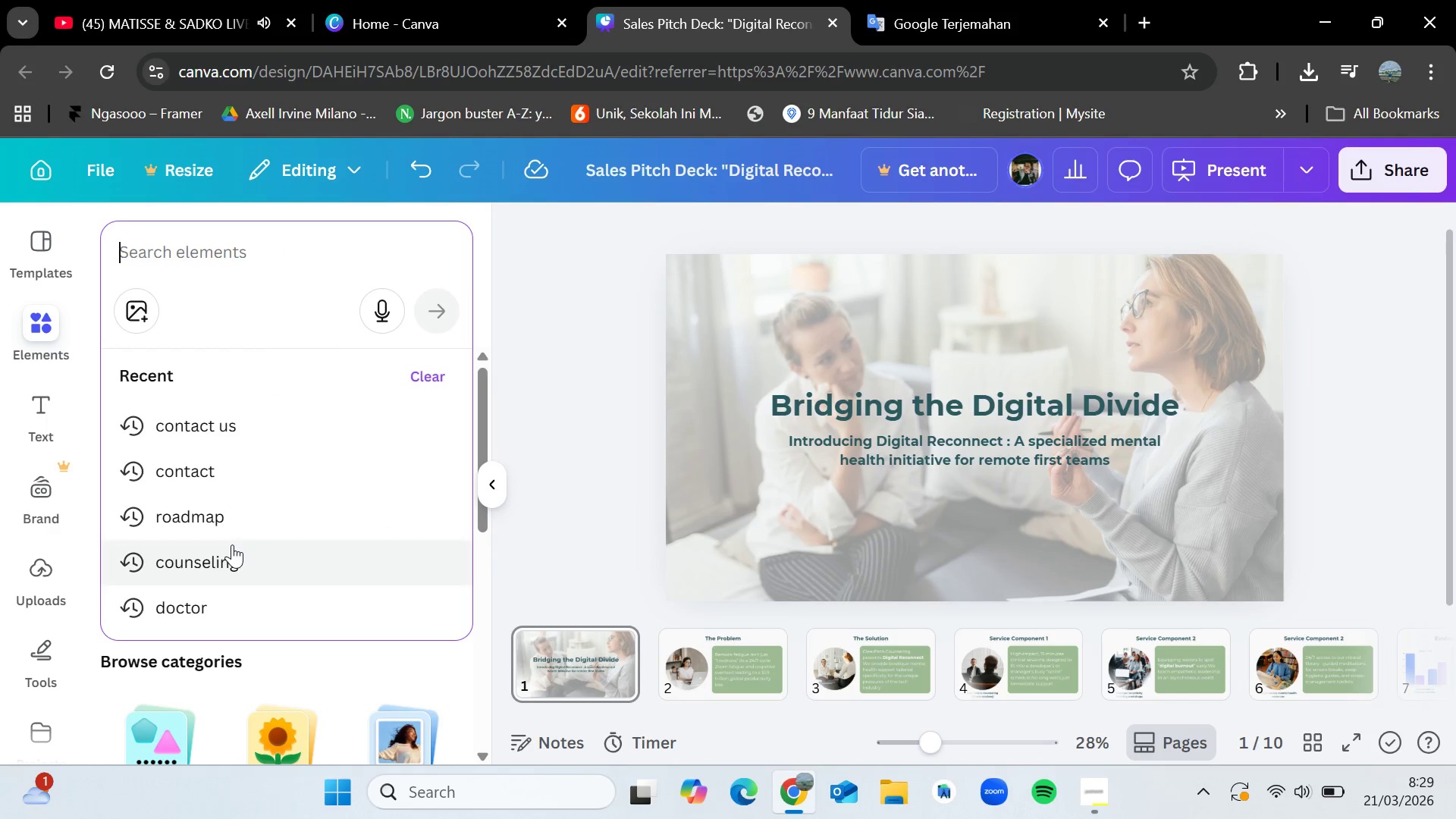 
left_click([229, 560])
 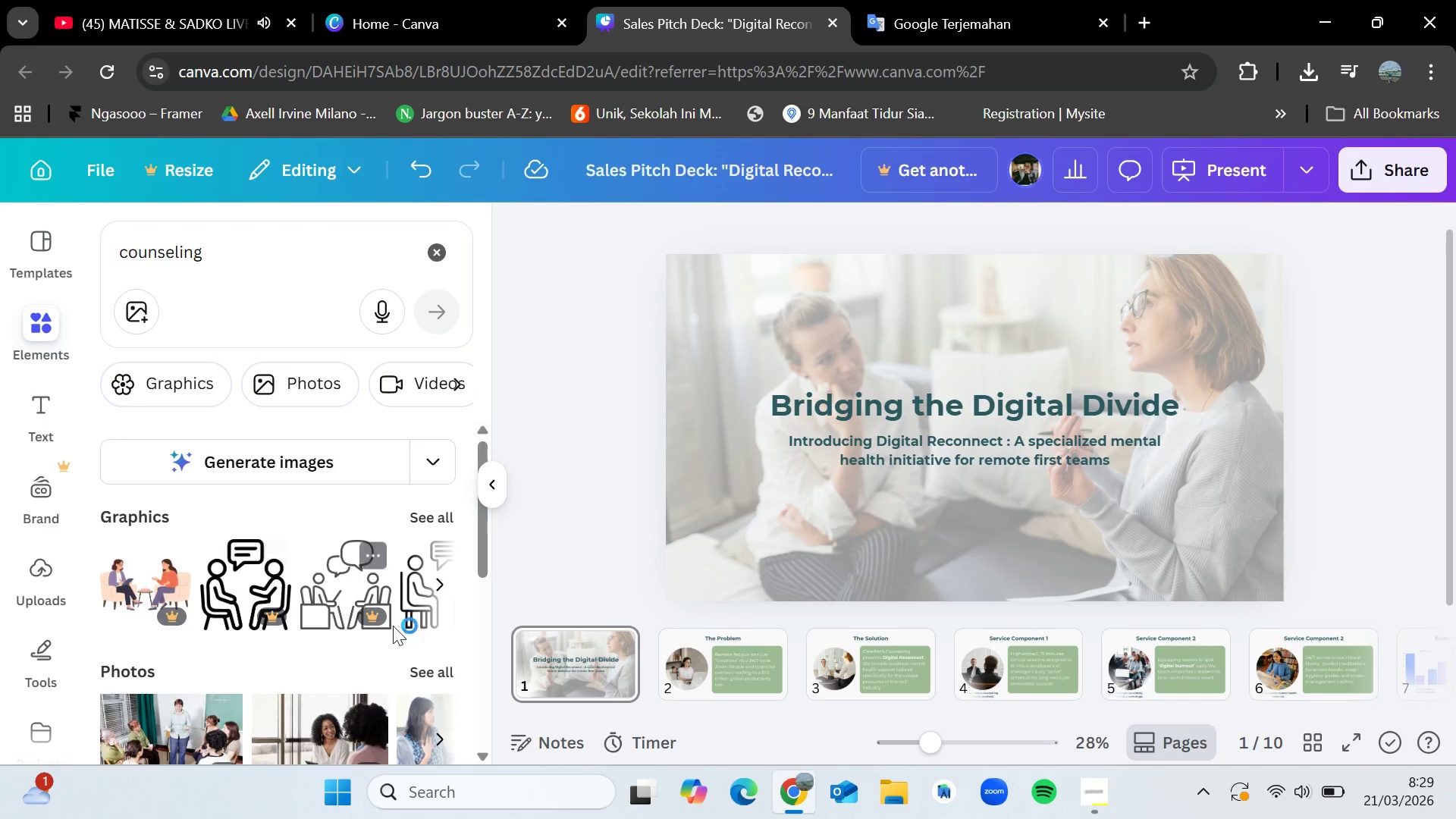 
left_click([431, 675])
 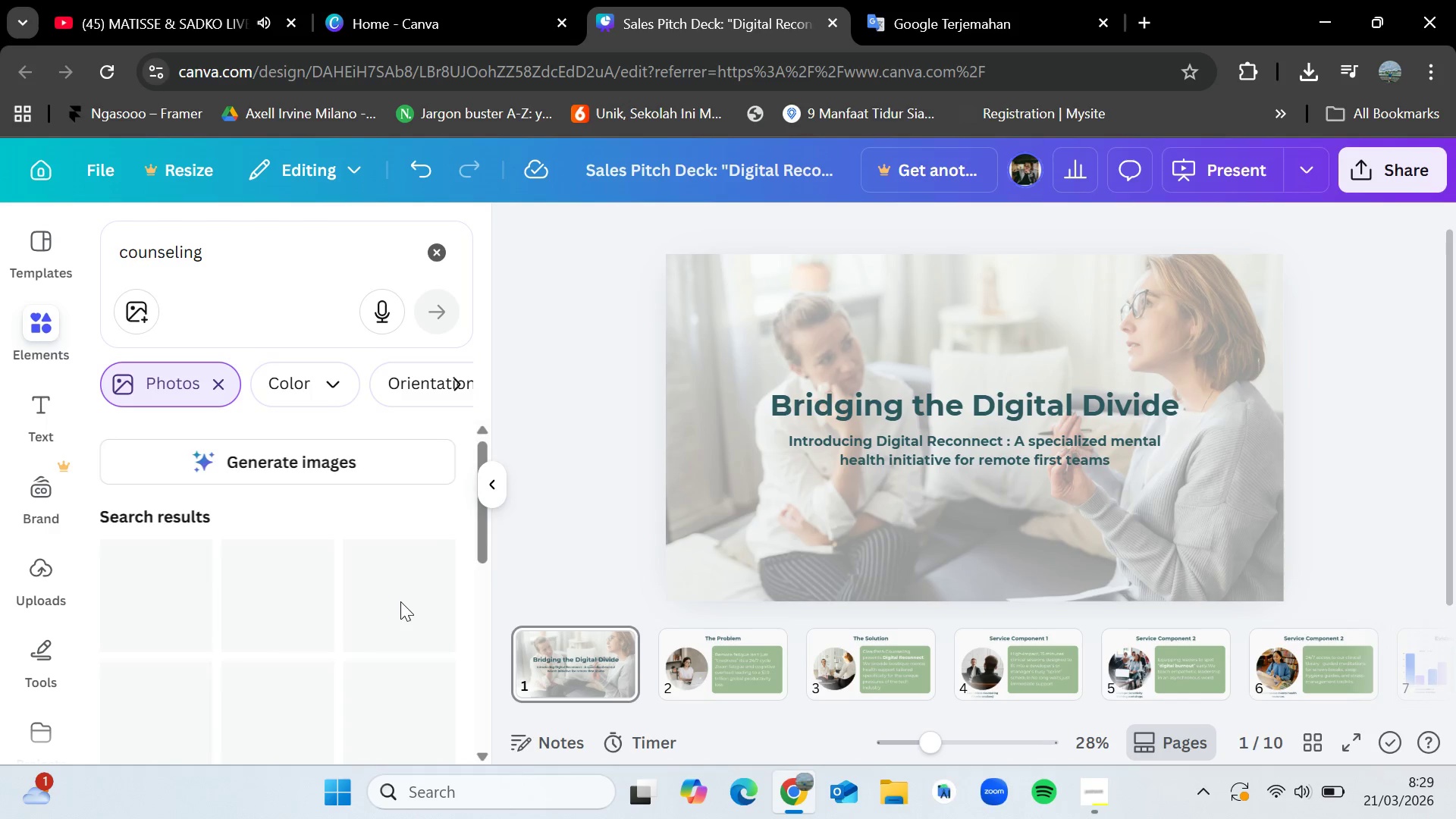 
mouse_move([391, 598])
 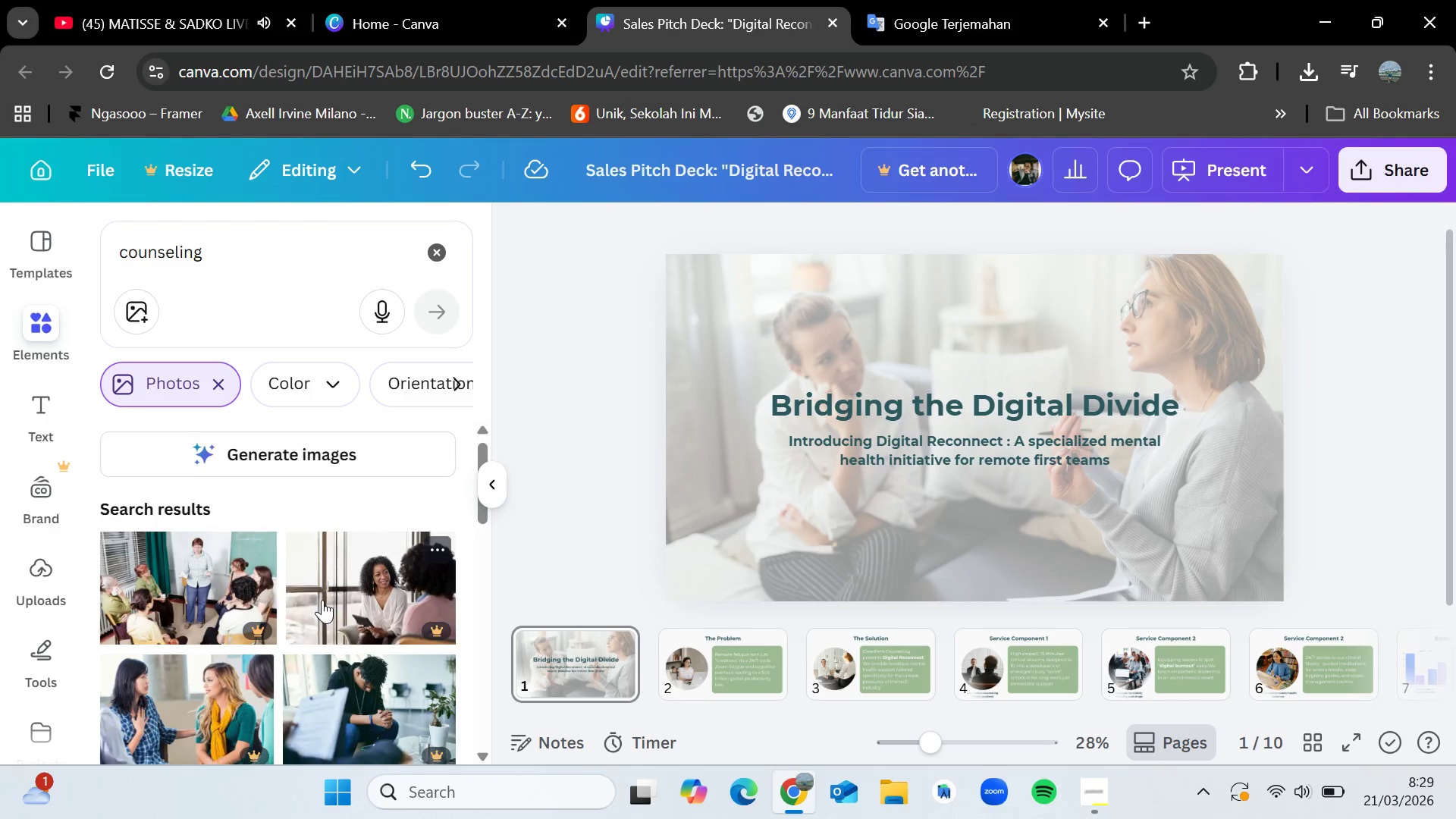 
scroll: coordinate [367, 545], scroll_direction: down, amount: 18.0
 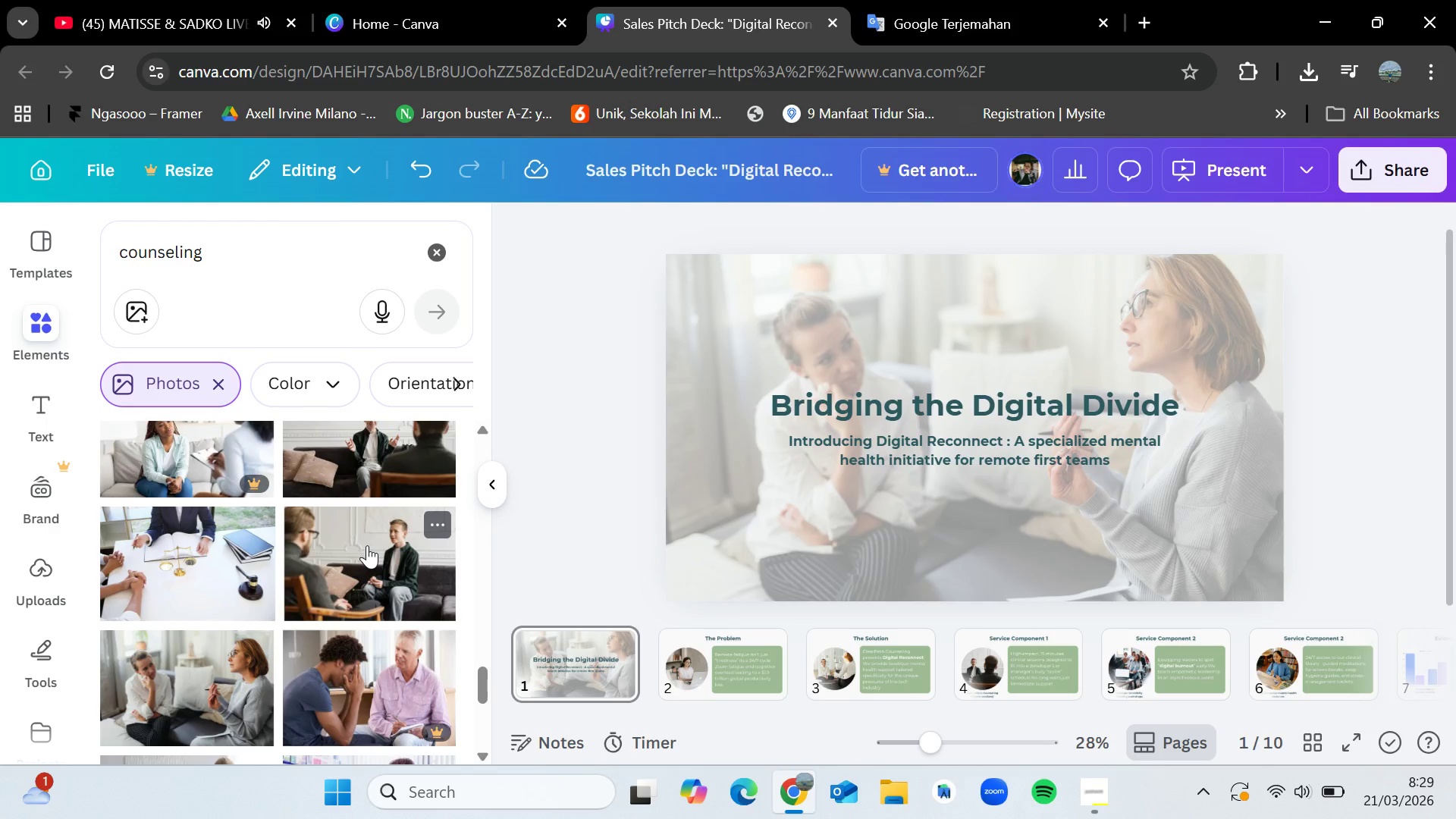 
wait(8.14)
 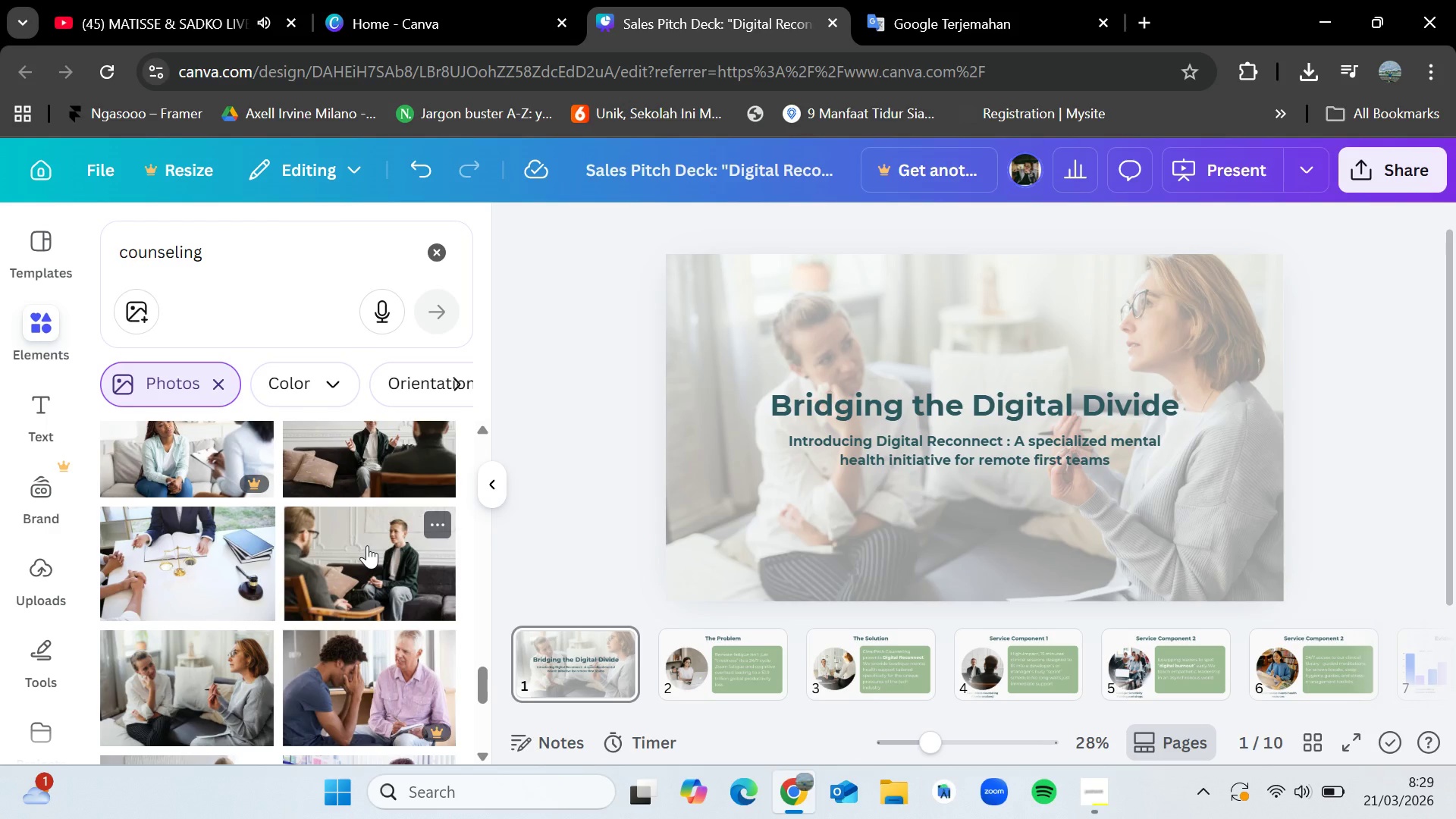 
scroll: coordinate [350, 464], scroll_direction: down, amount: 7.0
 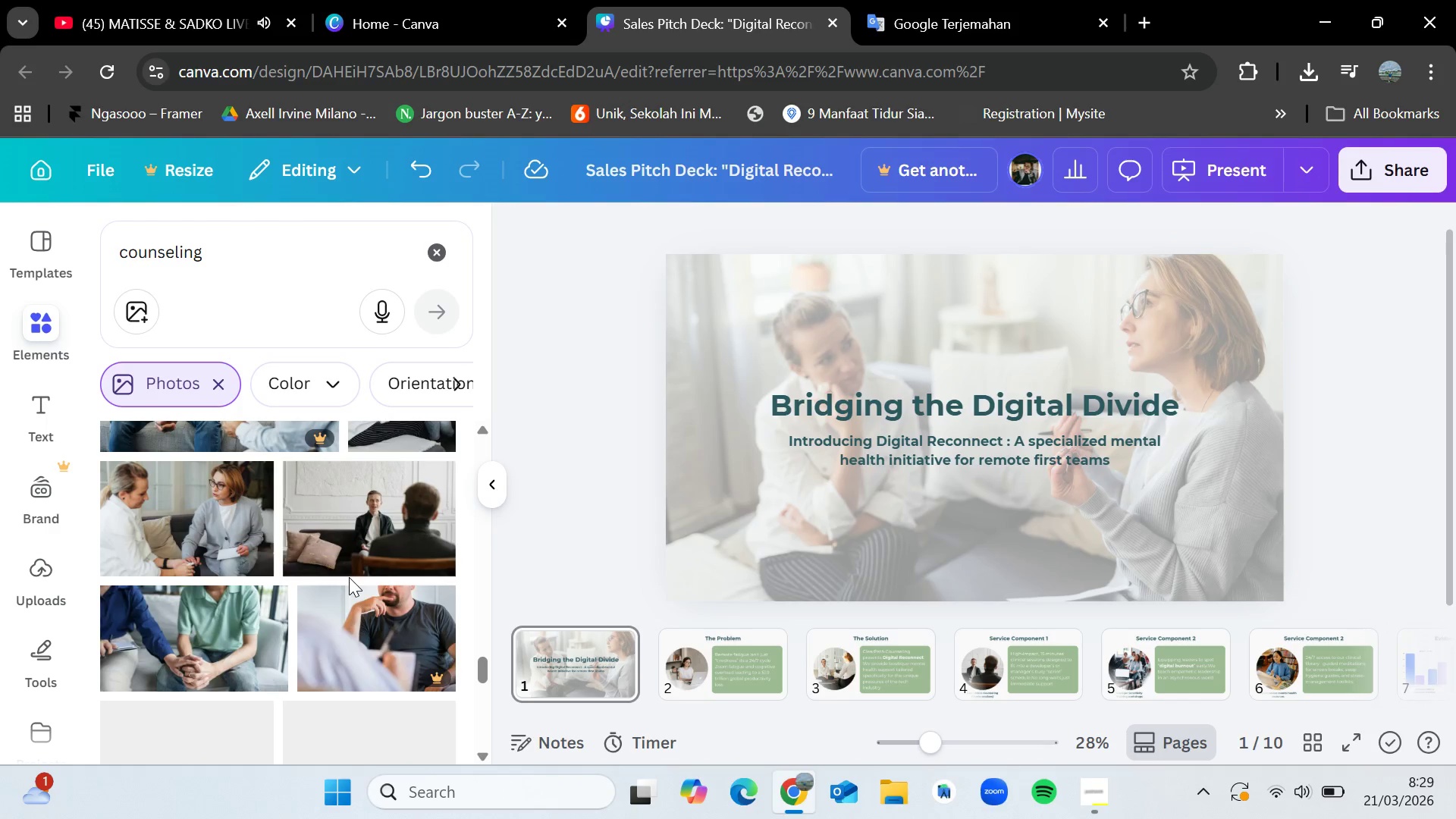 
scroll: coordinate [353, 580], scroll_direction: none, amount: 0.0
 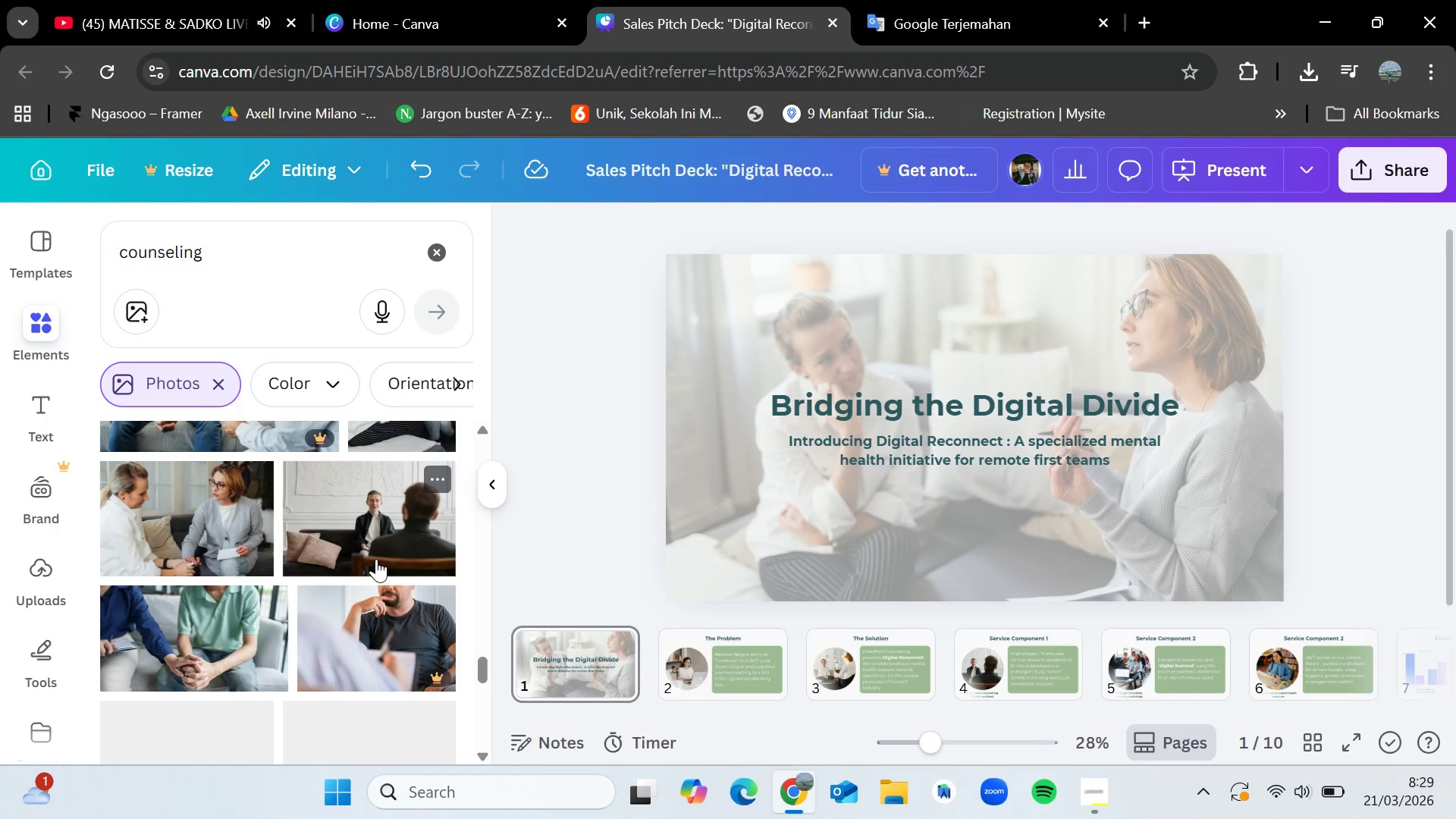 
scroll: coordinate [369, 538], scroll_direction: down, amount: 5.0
 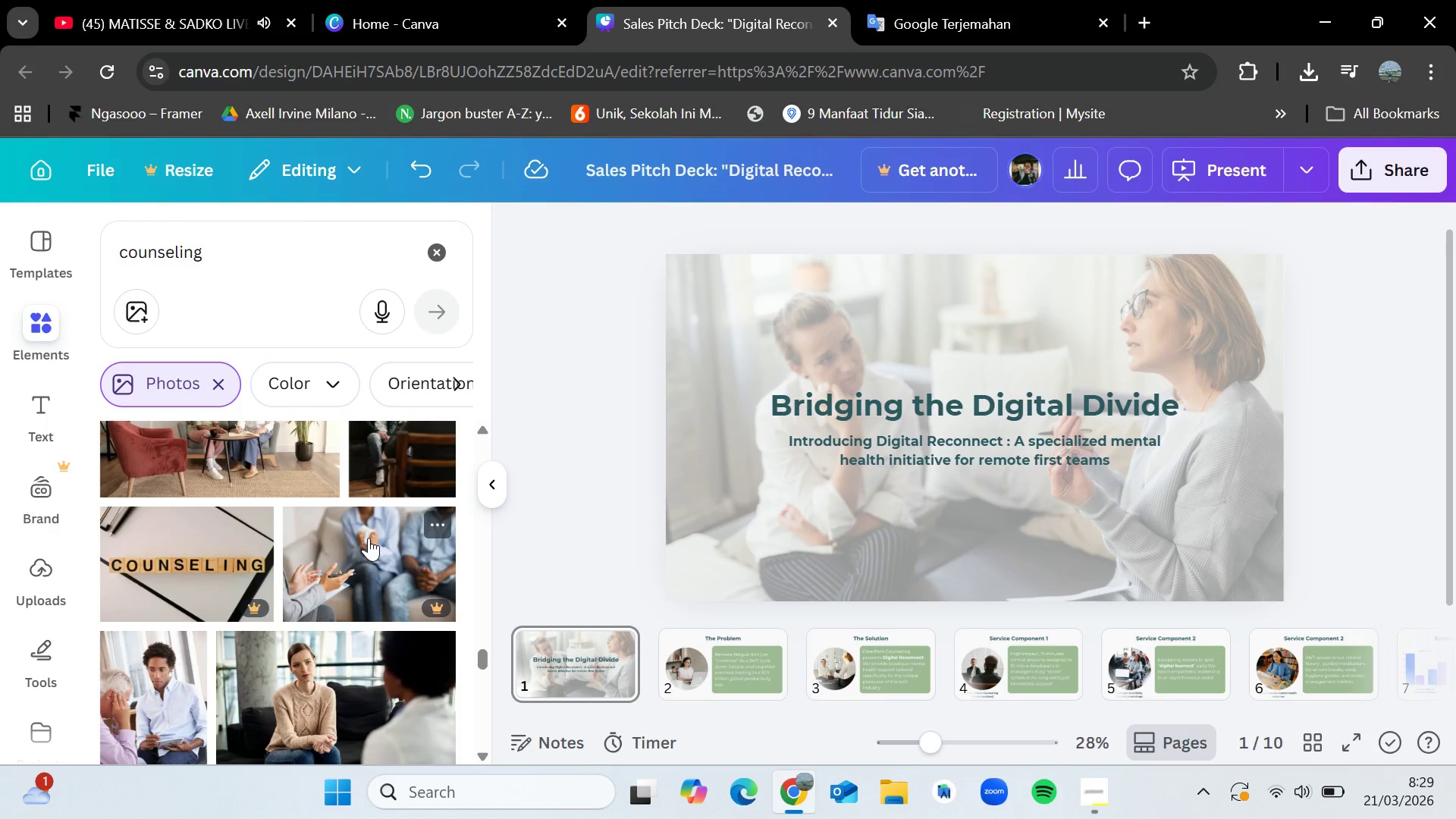 
wait(6.03)
 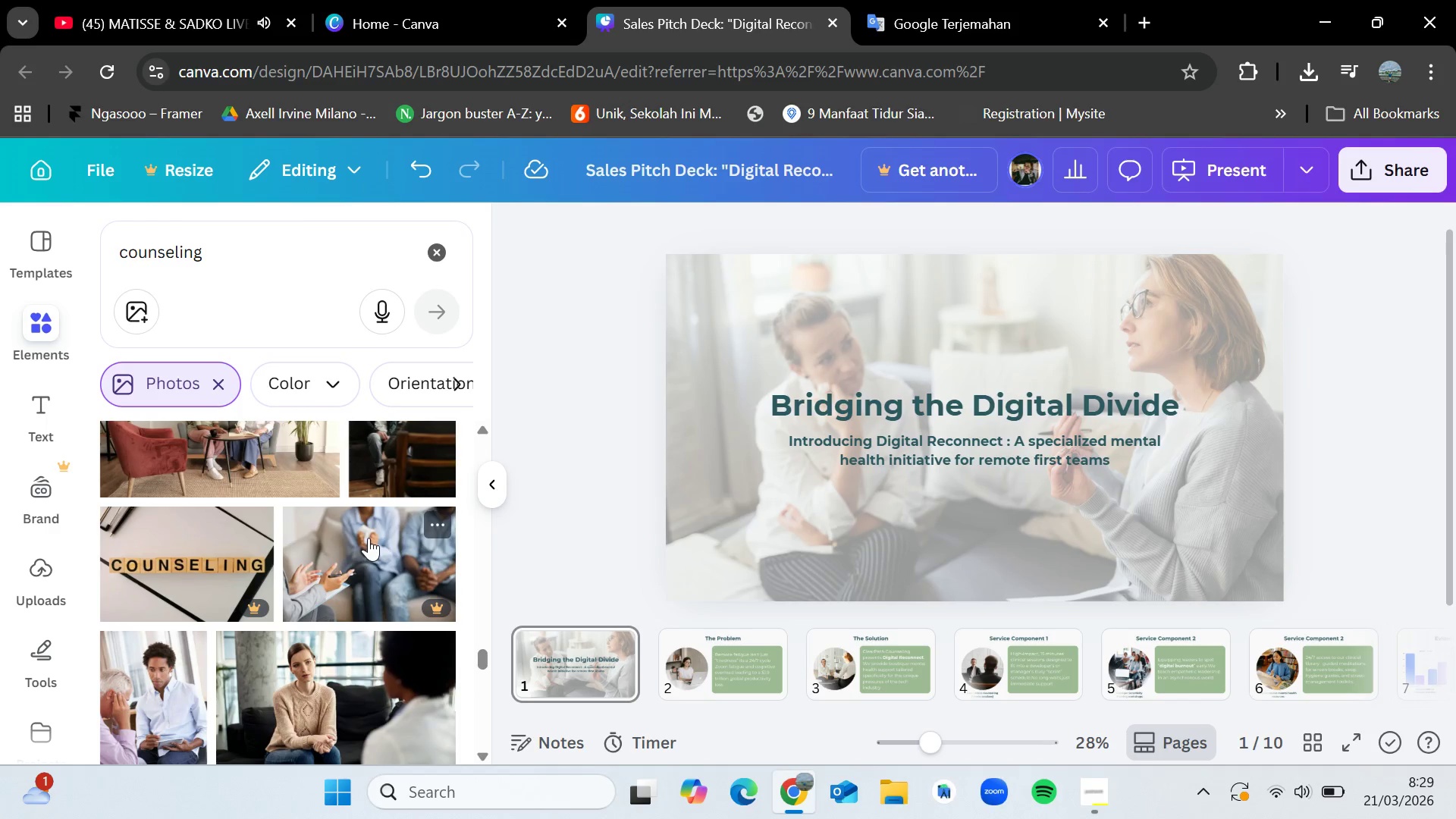 
scroll: coordinate [369, 538], scroll_direction: down, amount: 17.0
 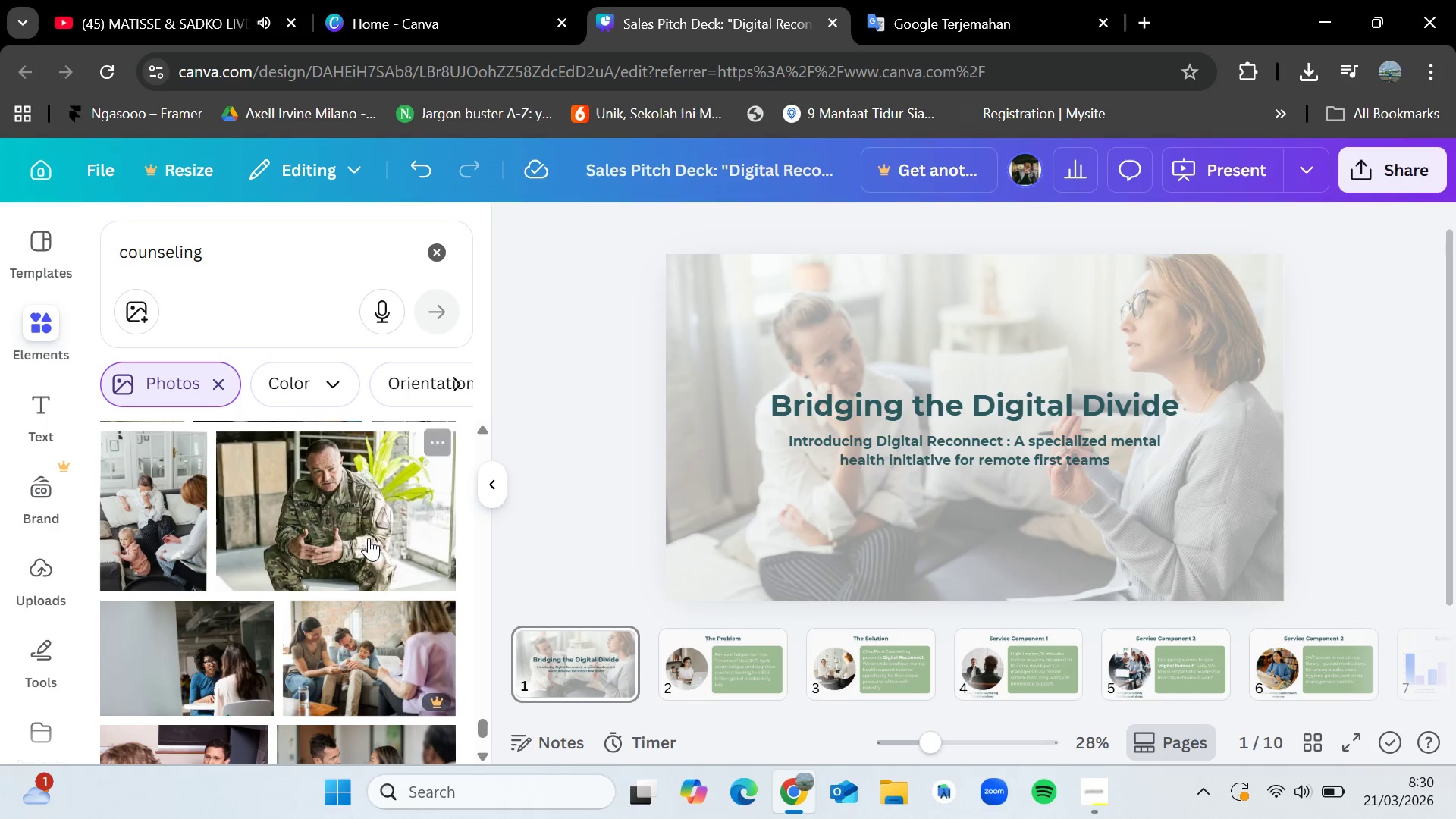 
scroll: coordinate [369, 538], scroll_direction: up, amount: 4.0
 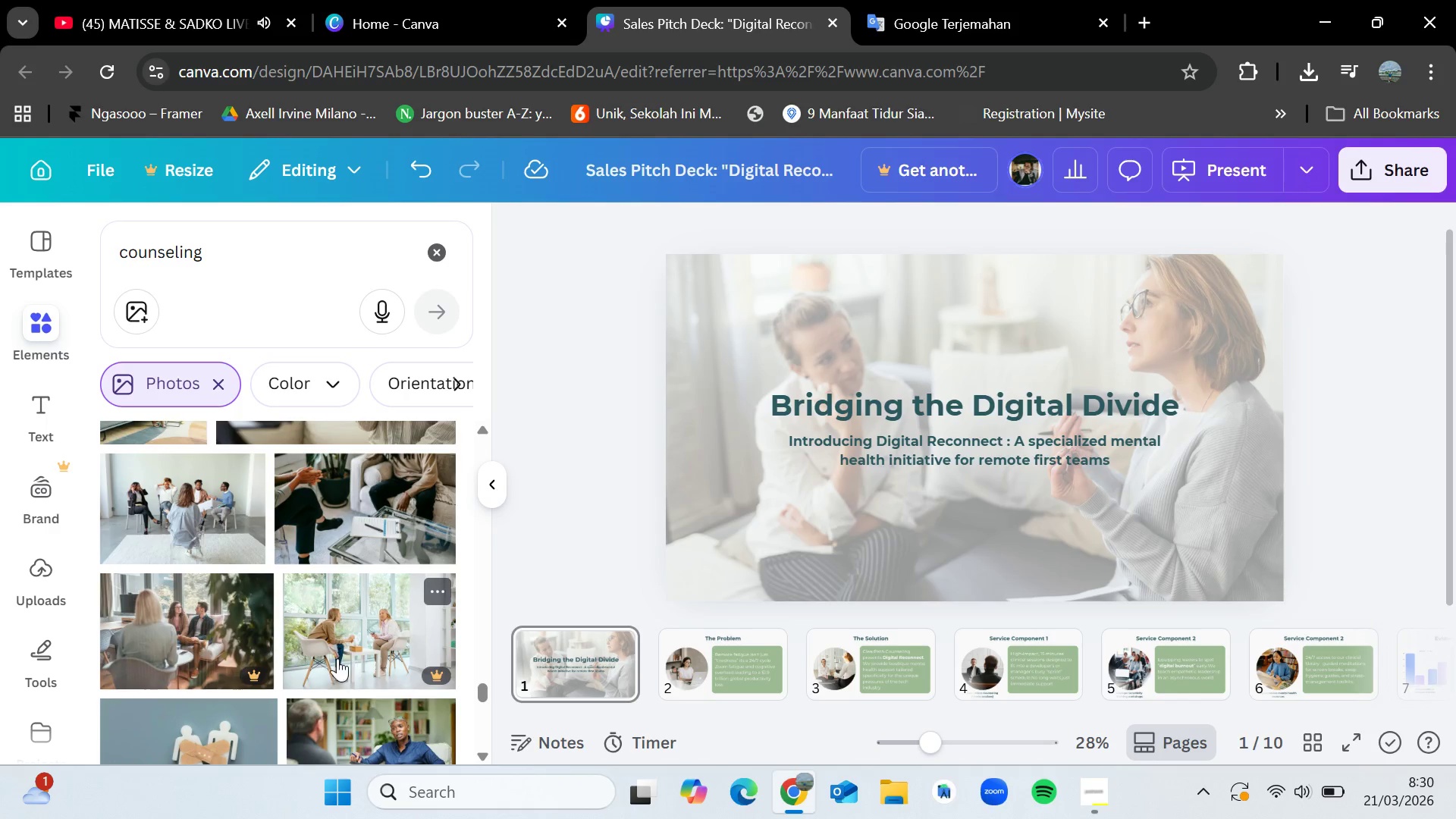 
wait(8.18)
 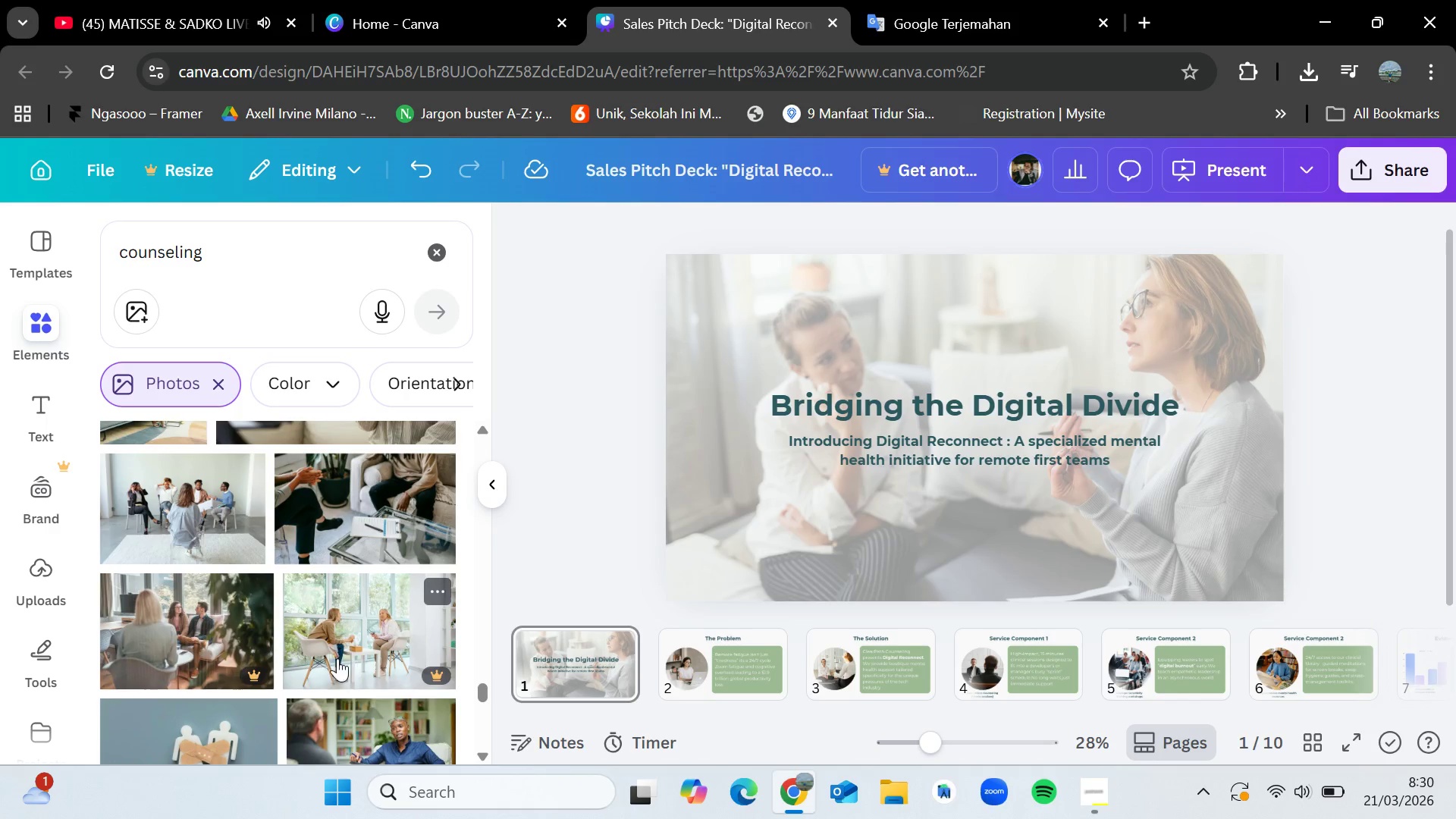 
mouse_move([185, 552])
 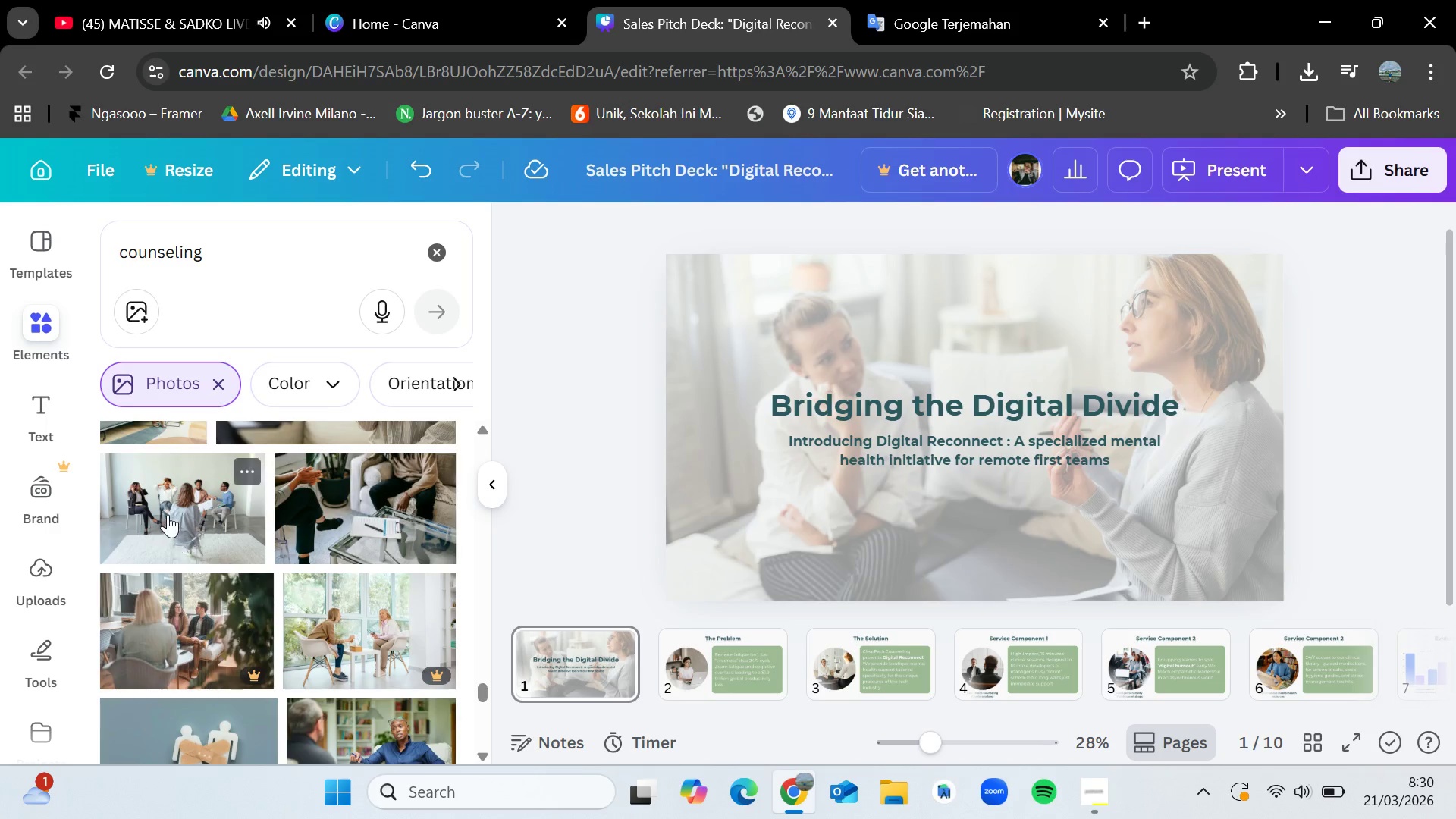 
left_click_drag(start_coordinate=[168, 514], to_coordinate=[213, 515])
 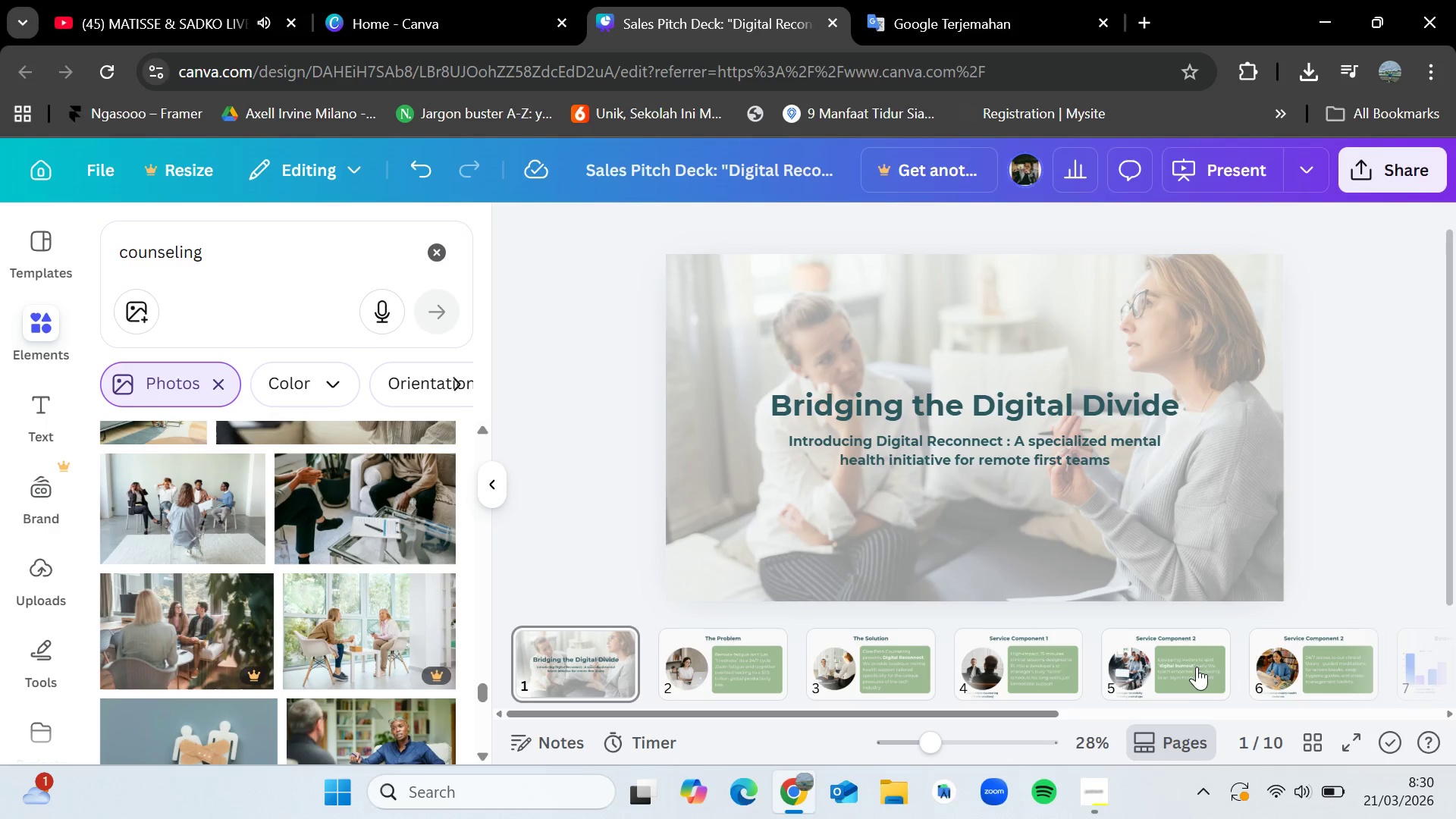 
left_click([1156, 664])
 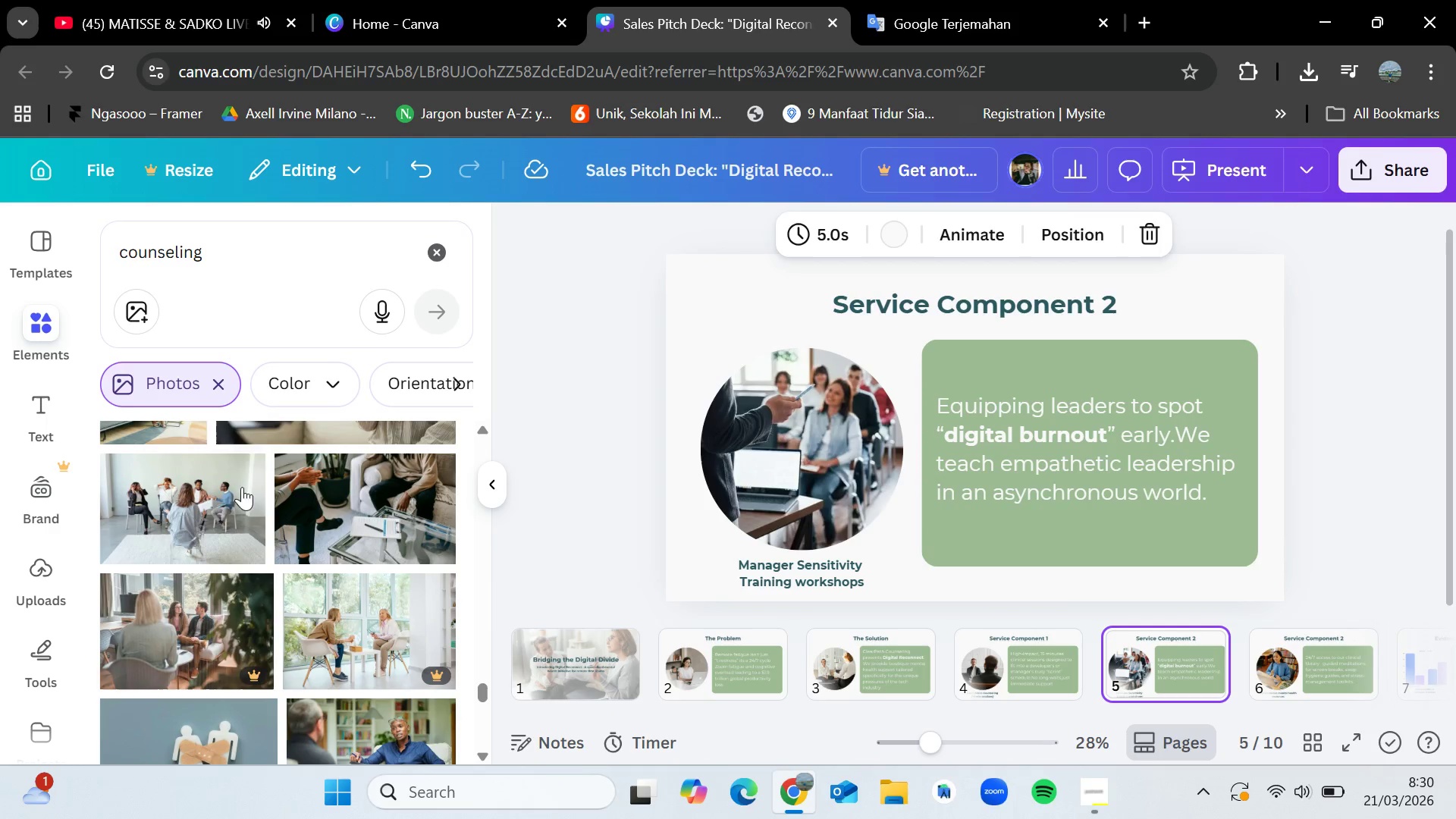 
left_click_drag(start_coordinate=[182, 507], to_coordinate=[165, 505])
 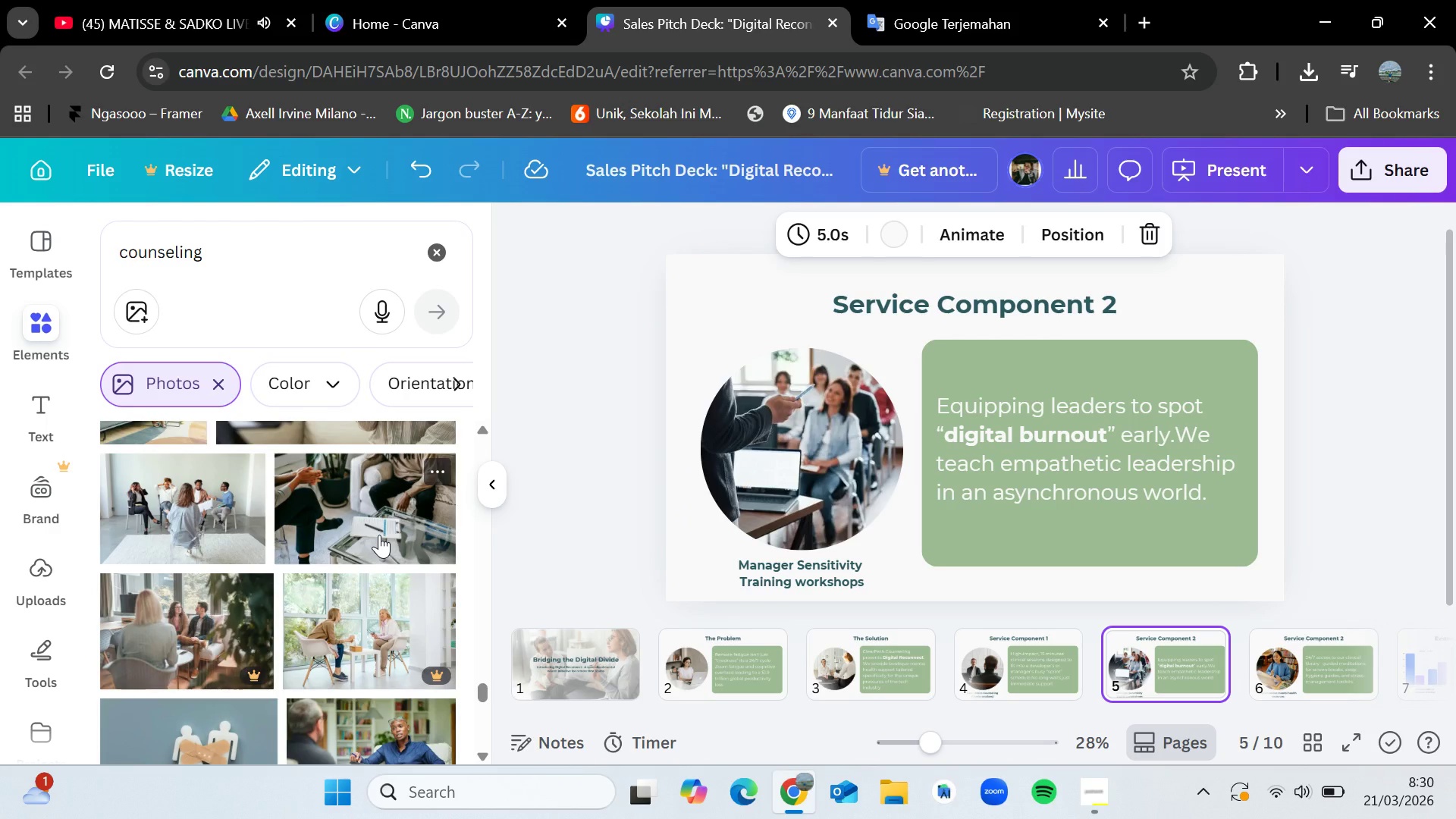 
scroll: coordinate [385, 534], scroll_direction: down, amount: 5.0
 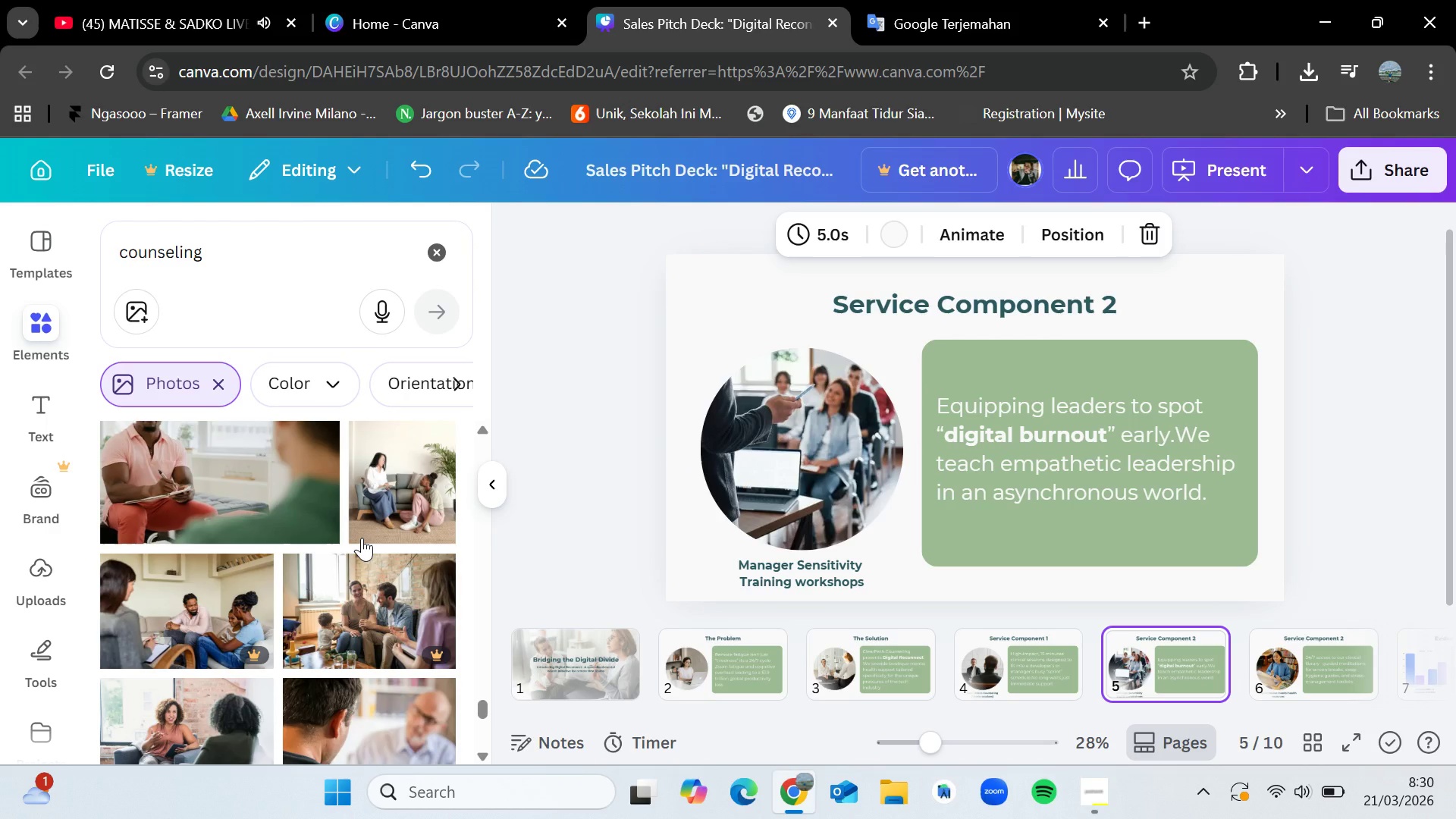 
wait(8.3)
 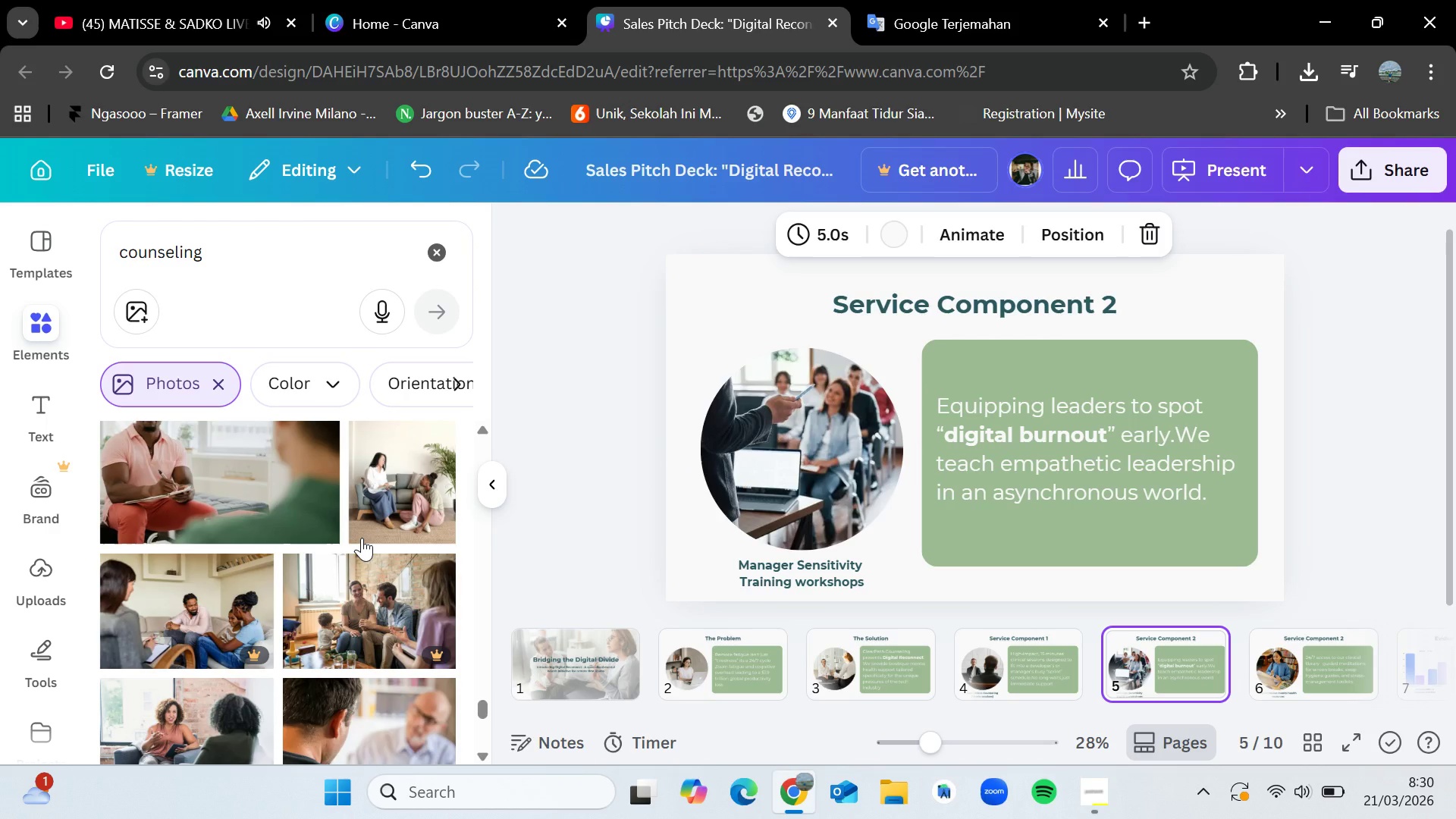 
scroll: coordinate [318, 533], scroll_direction: down, amount: 6.0
 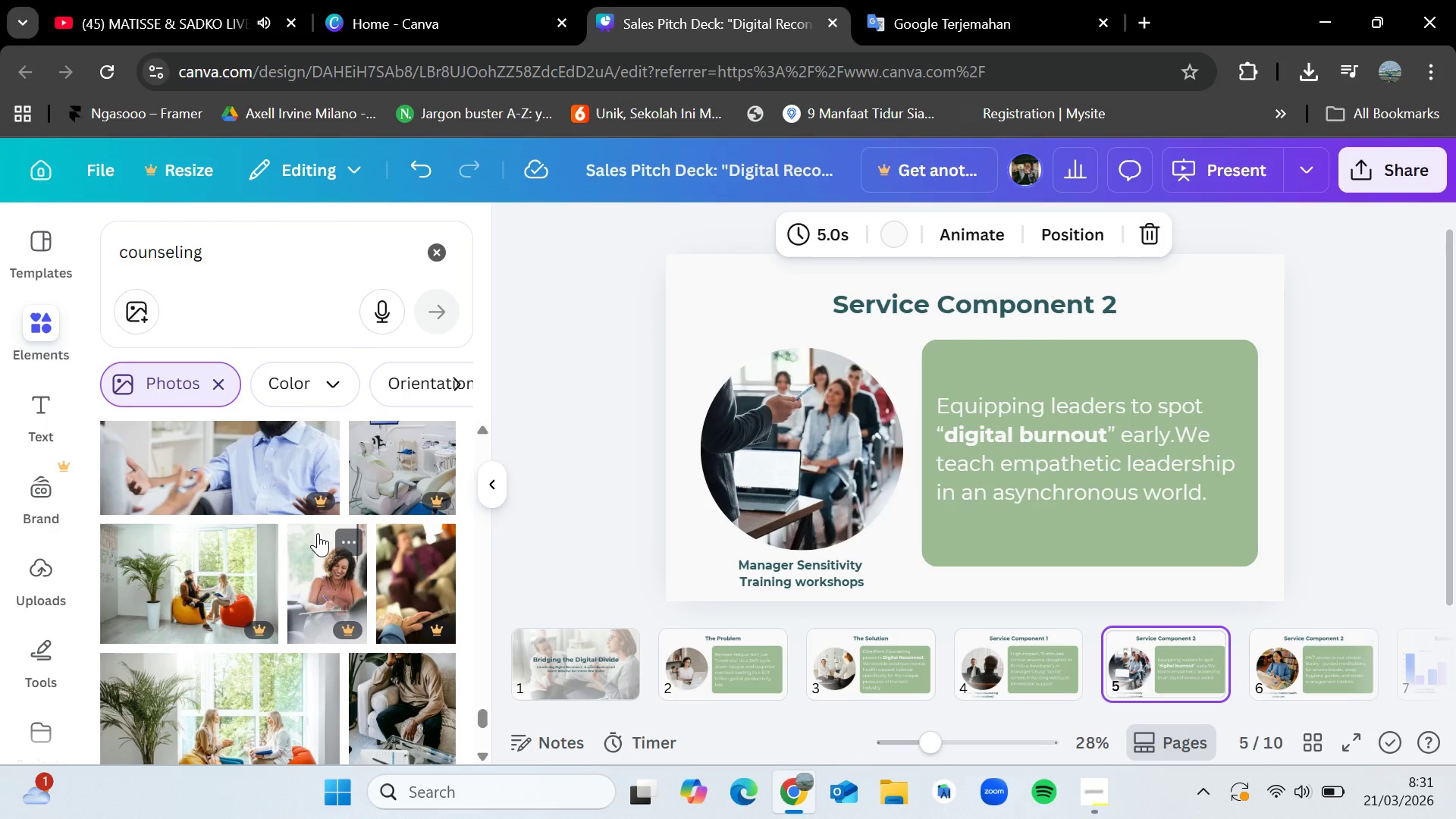 
wait(16.41)
 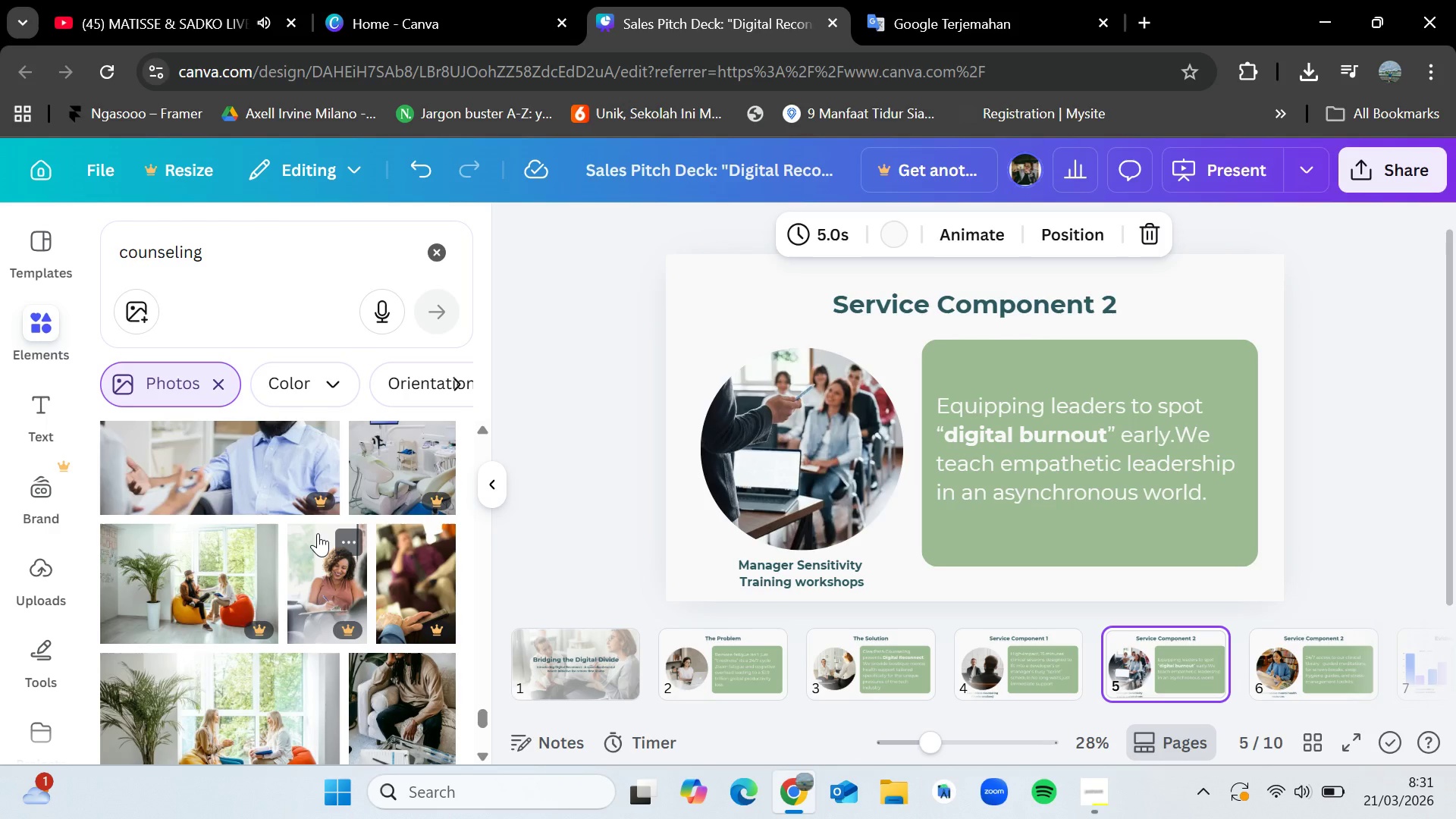 
scroll: coordinate [250, 526], scroll_direction: down, amount: 20.0
 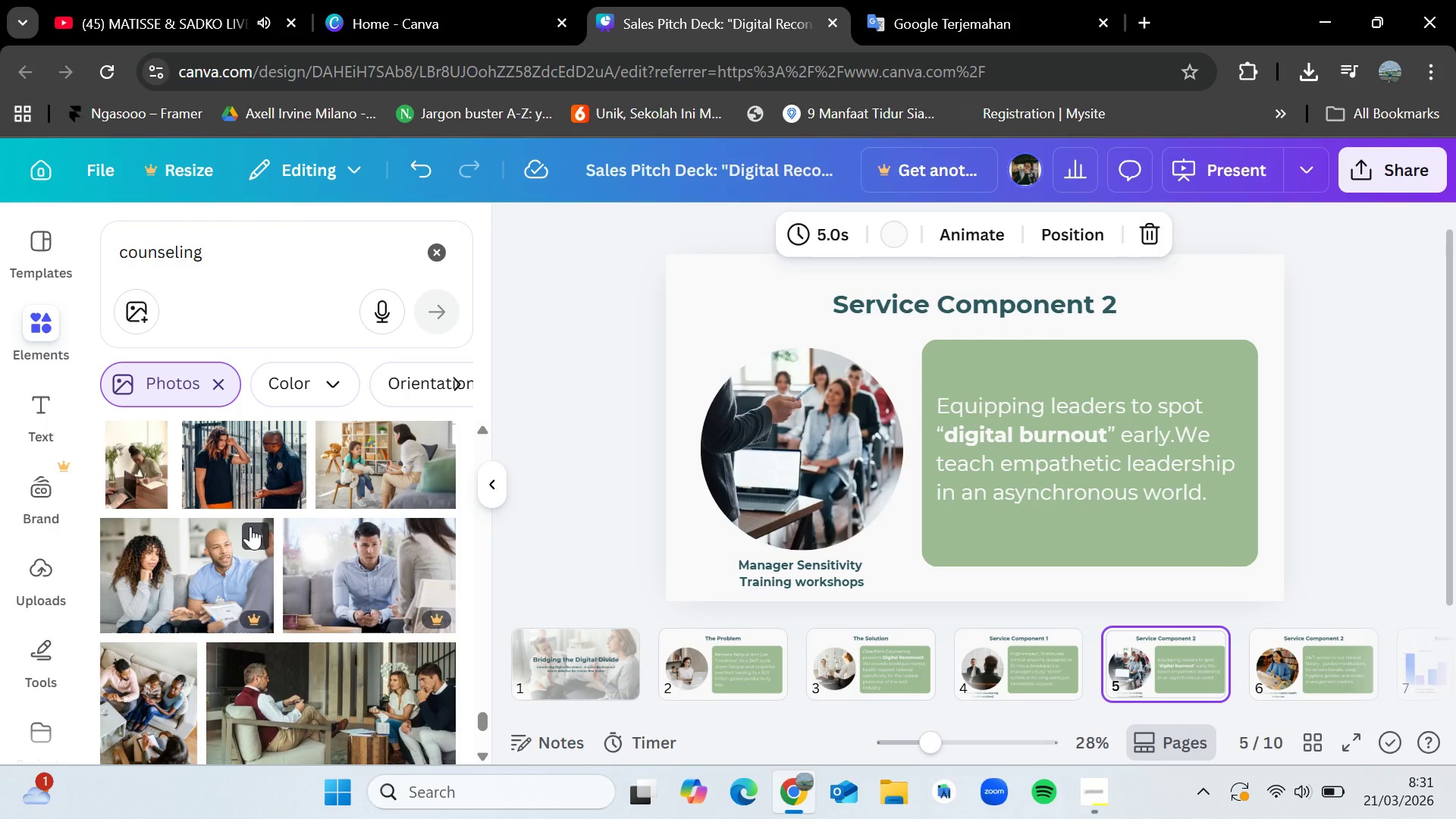 
wait(5.66)
 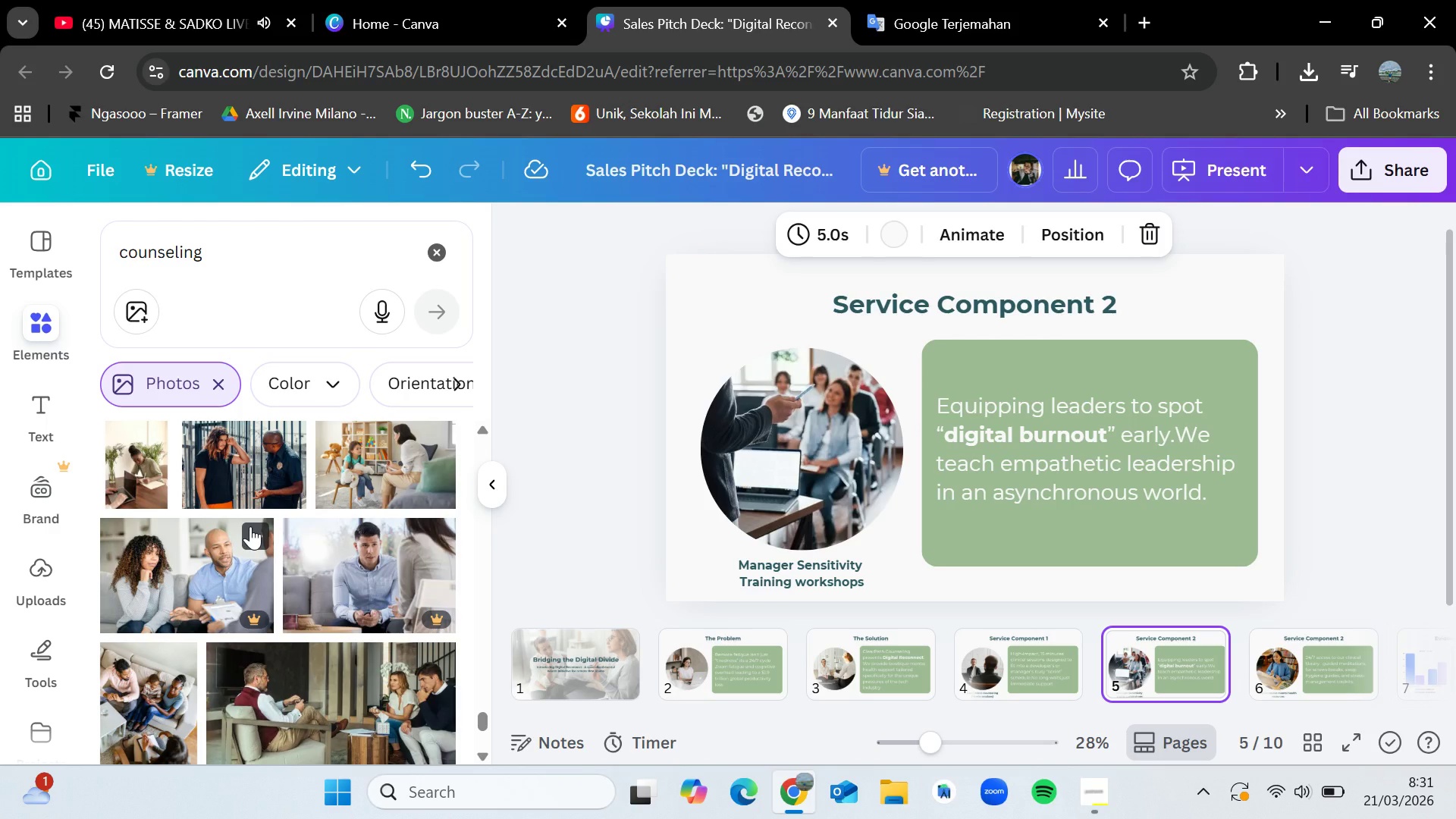 
scroll: coordinate [250, 520], scroll_direction: down, amount: 7.0
 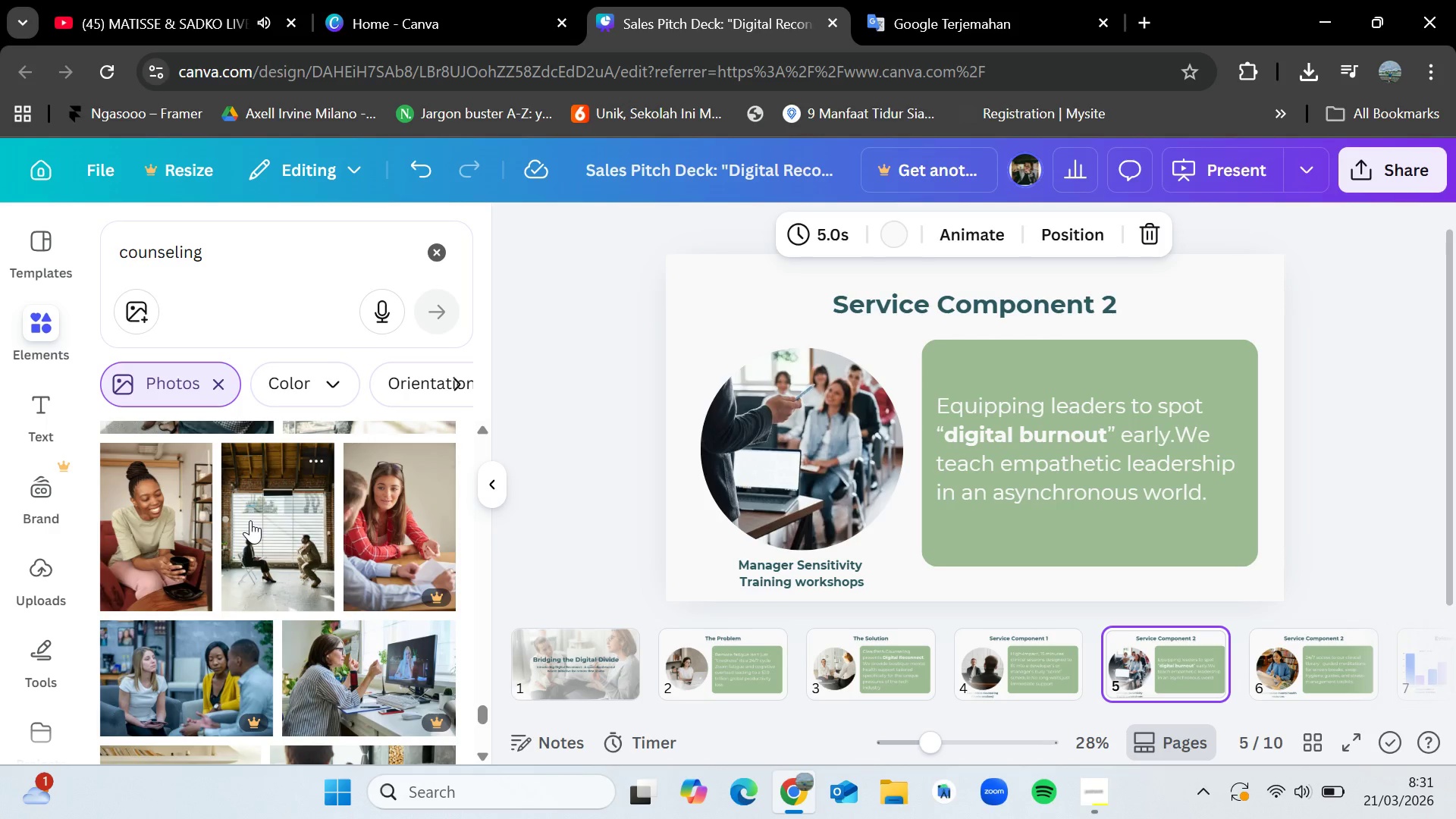 
scroll: coordinate [250, 520], scroll_direction: none, amount: 0.0
 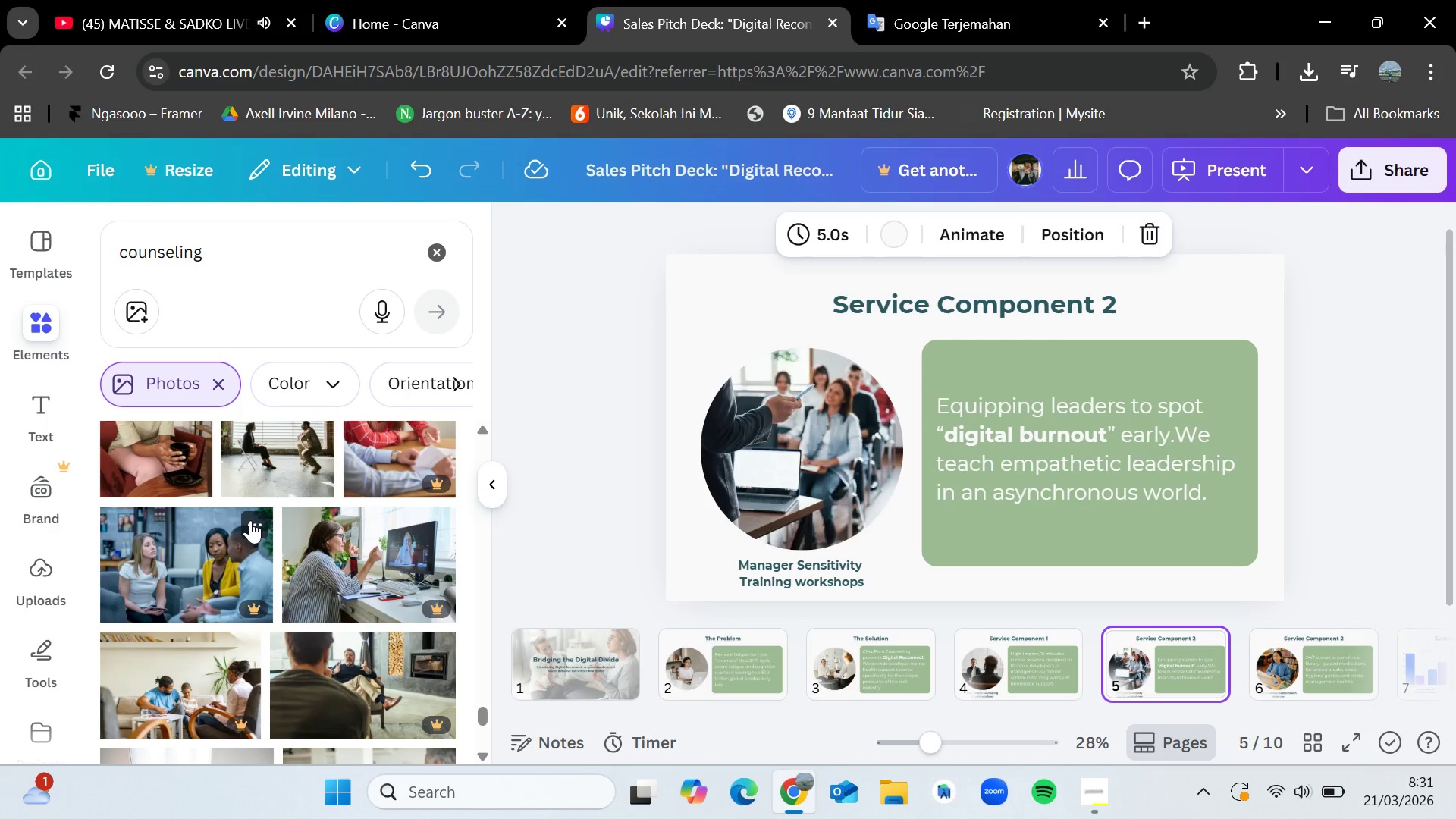 
scroll: coordinate [250, 520], scroll_direction: down, amount: 3.0
 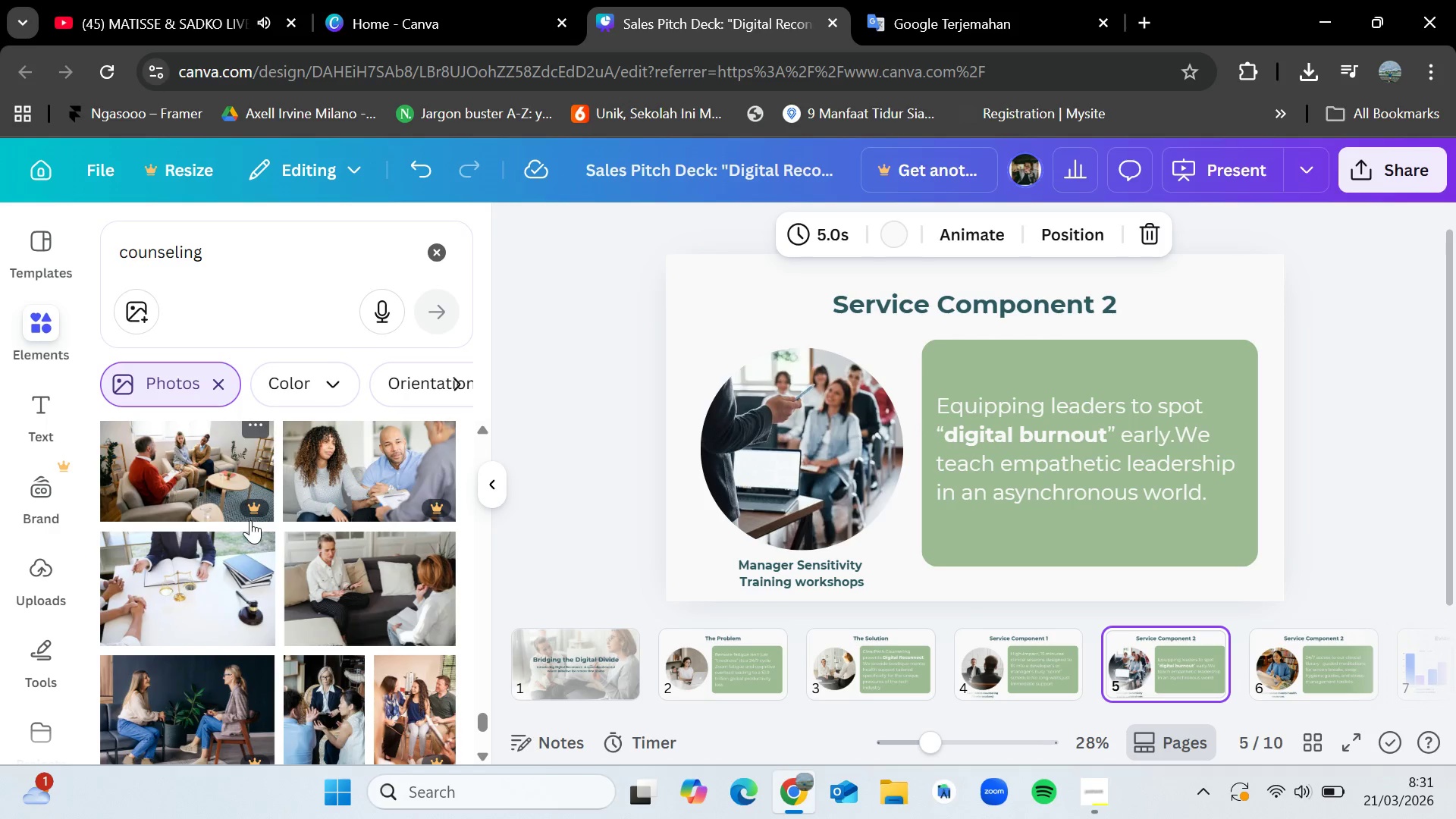 
scroll: coordinate [250, 520], scroll_direction: none, amount: 0.0
 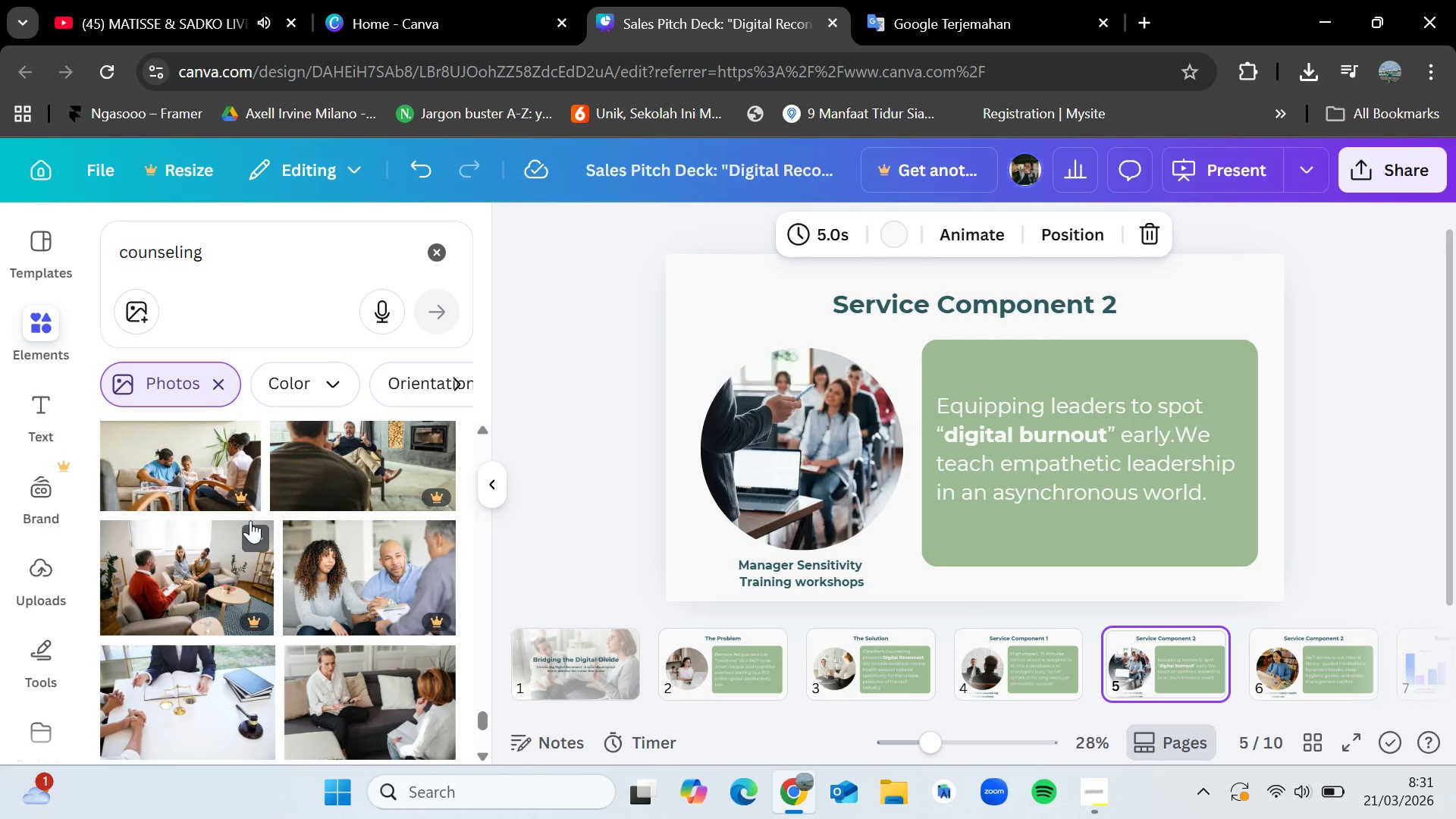 
wait(7.04)
 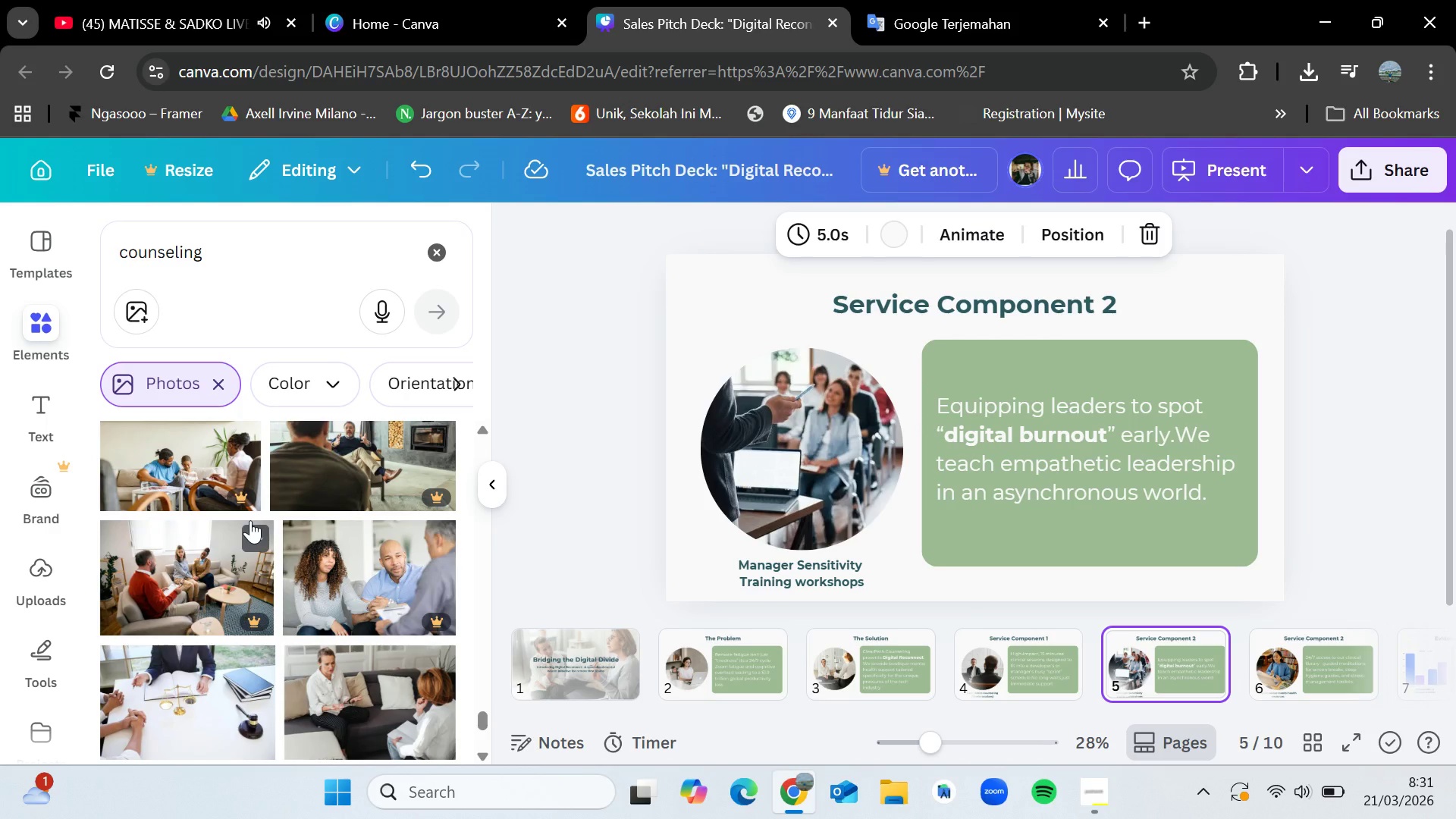 
scroll: coordinate [255, 530], scroll_direction: down, amount: 7.0
 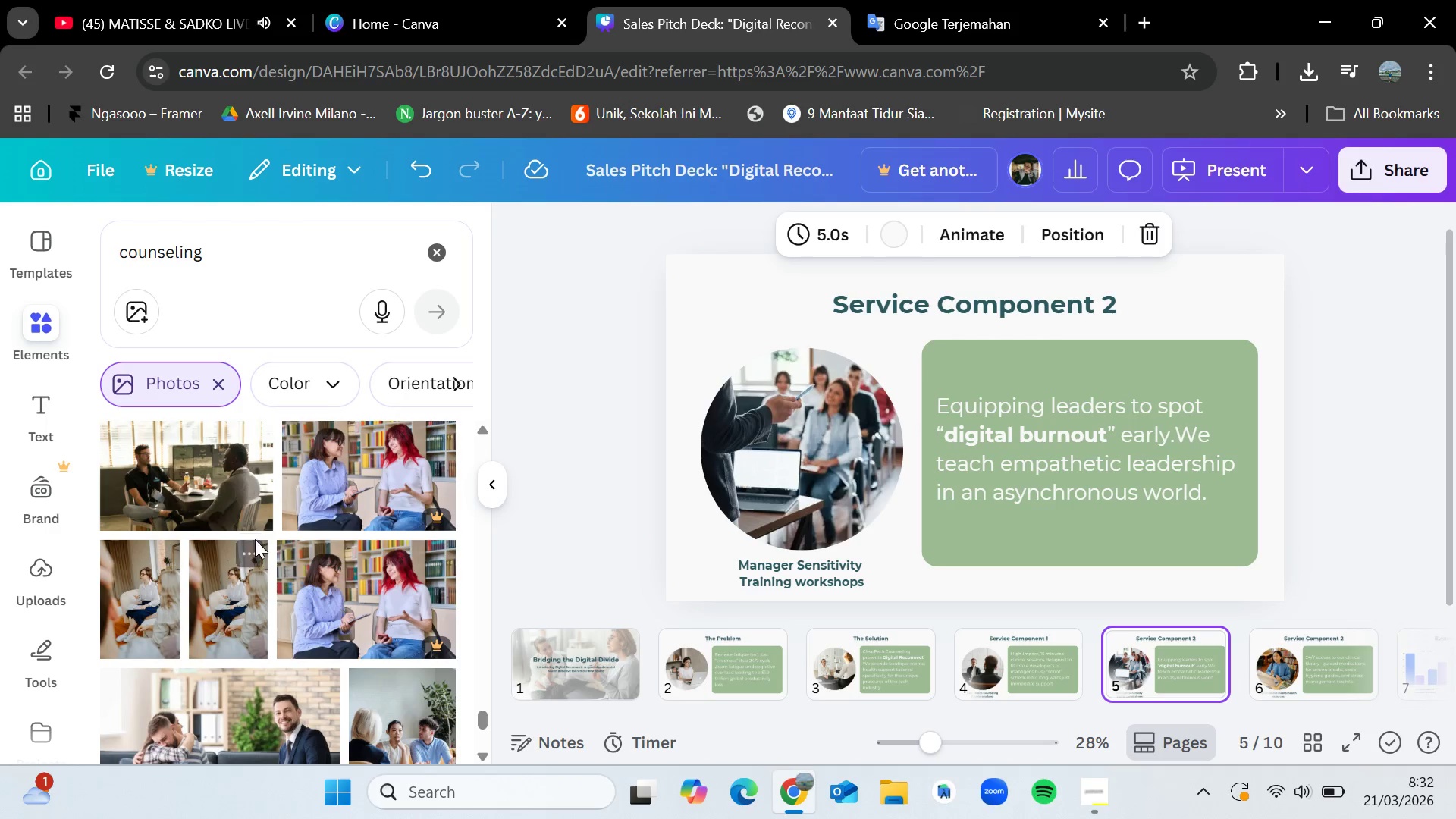 
scroll: coordinate [248, 543], scroll_direction: down, amount: 9.0
 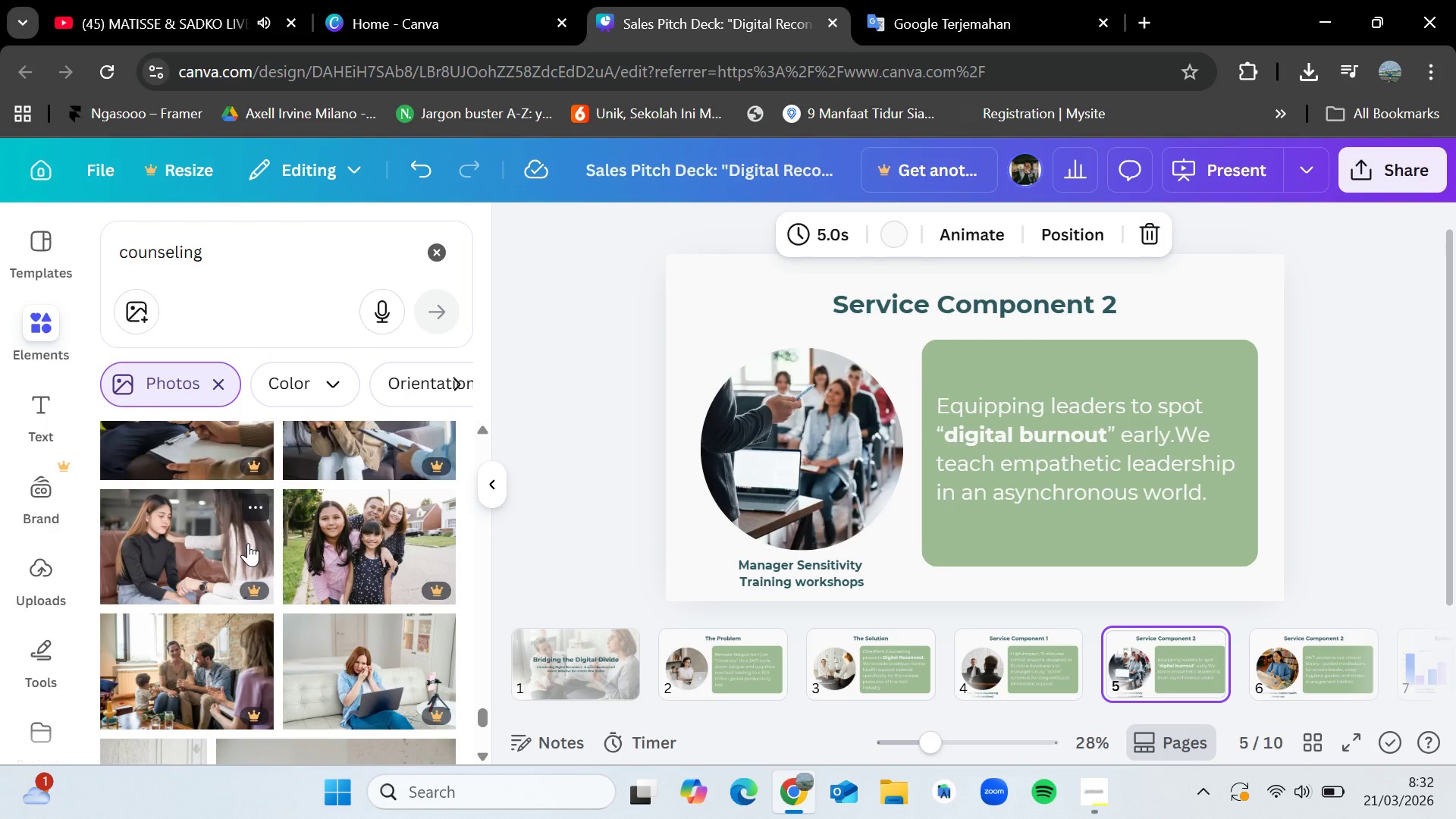 
wait(6.77)
 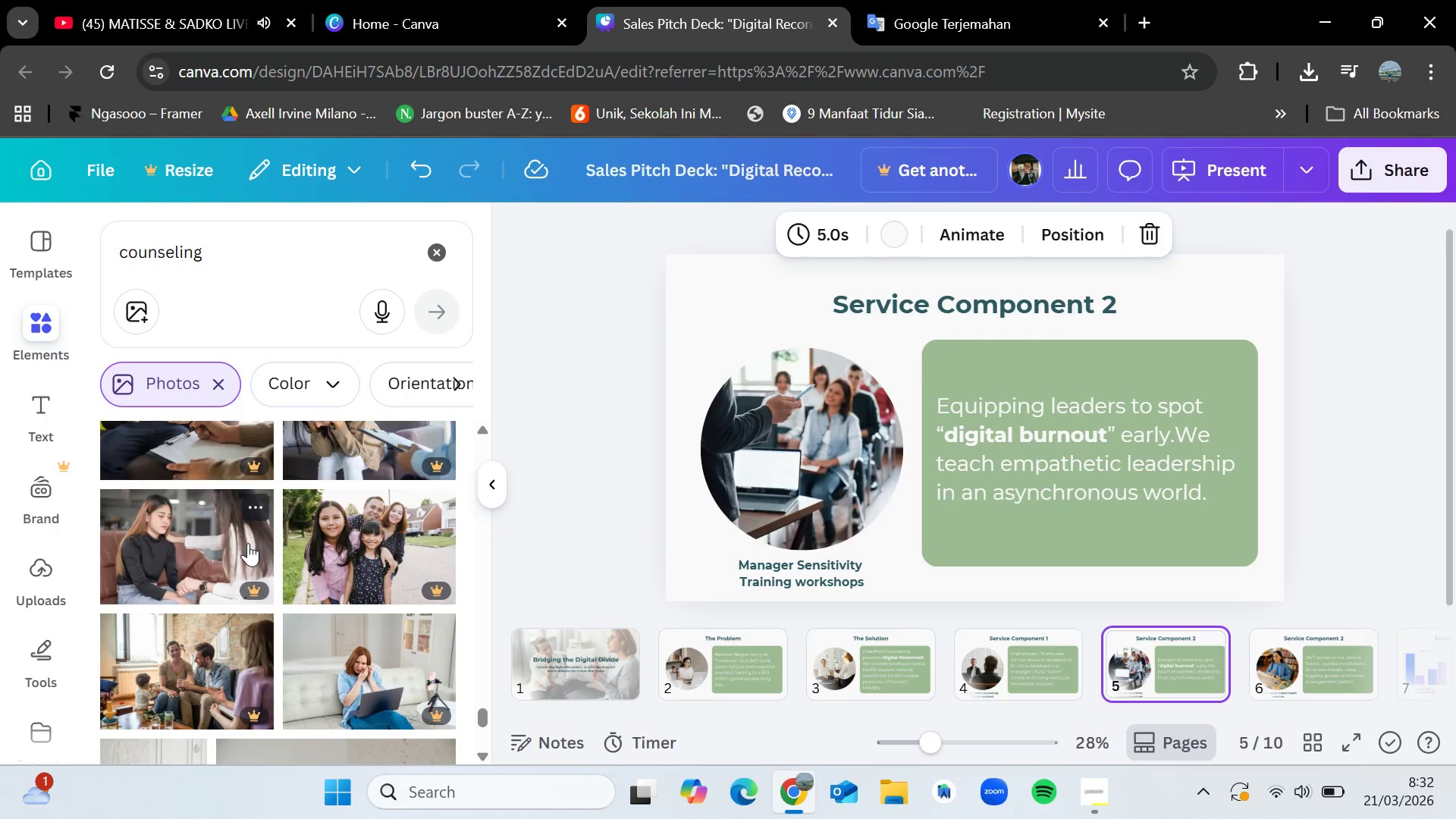 
scroll: coordinate [248, 543], scroll_direction: down, amount: 4.0
 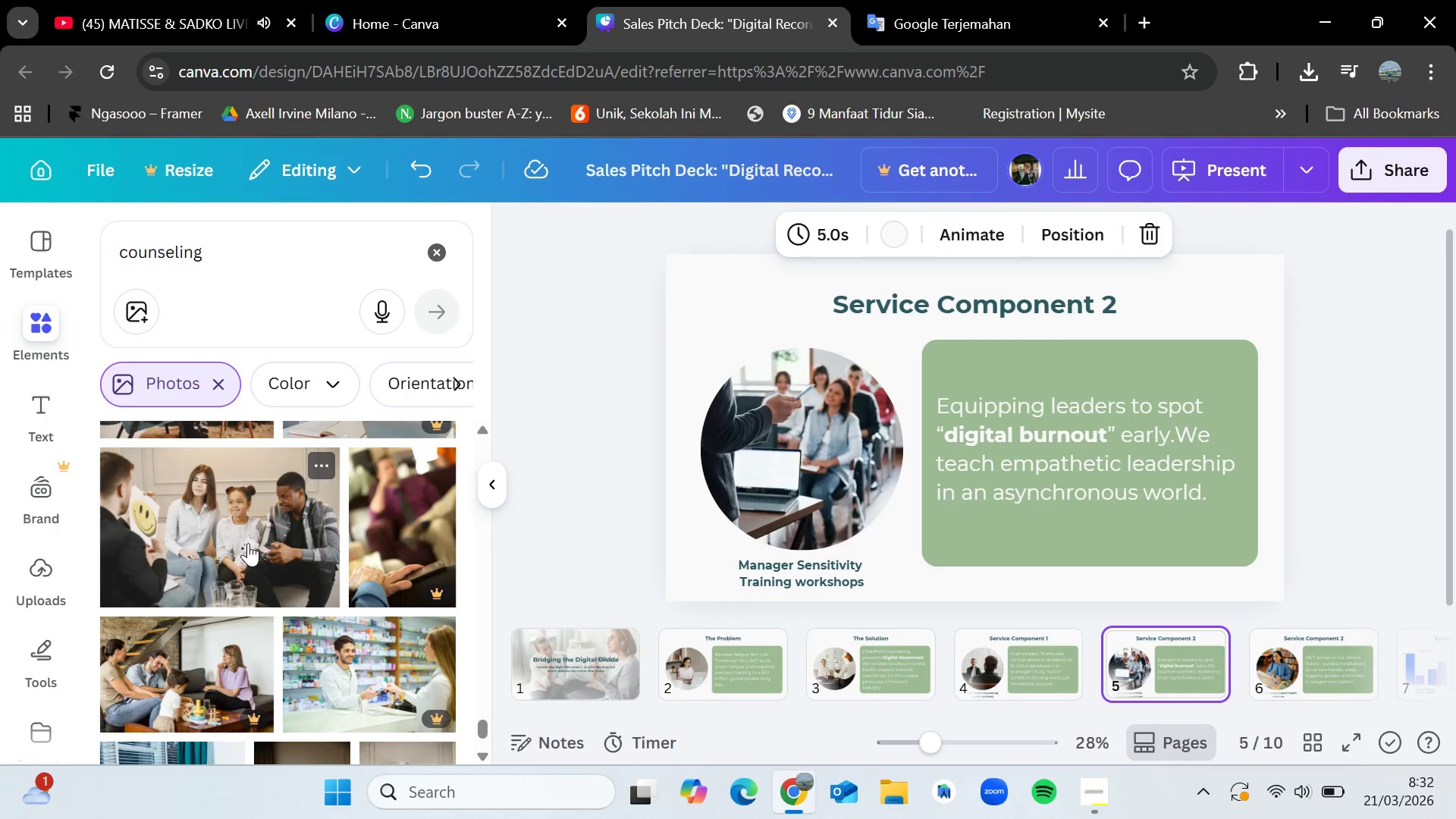 
wait(7.69)
 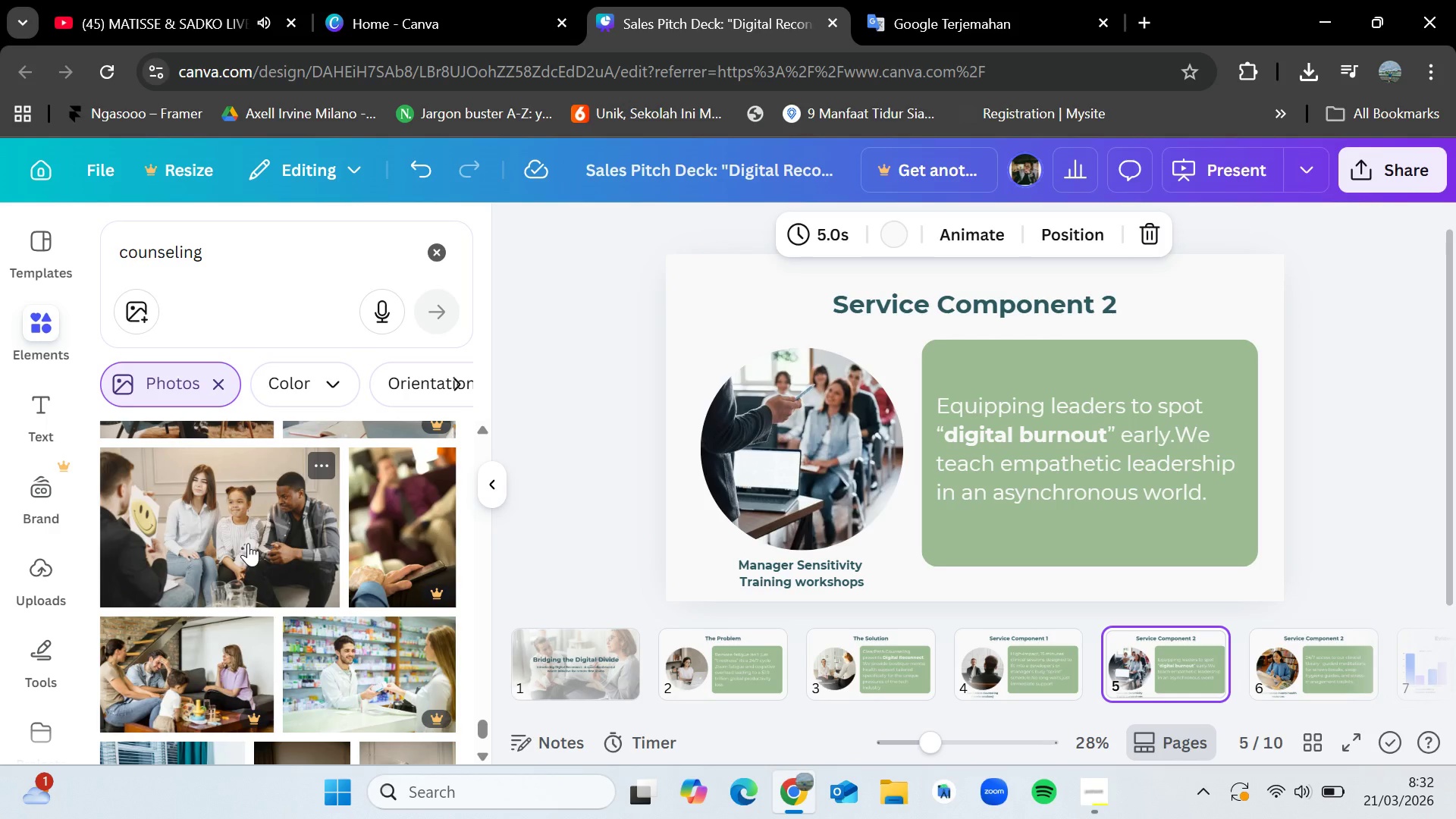 
scroll: coordinate [248, 543], scroll_direction: down, amount: 7.0
 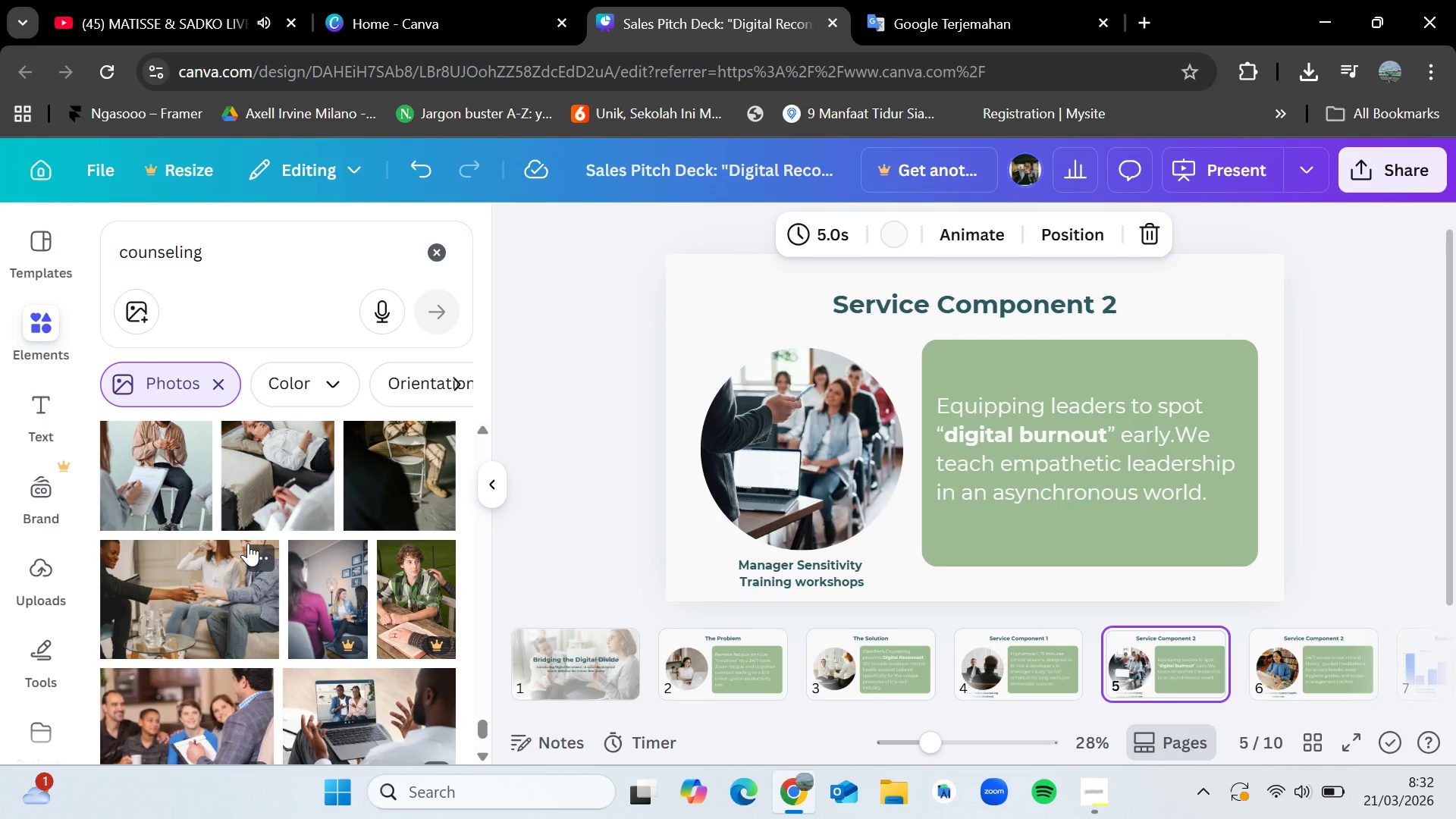 
wait(6.04)
 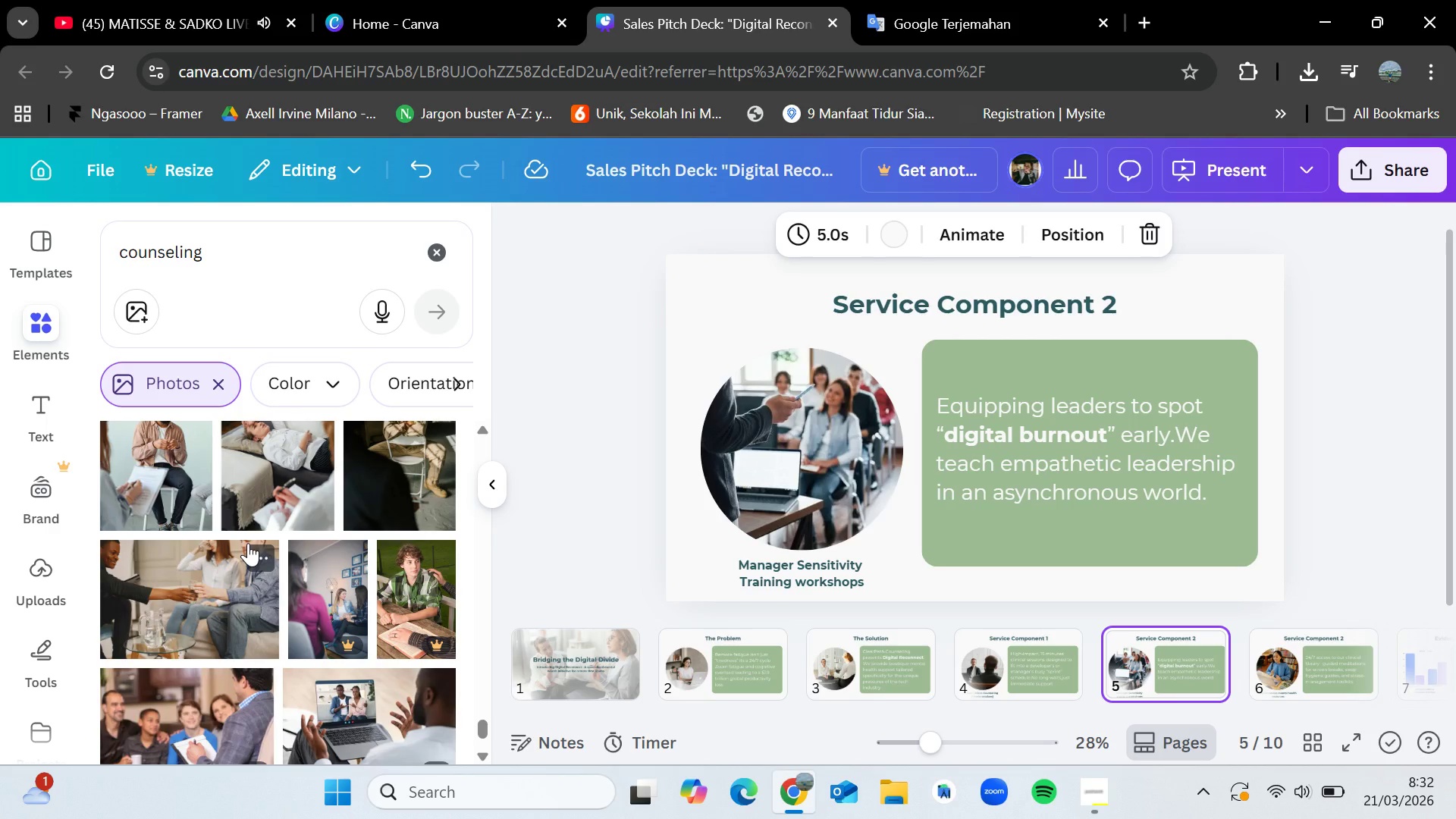 
scroll: coordinate [281, 550], scroll_direction: down, amount: 13.0
 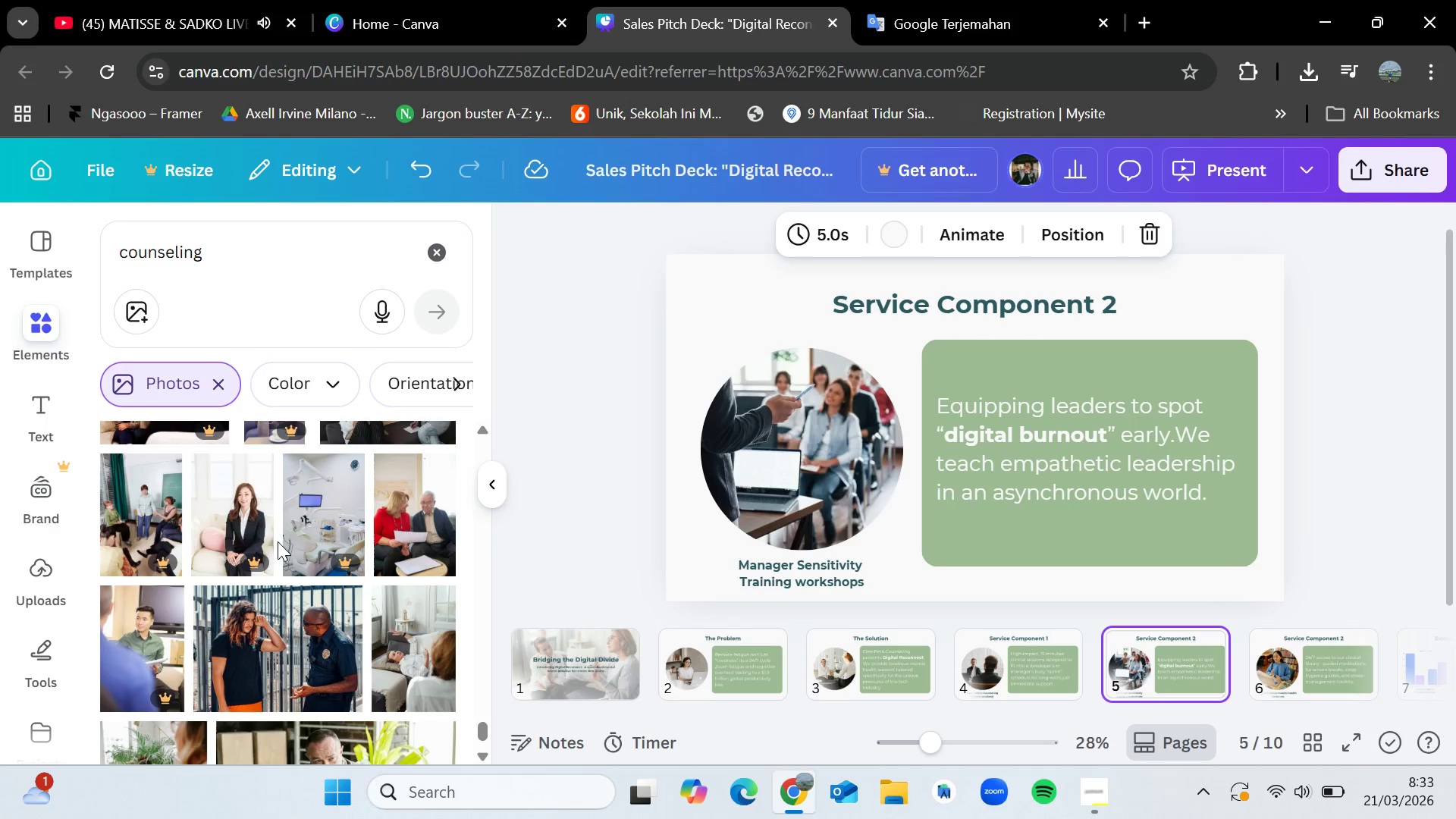 
scroll: coordinate [306, 502], scroll_direction: down, amount: 4.0
 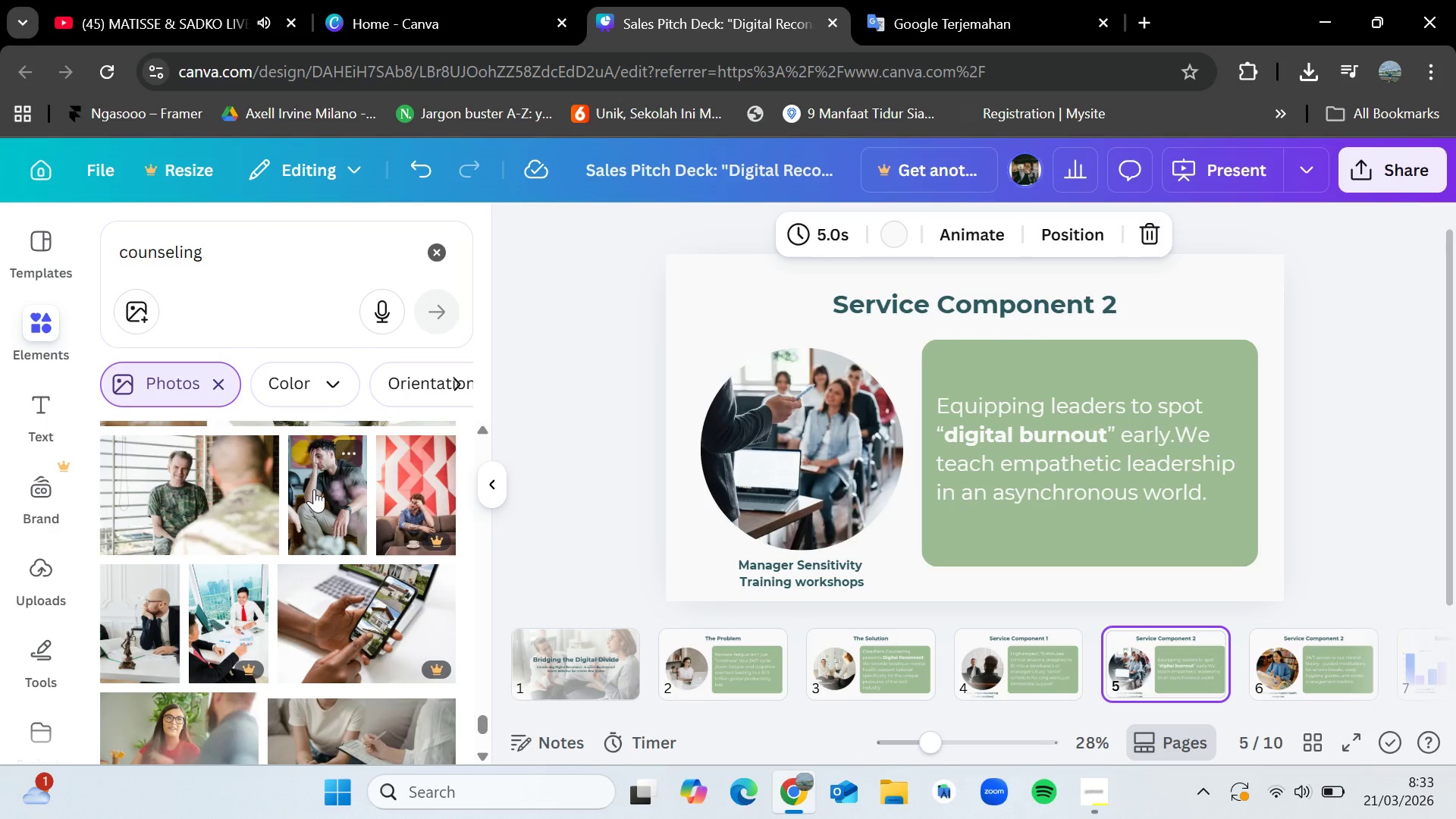 
wait(5.4)
 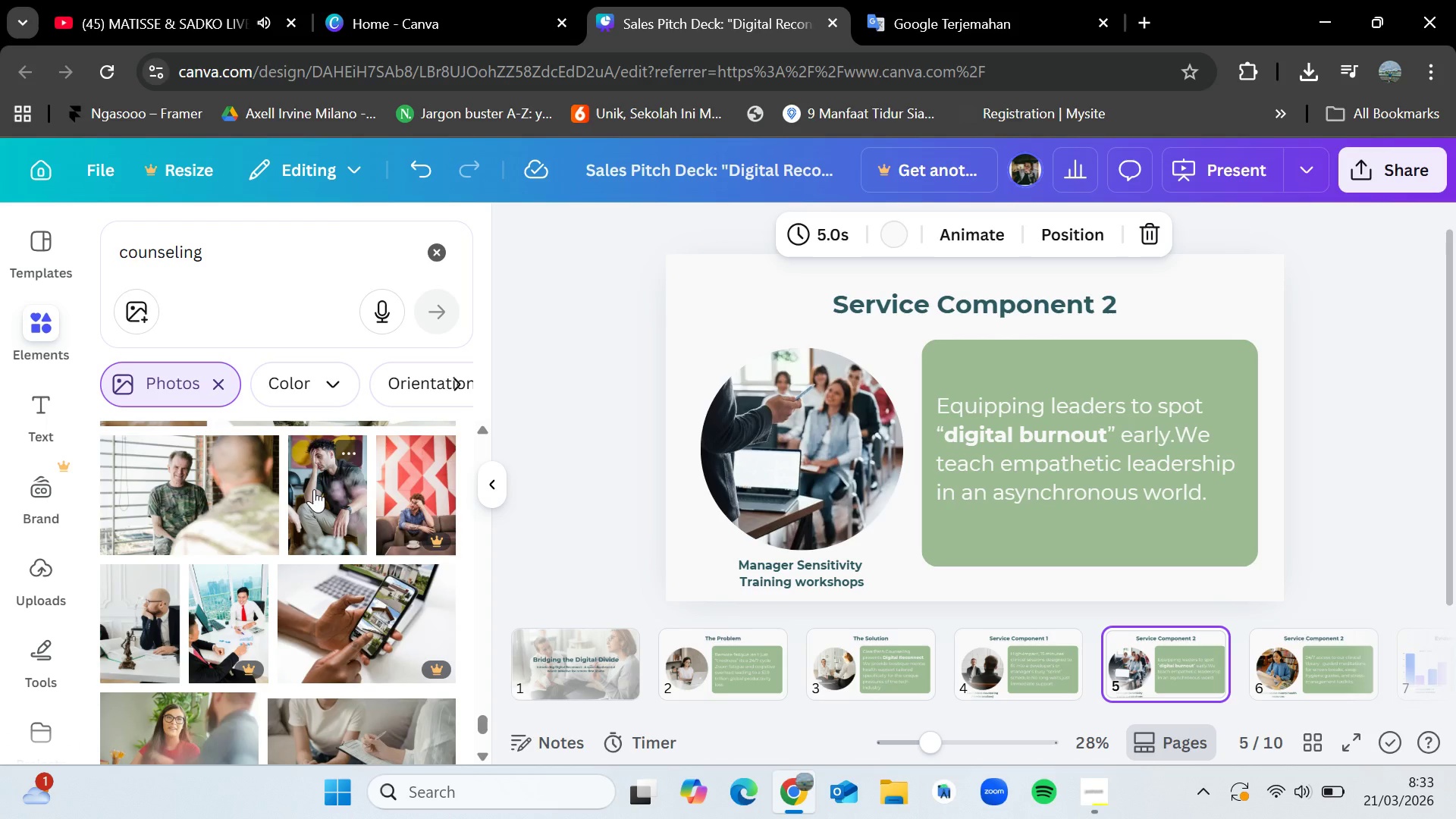 
scroll: coordinate [314, 489], scroll_direction: down, amount: 1.0
 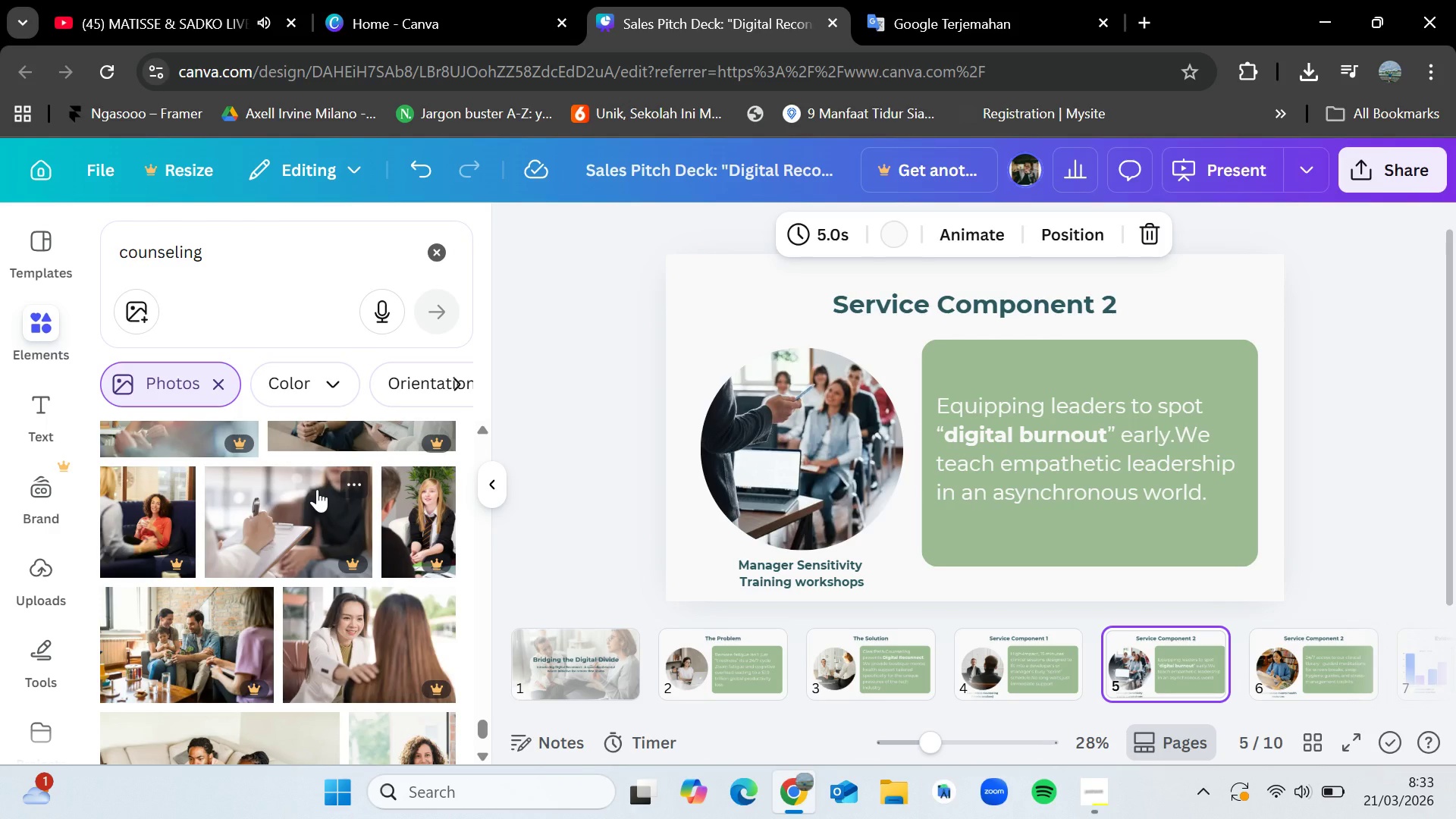 
wait(12.64)
 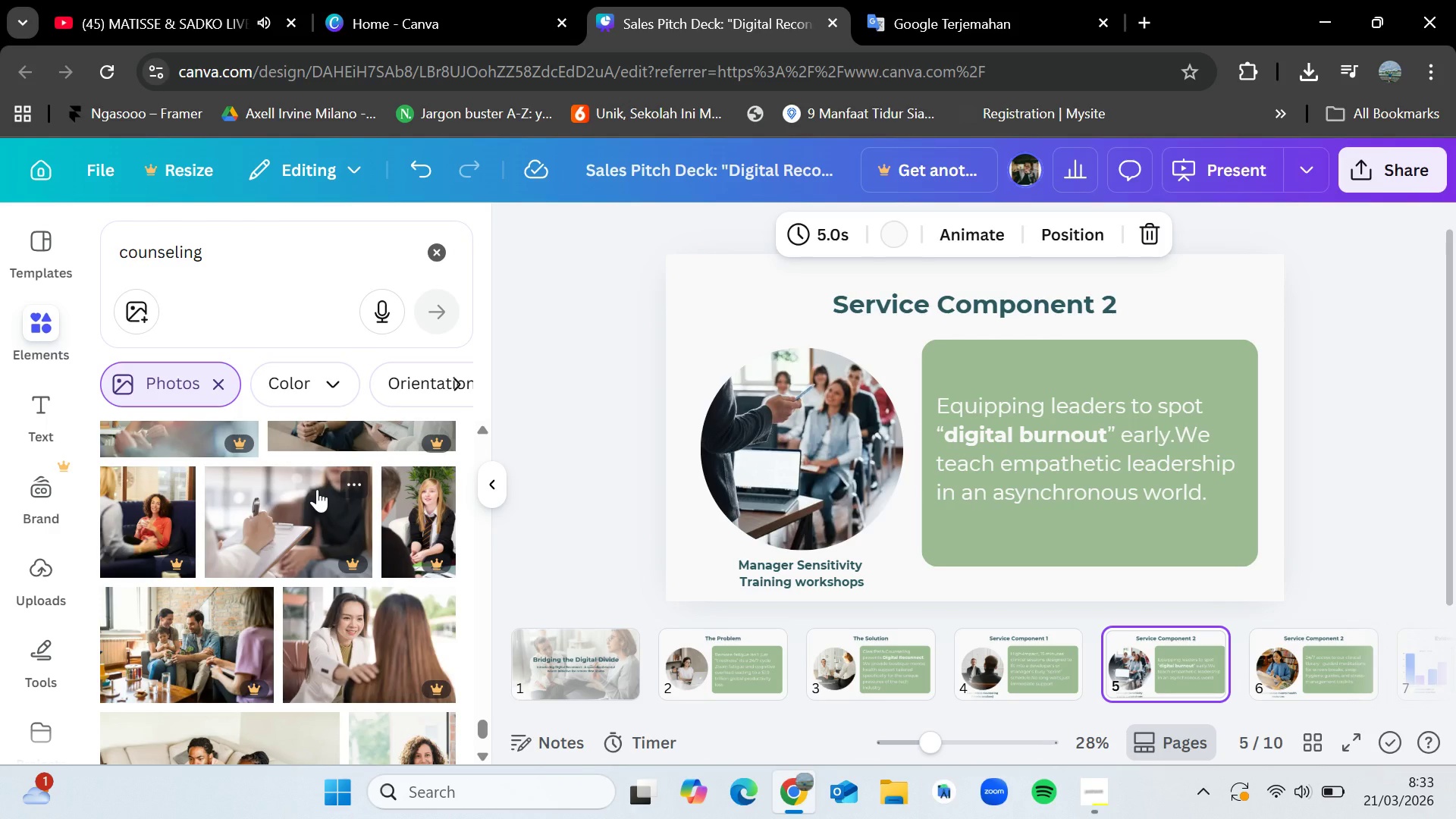 
scroll: coordinate [312, 510], scroll_direction: down, amount: 2.0
 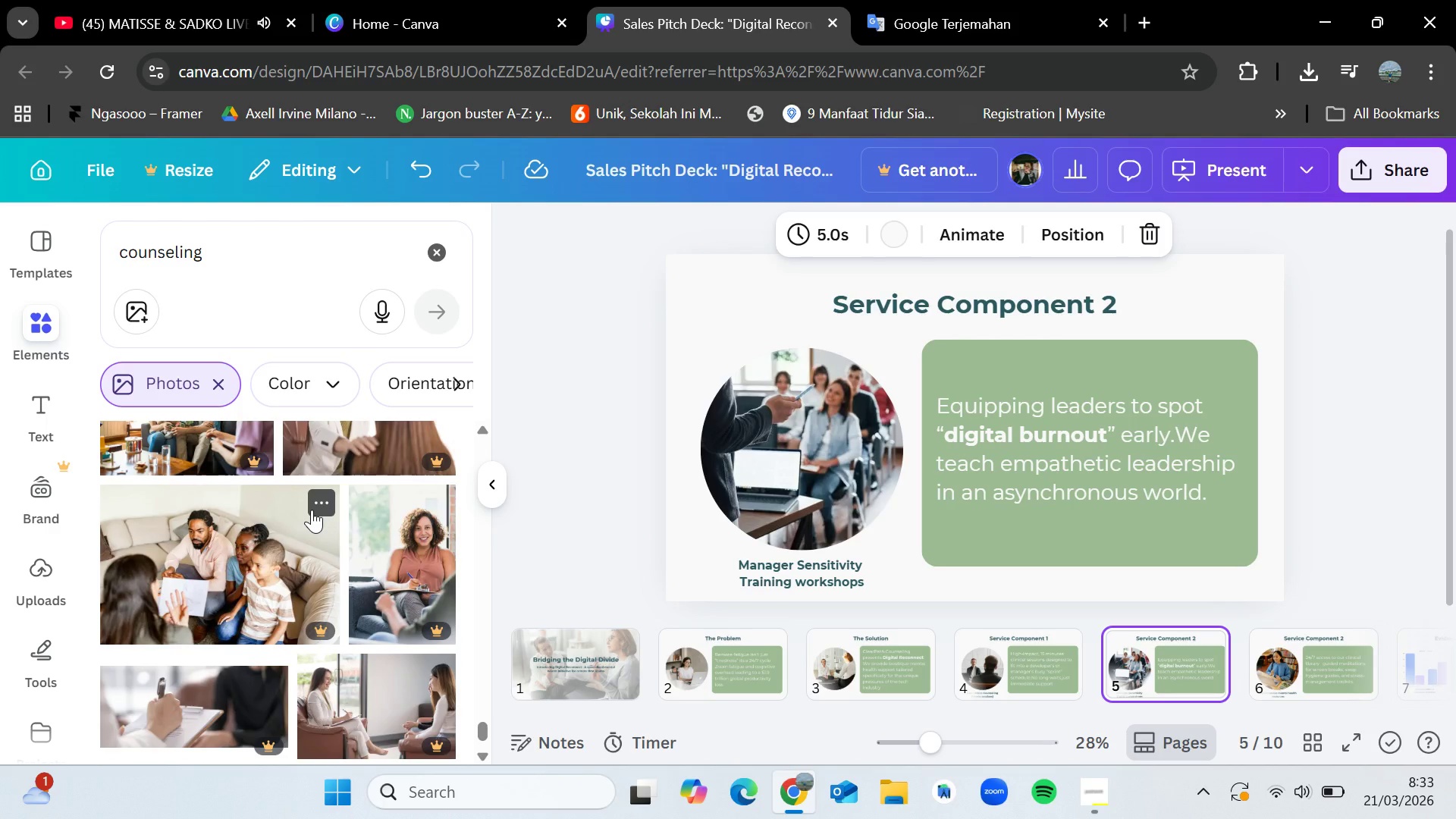 
wait(7.91)
 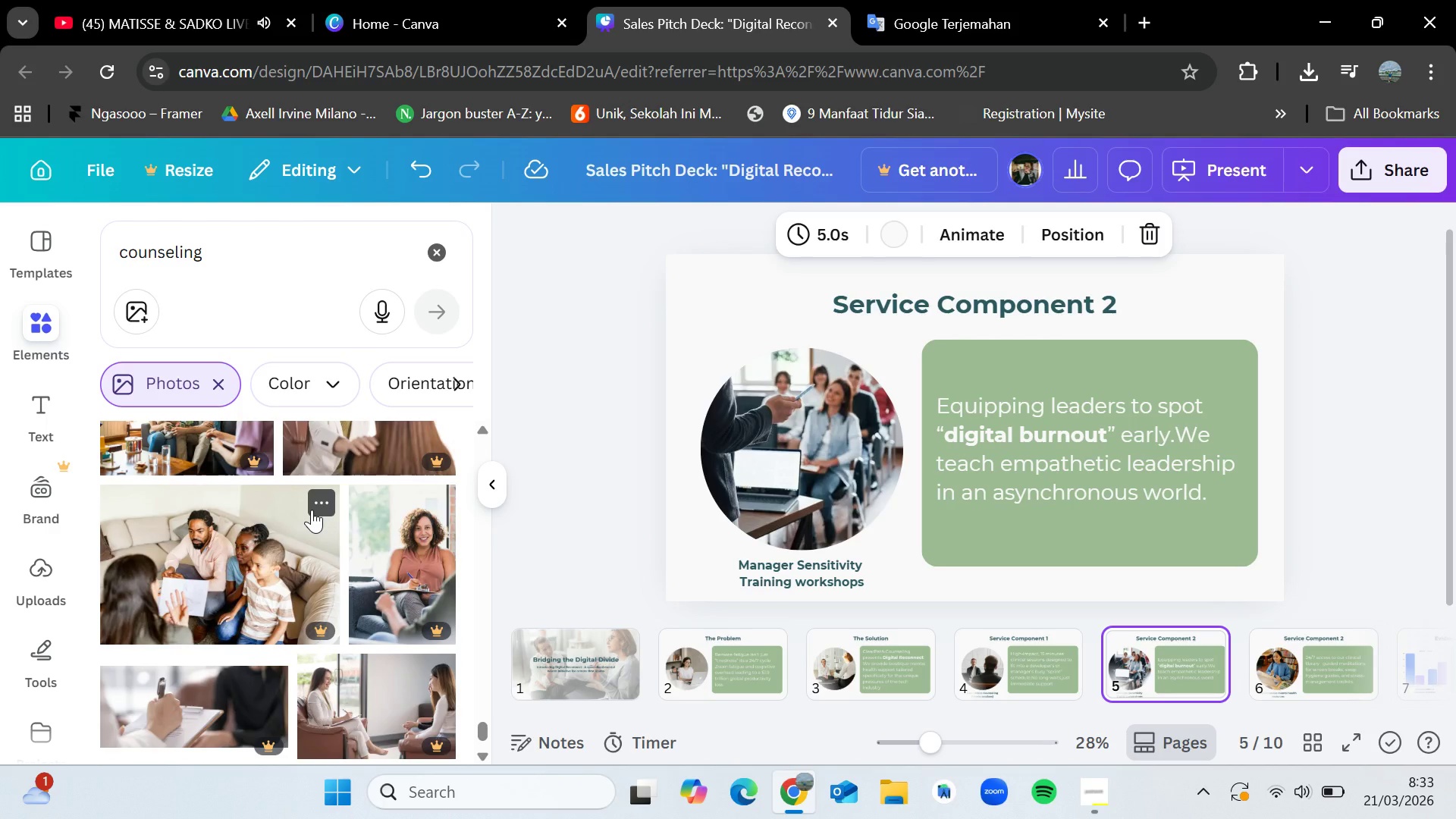 
scroll: coordinate [313, 505], scroll_direction: down, amount: 15.0
 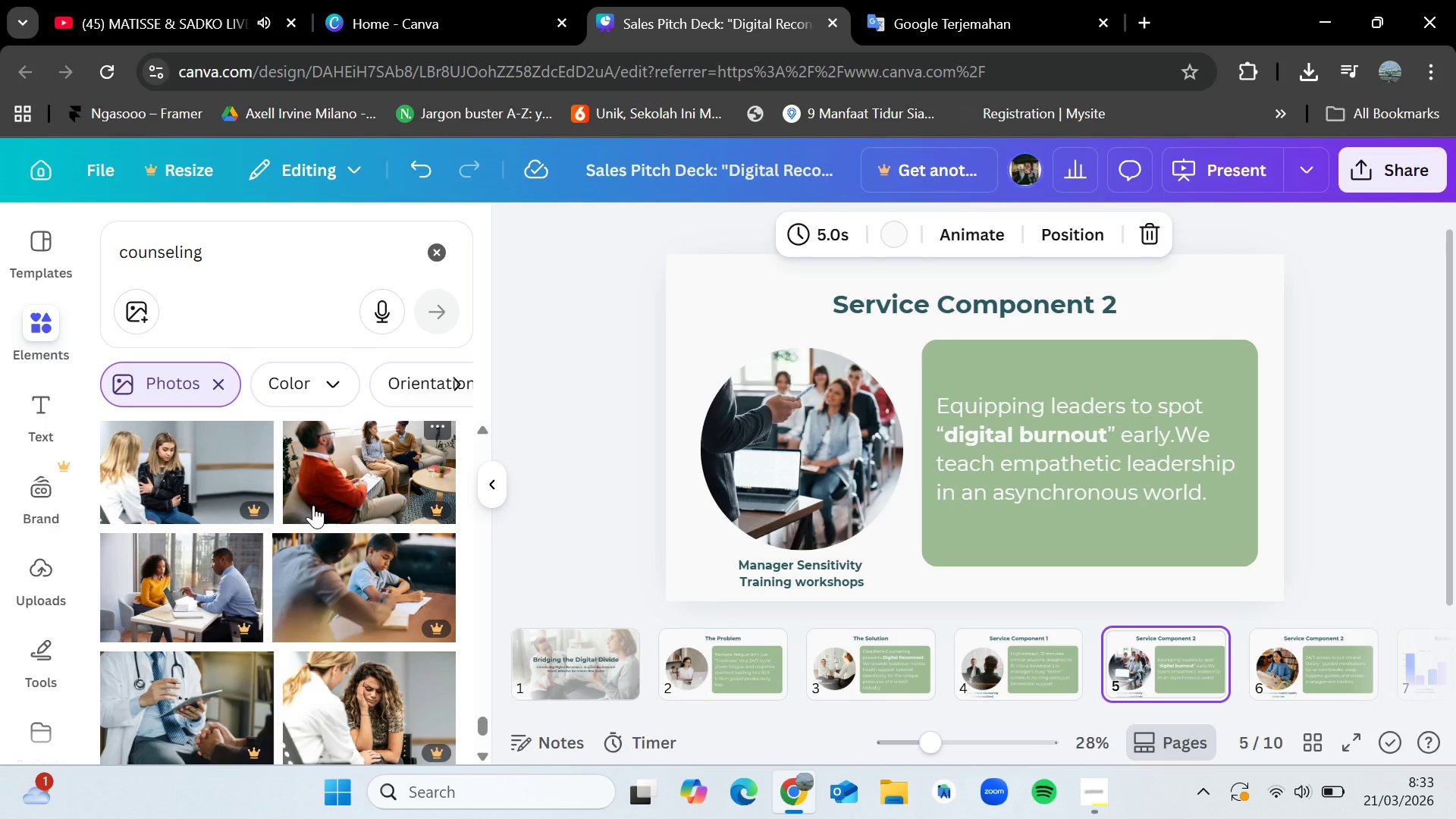 
scroll: coordinate [313, 505], scroll_direction: down, amount: 2.0
 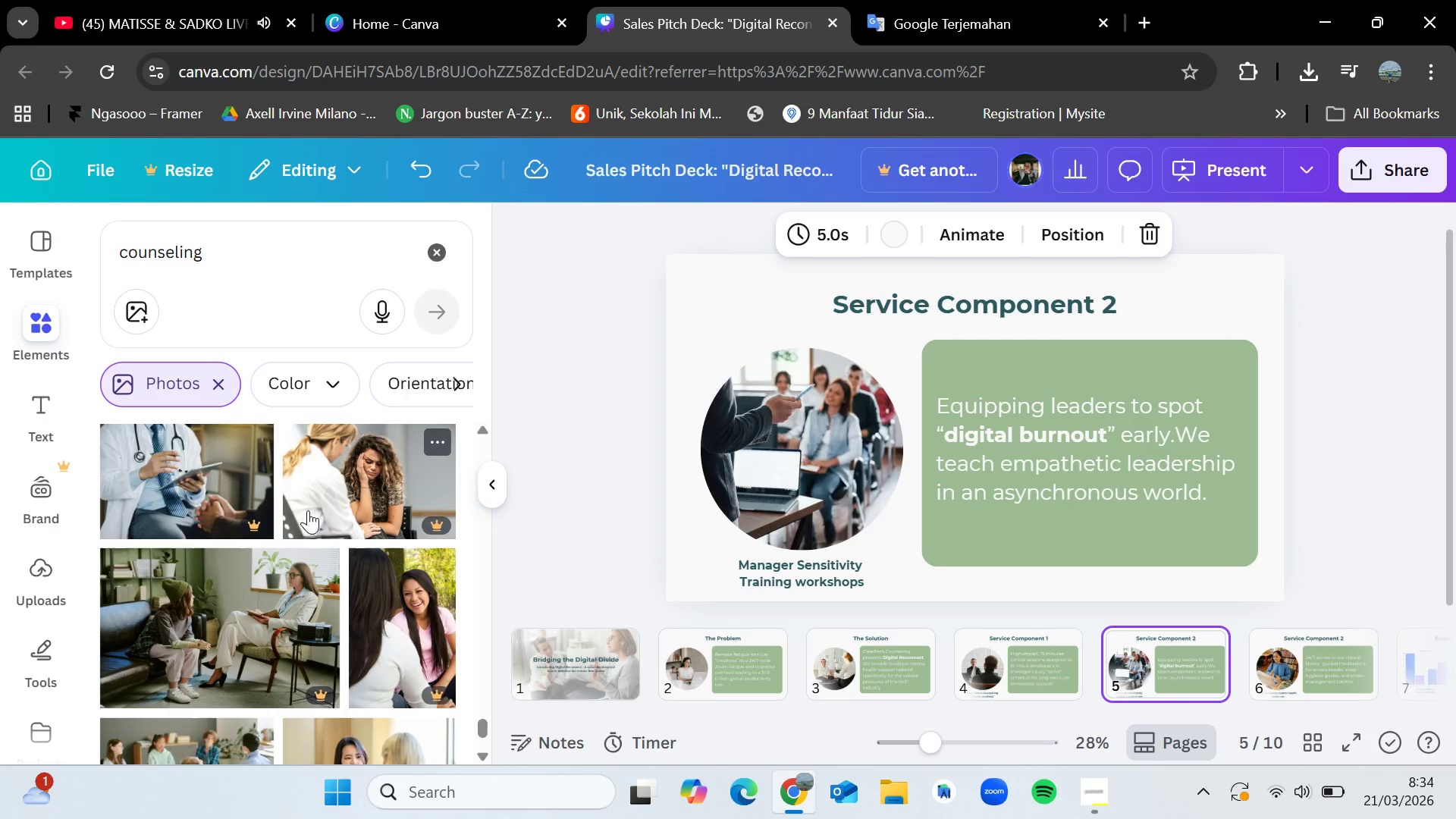 
wait(8.02)
 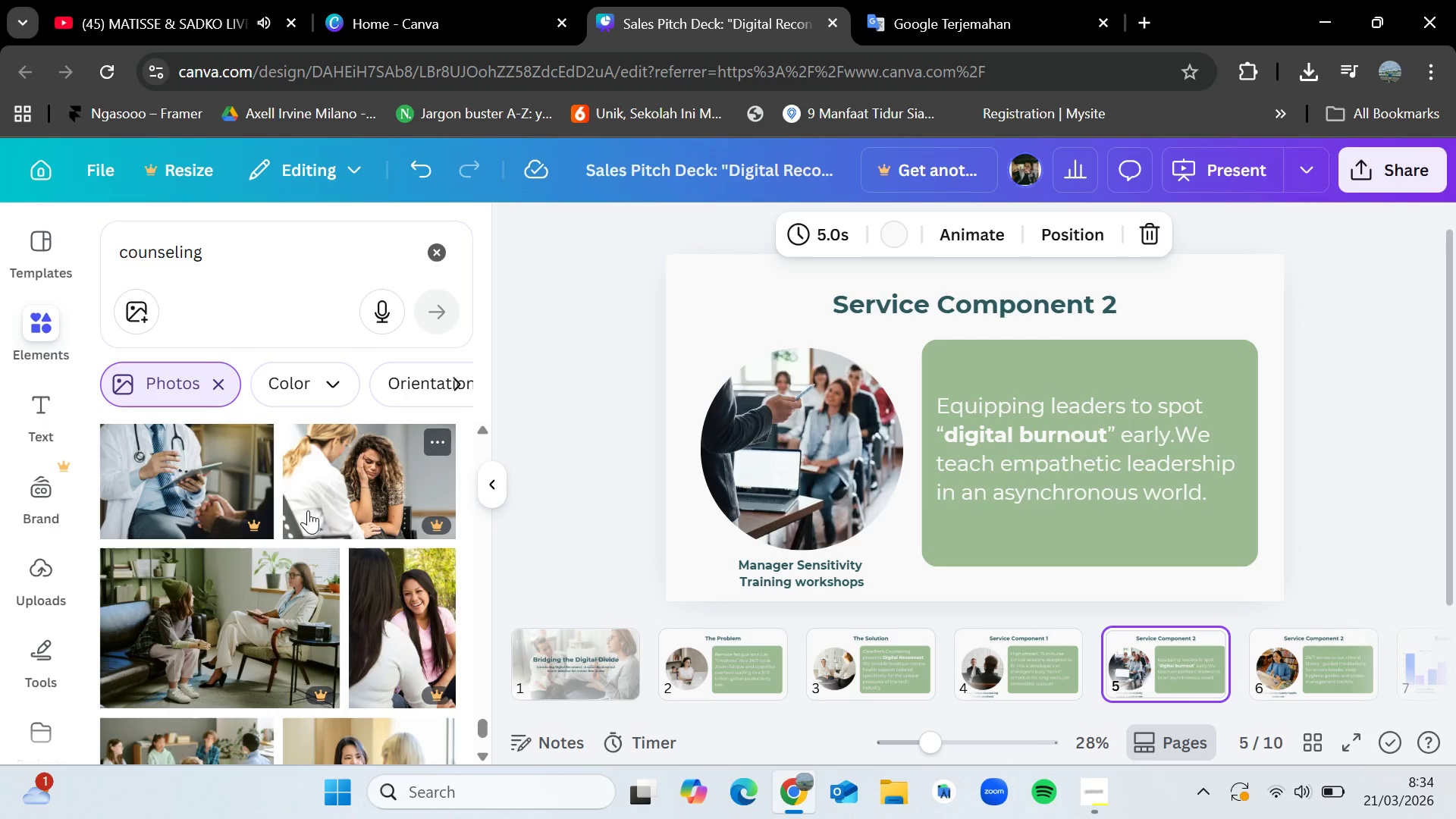 
scroll: coordinate [335, 523], scroll_direction: down, amount: 10.0
 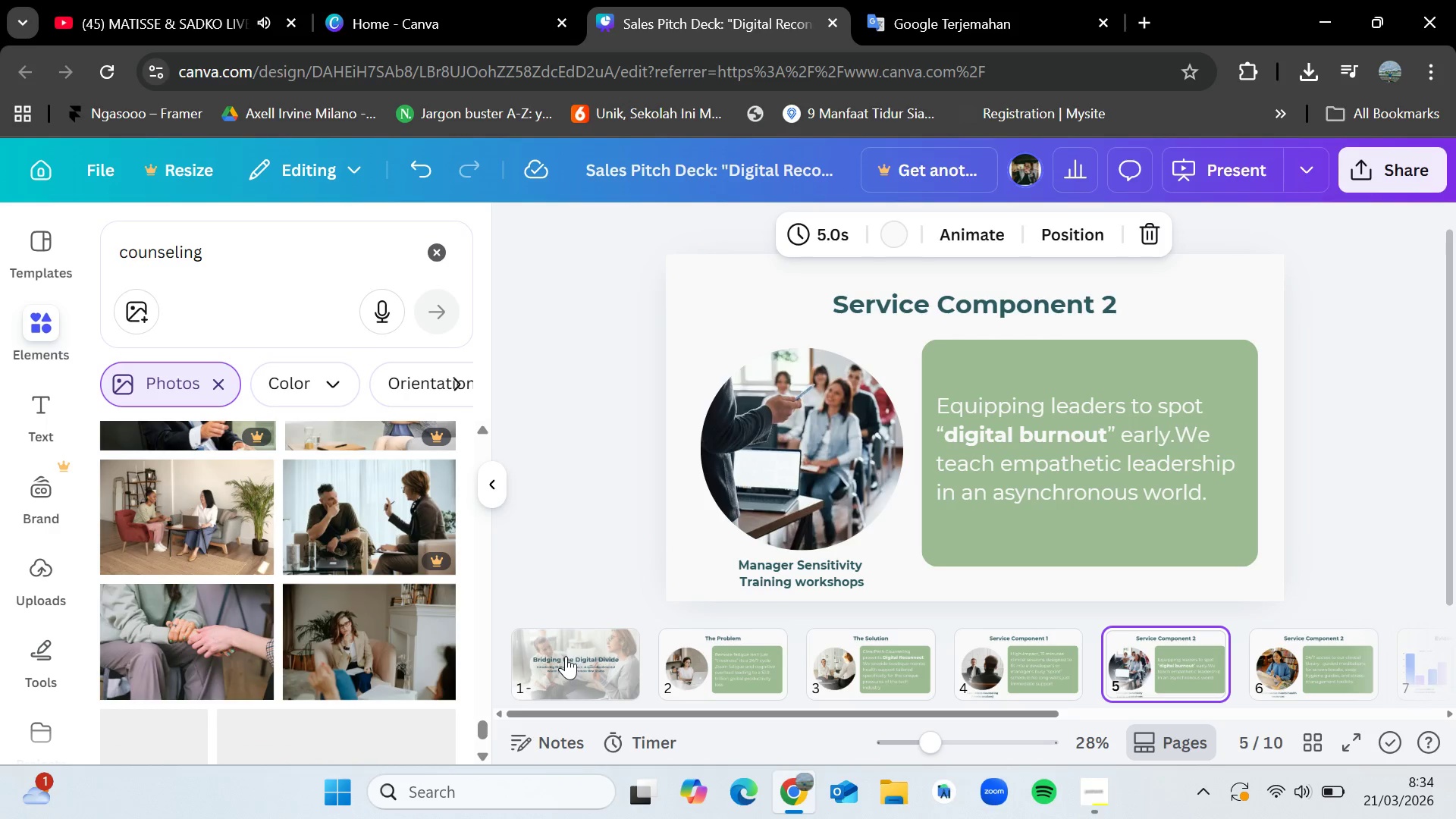 
left_click([566, 656])
 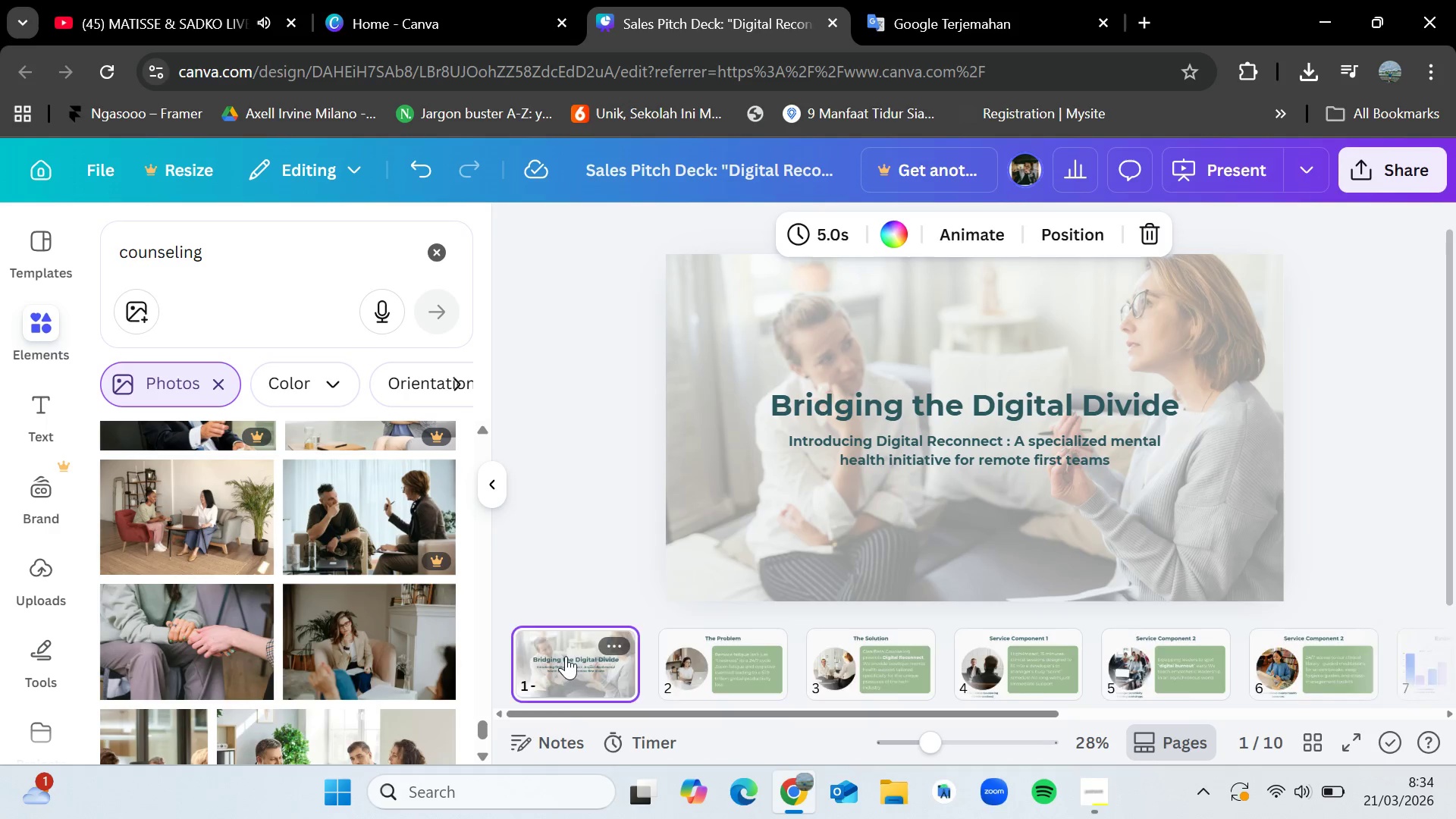 
scroll: coordinate [566, 656], scroll_direction: down, amount: 2.0
 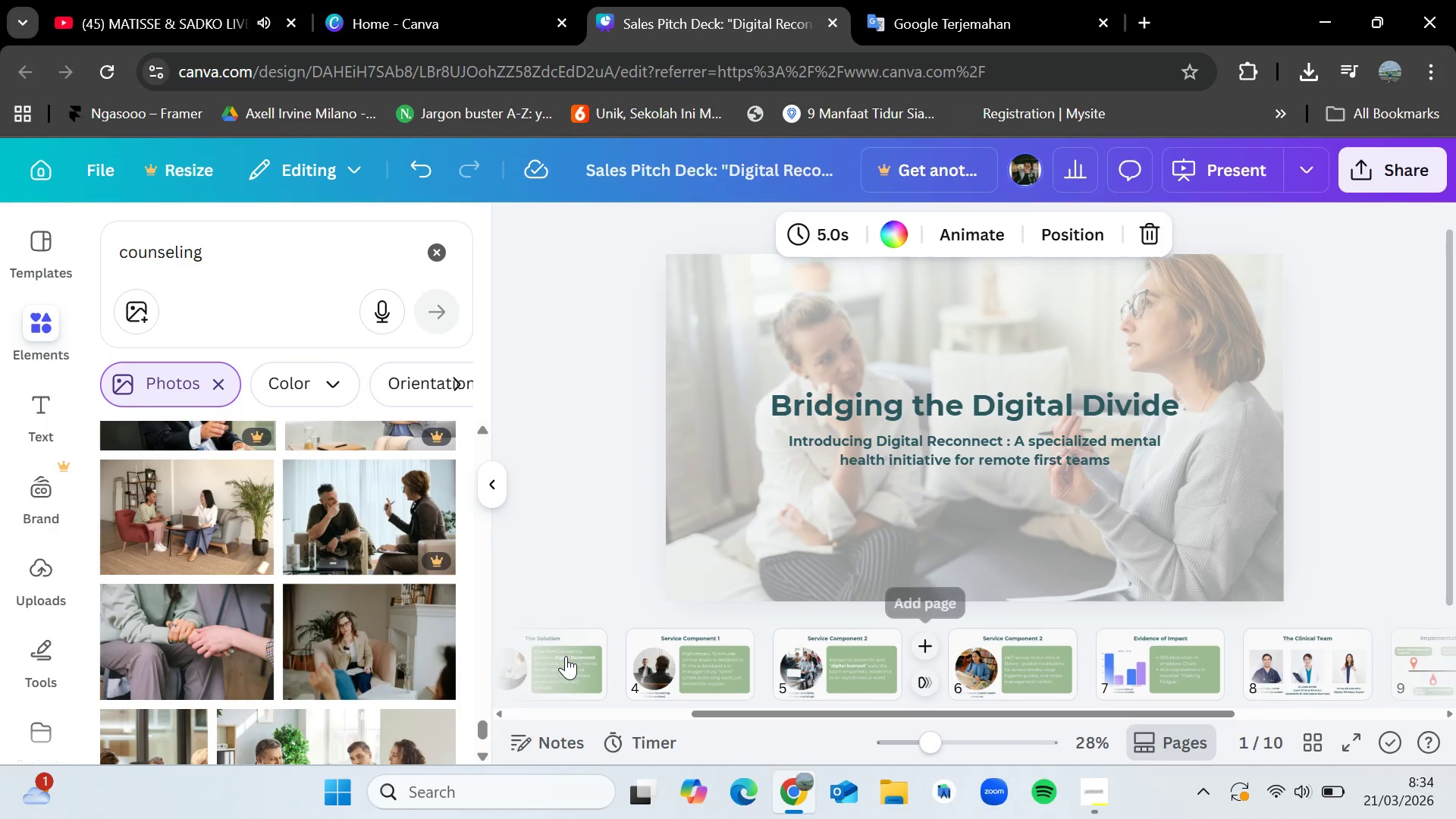 
left_click([566, 656])
 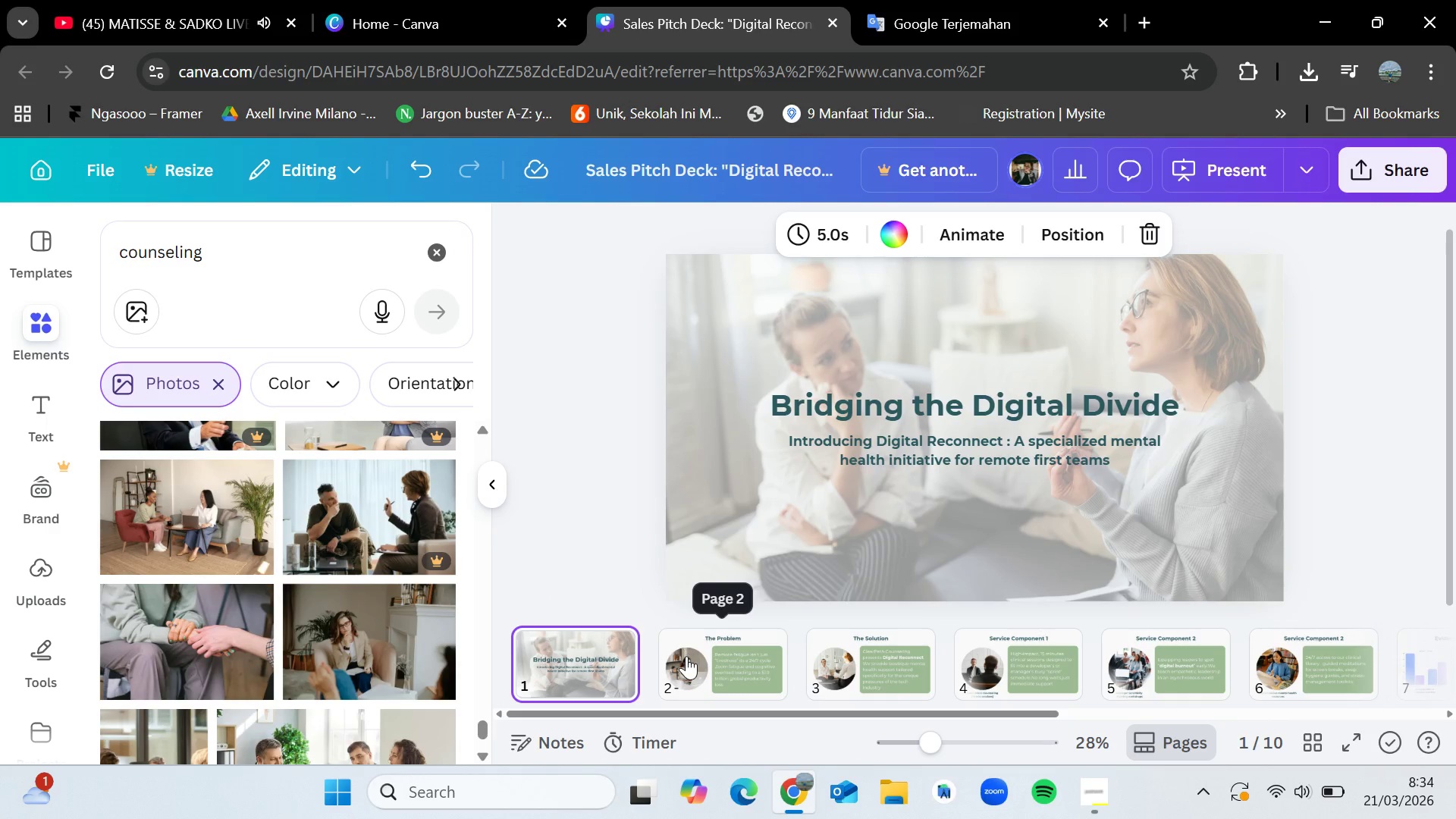 
scroll: coordinate [686, 656], scroll_direction: none, amount: 0.0
 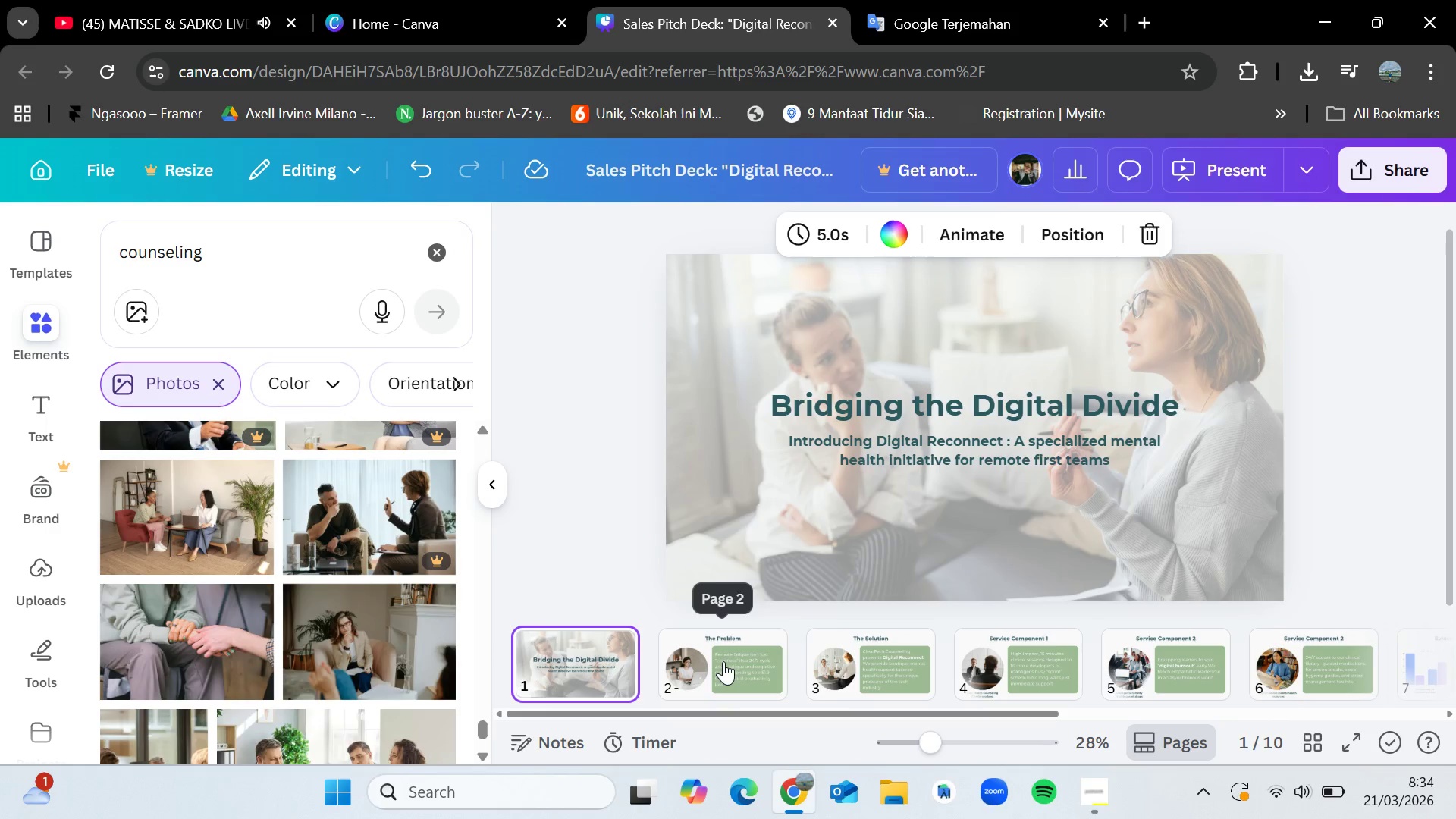 
left_click([723, 661])
 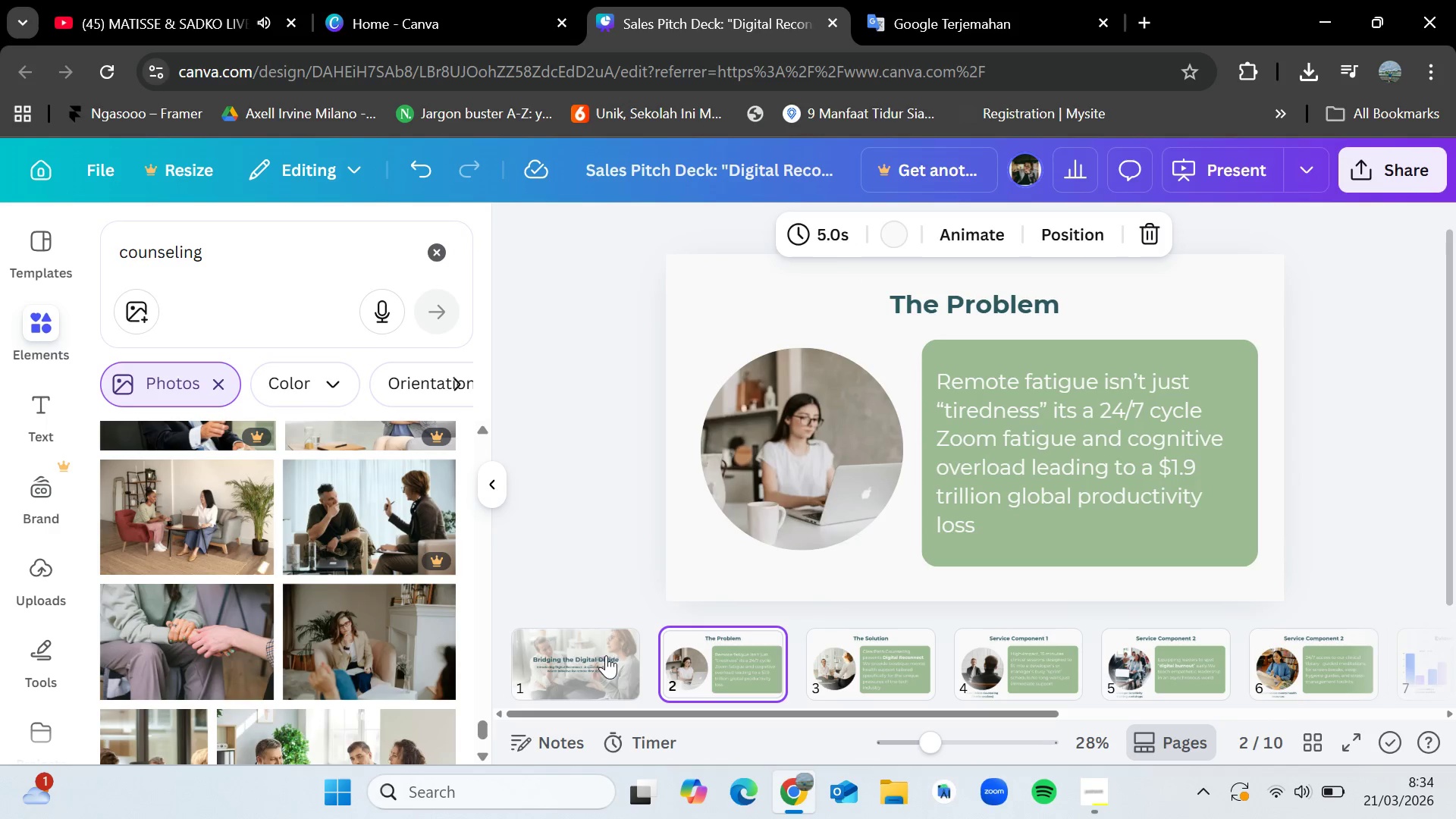 
left_click([560, 645])
 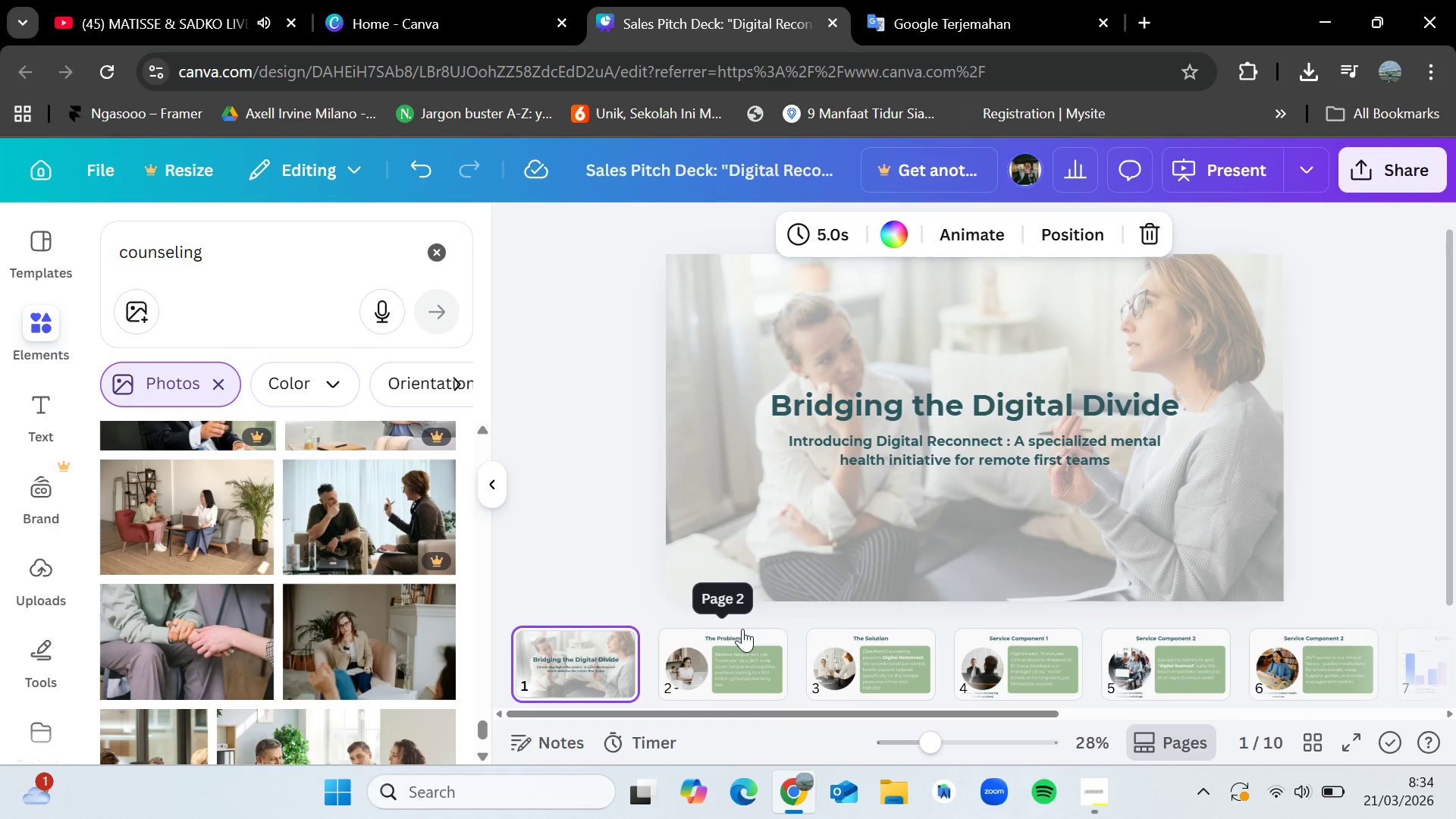 
left_click([739, 664])
 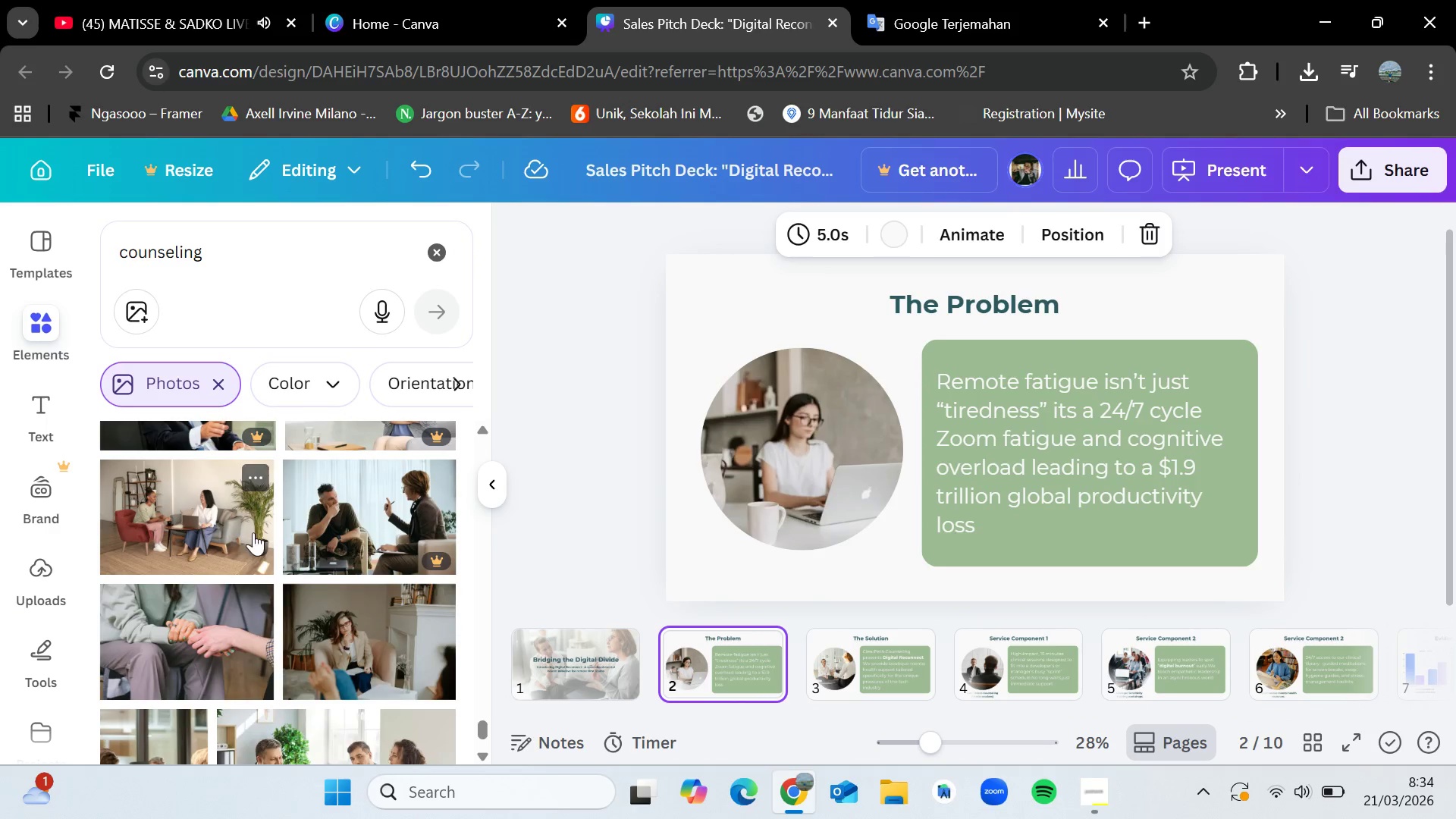 
scroll: coordinate [249, 590], scroll_direction: up, amount: 2.0
 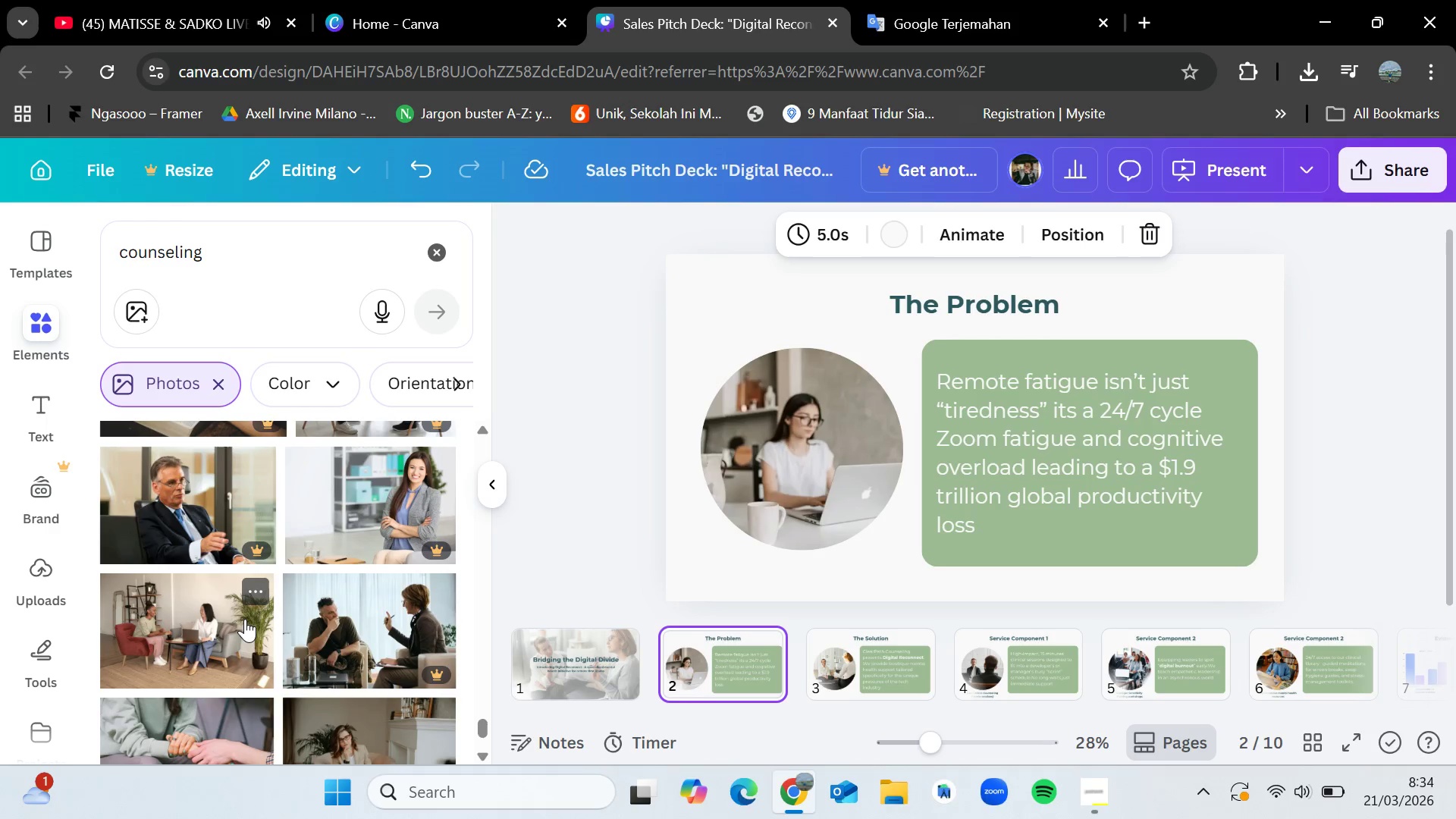 
scroll: coordinate [245, 619], scroll_direction: down, amount: 2.0
 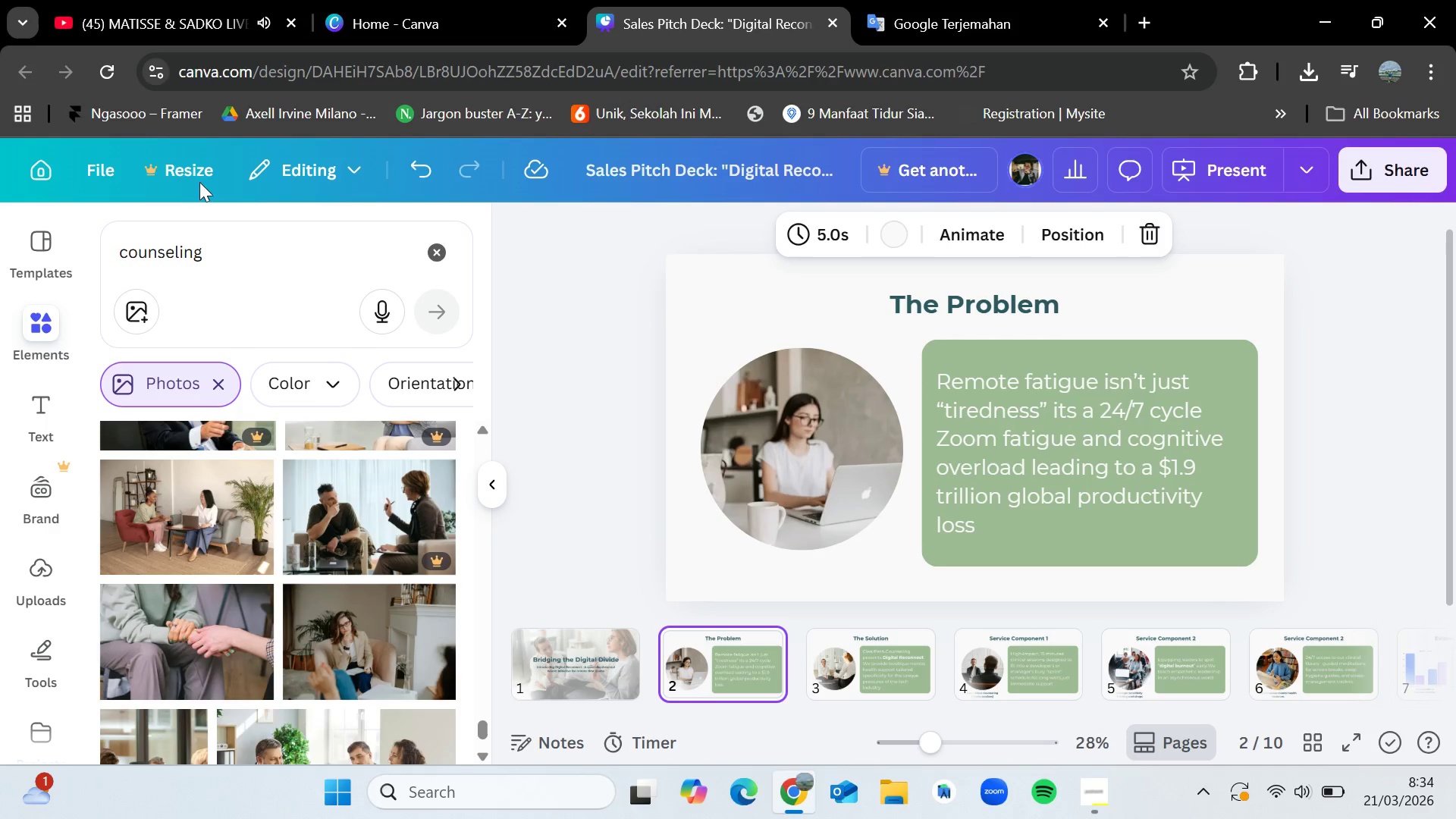 
mouse_move([221, 14])
 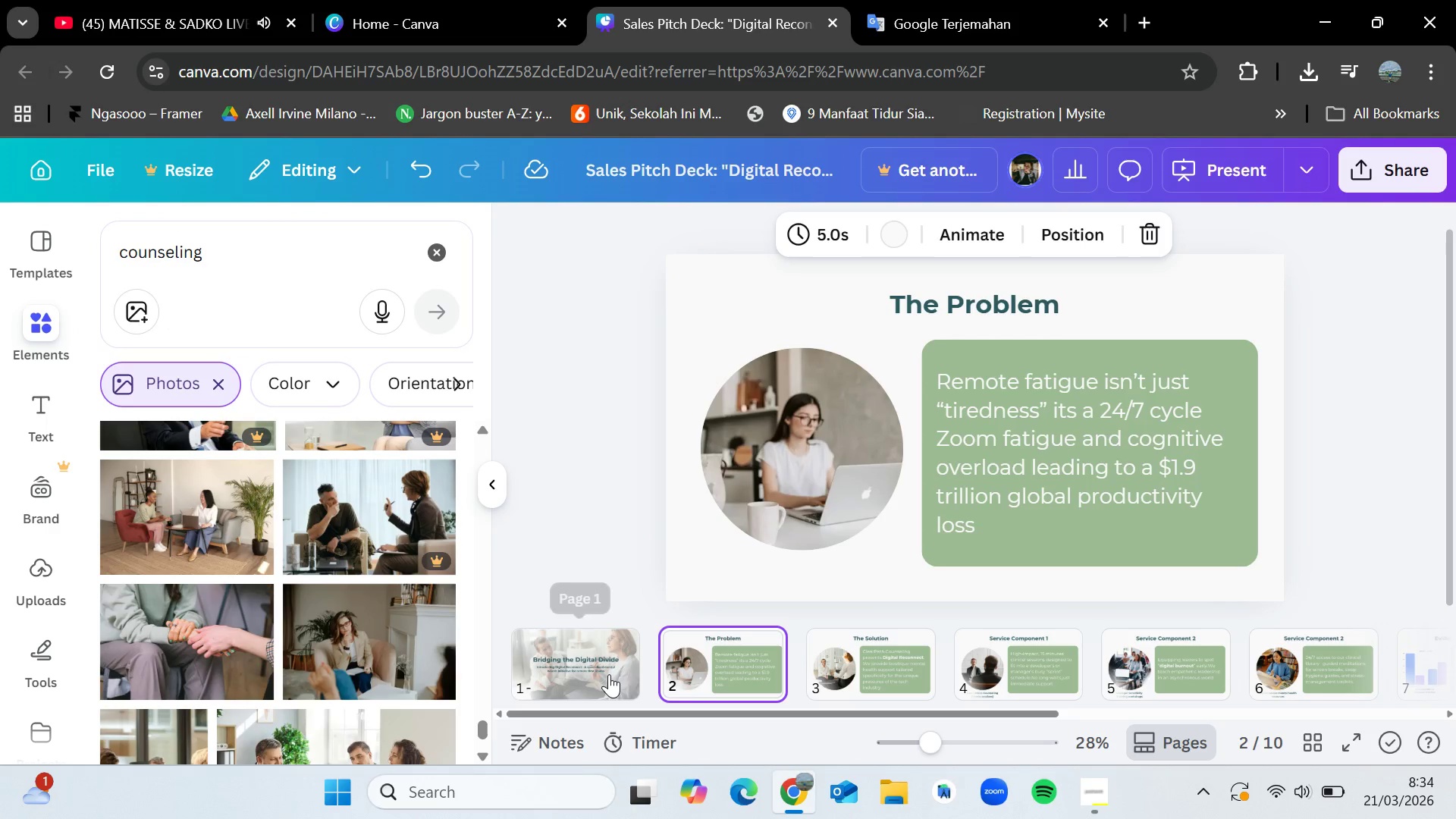 
key(ArrowRight)
 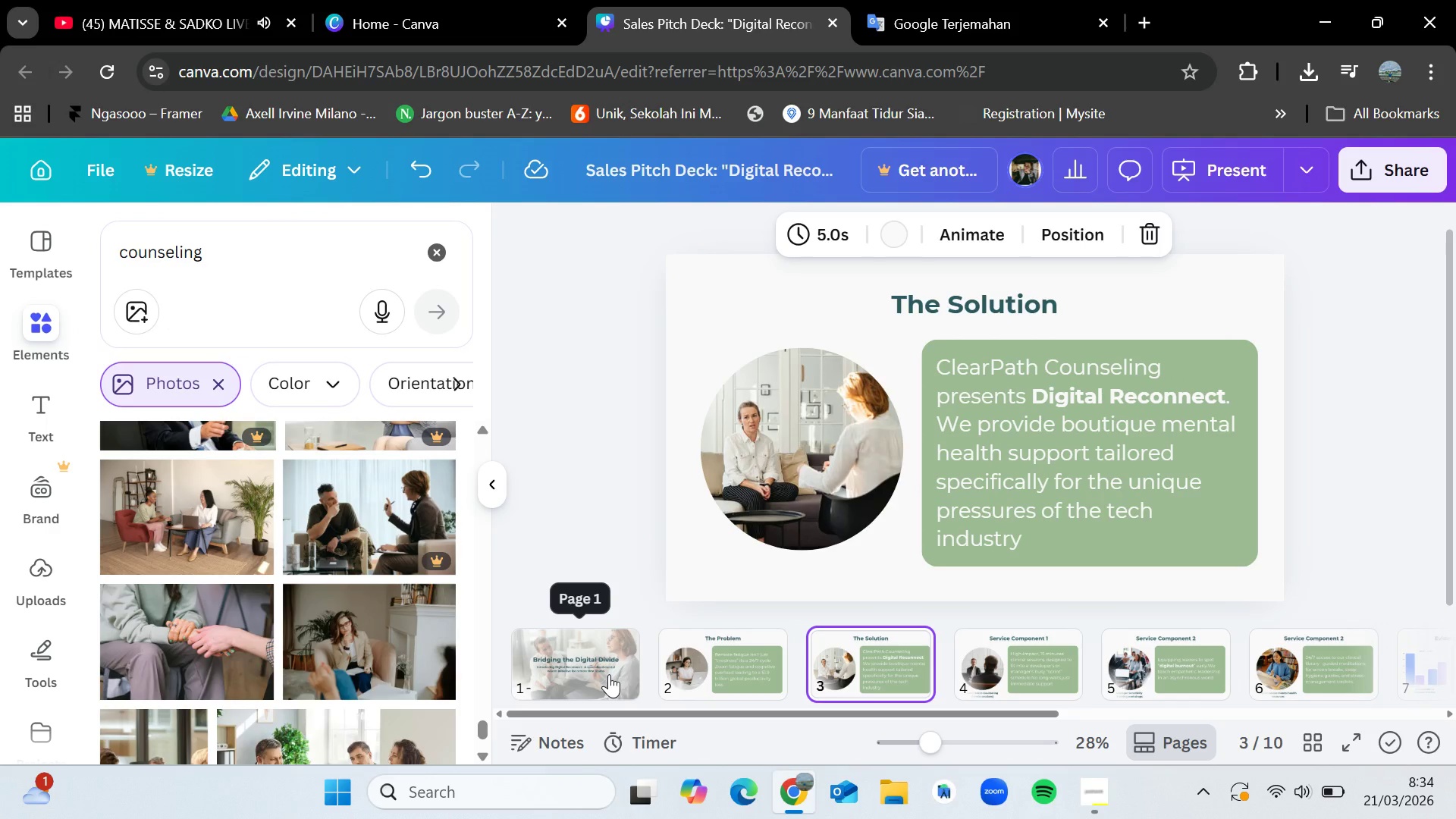 
key(ArrowRight)
 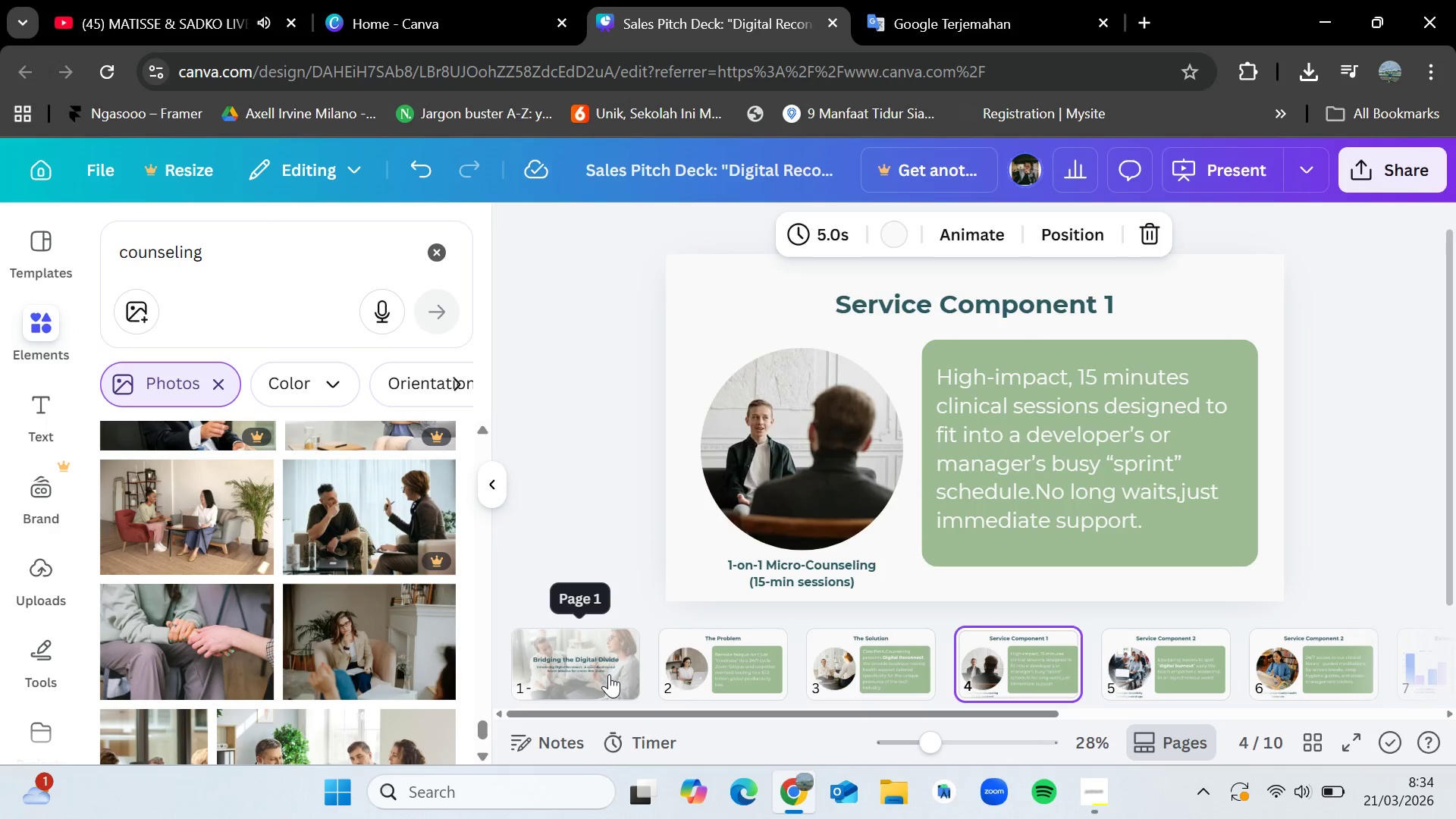 
key(ArrowLeft)
 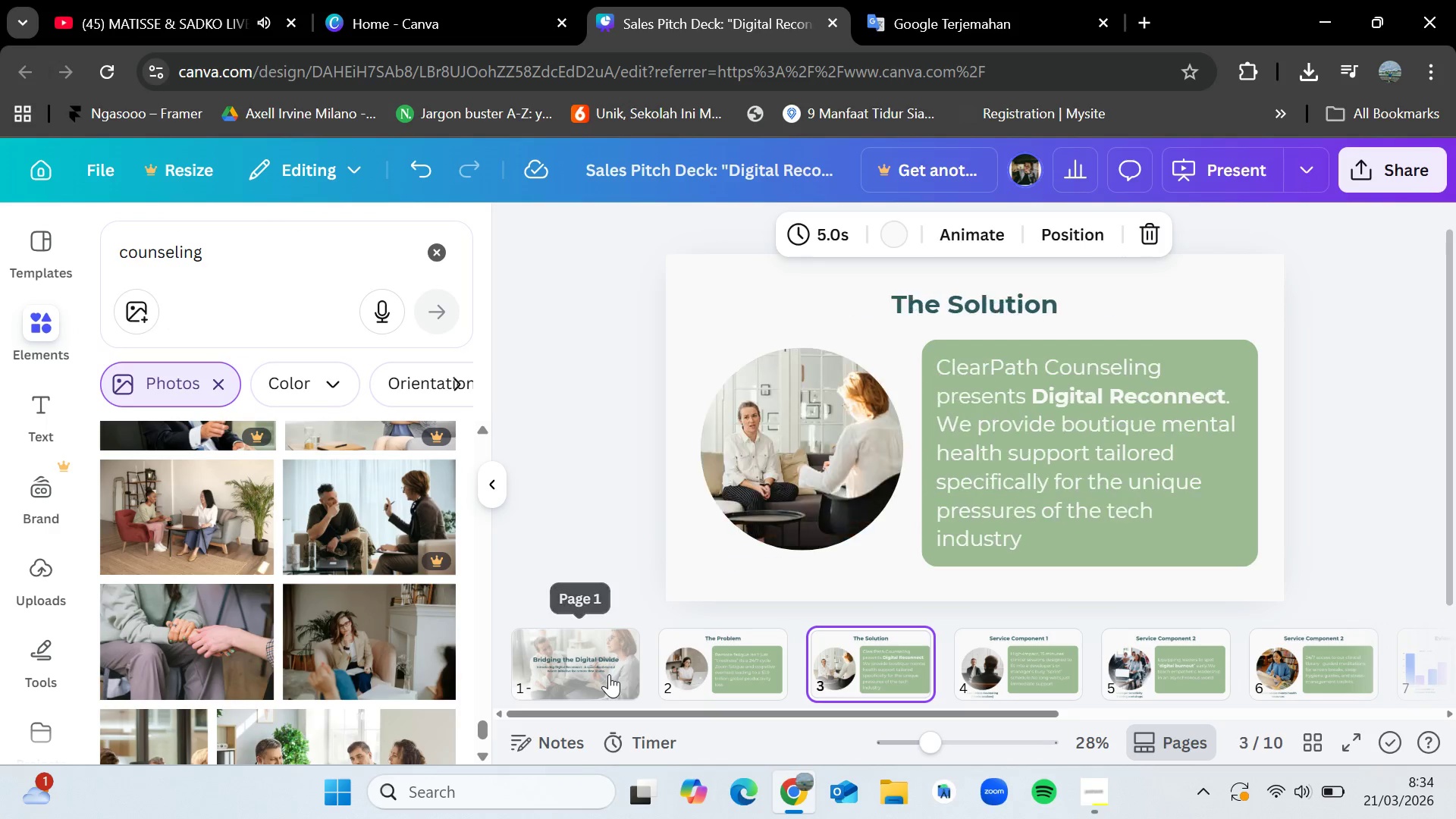 
key(ArrowLeft)
 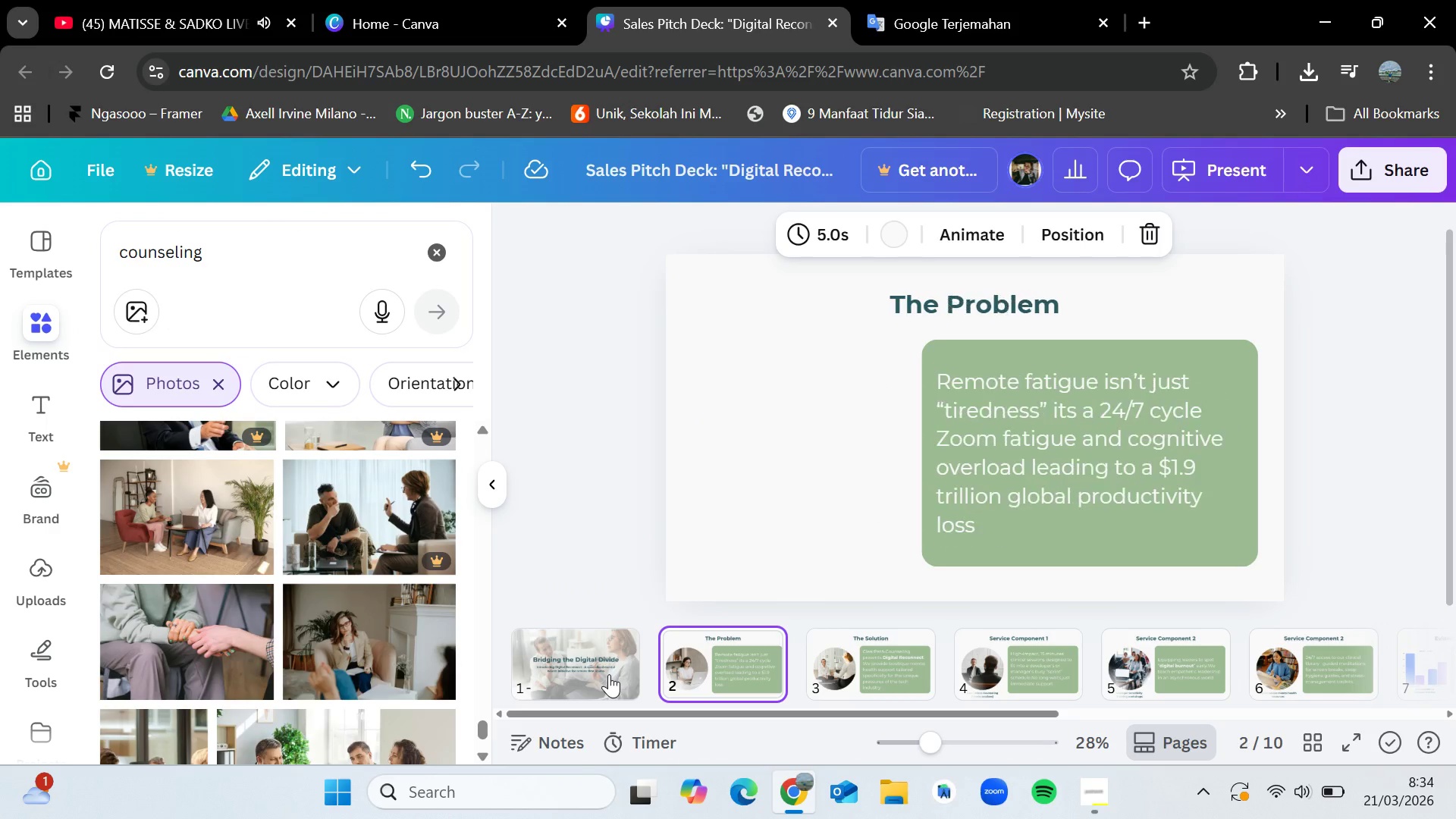 
key(ArrowLeft)
 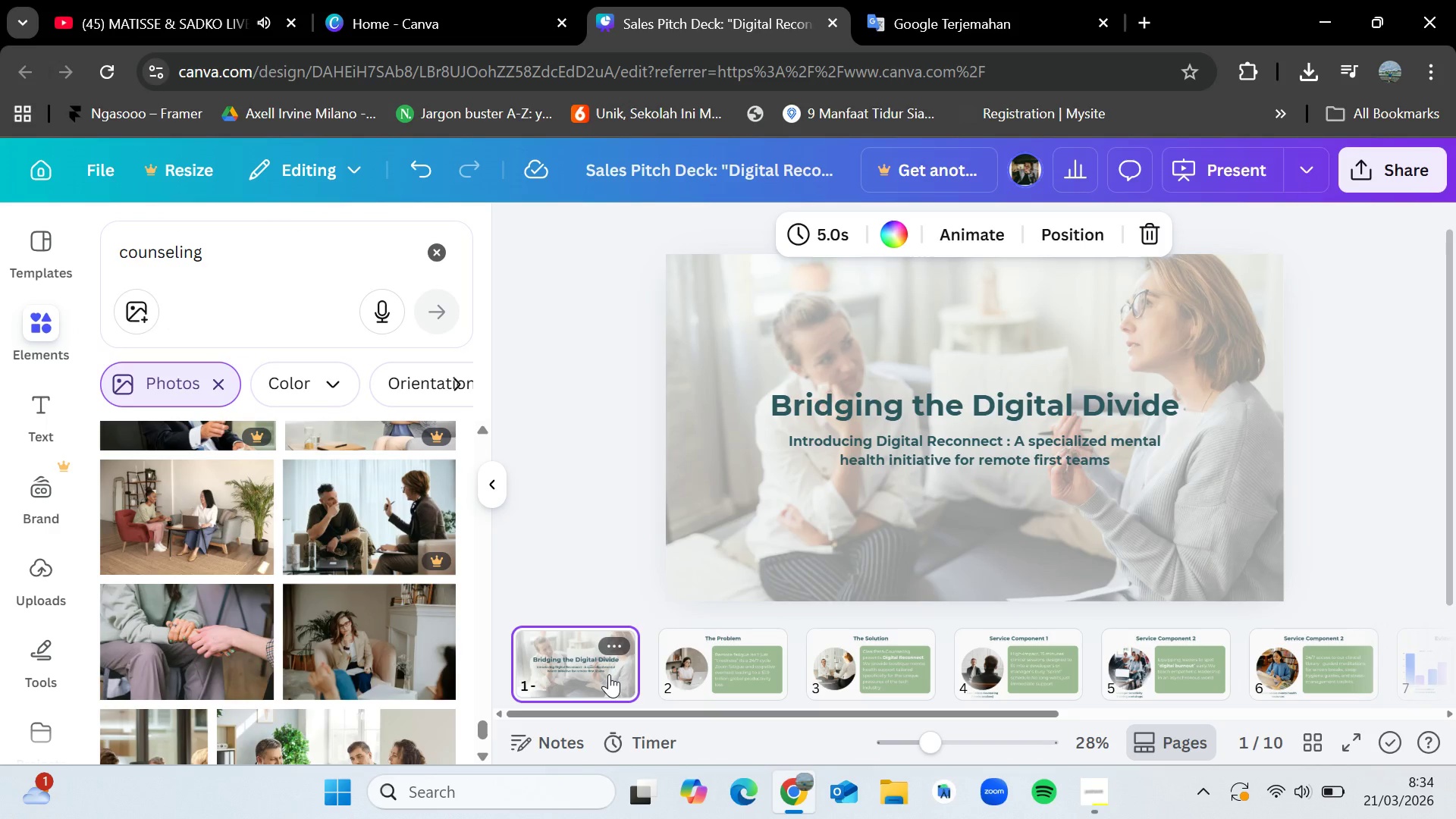 
key(ArrowRight)
 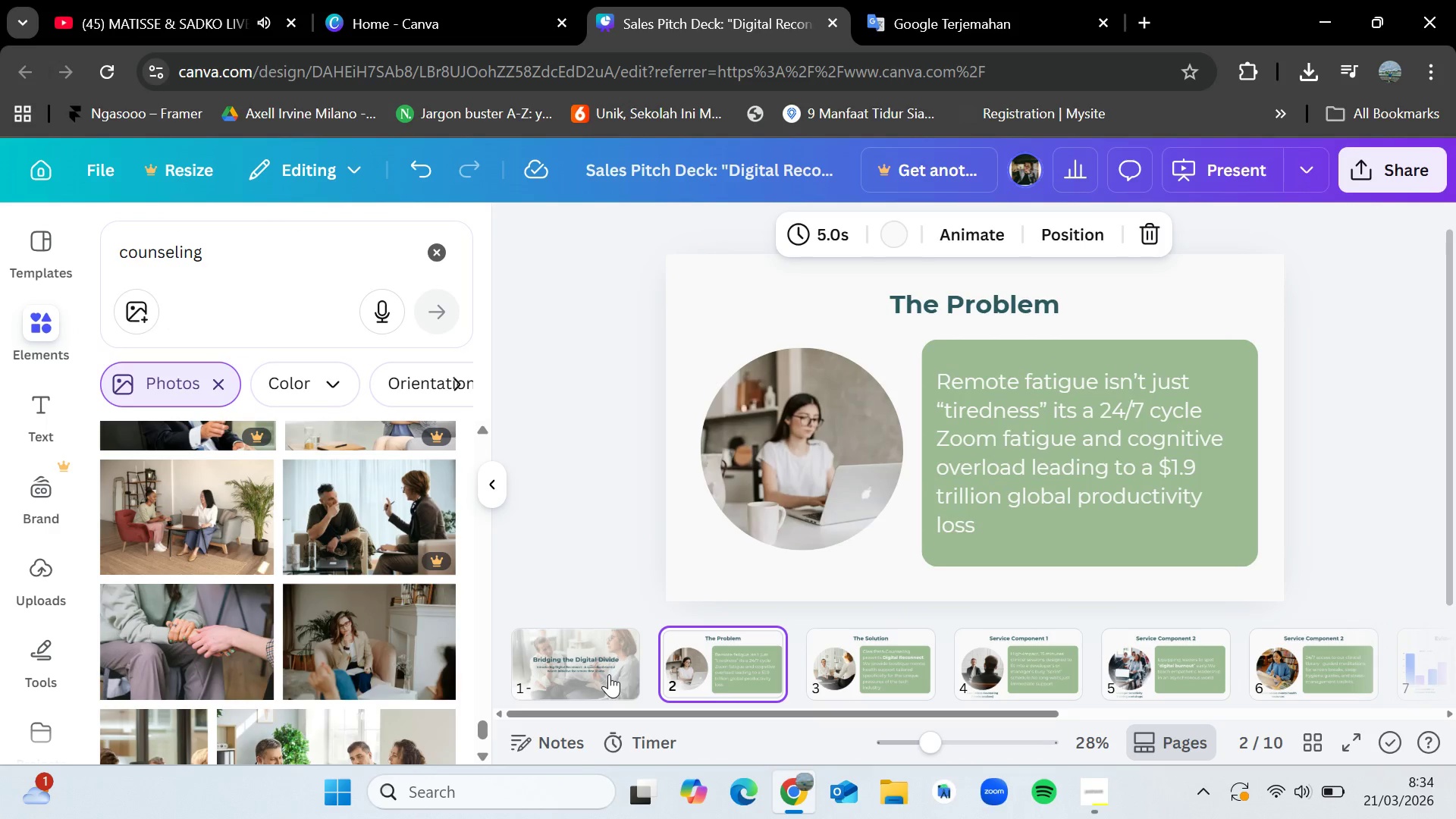 
key(ArrowRight)
 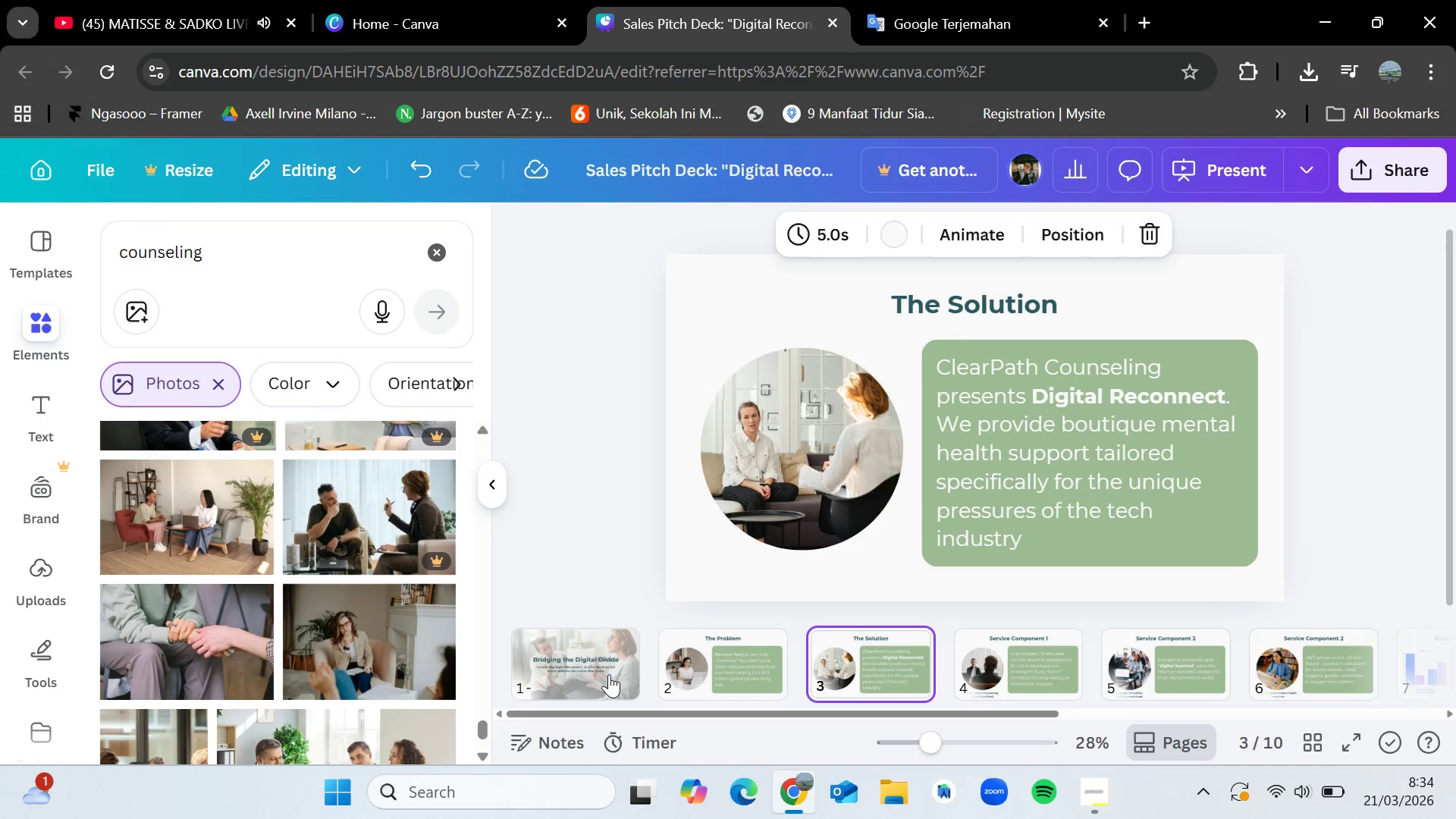 
key(ArrowLeft)
 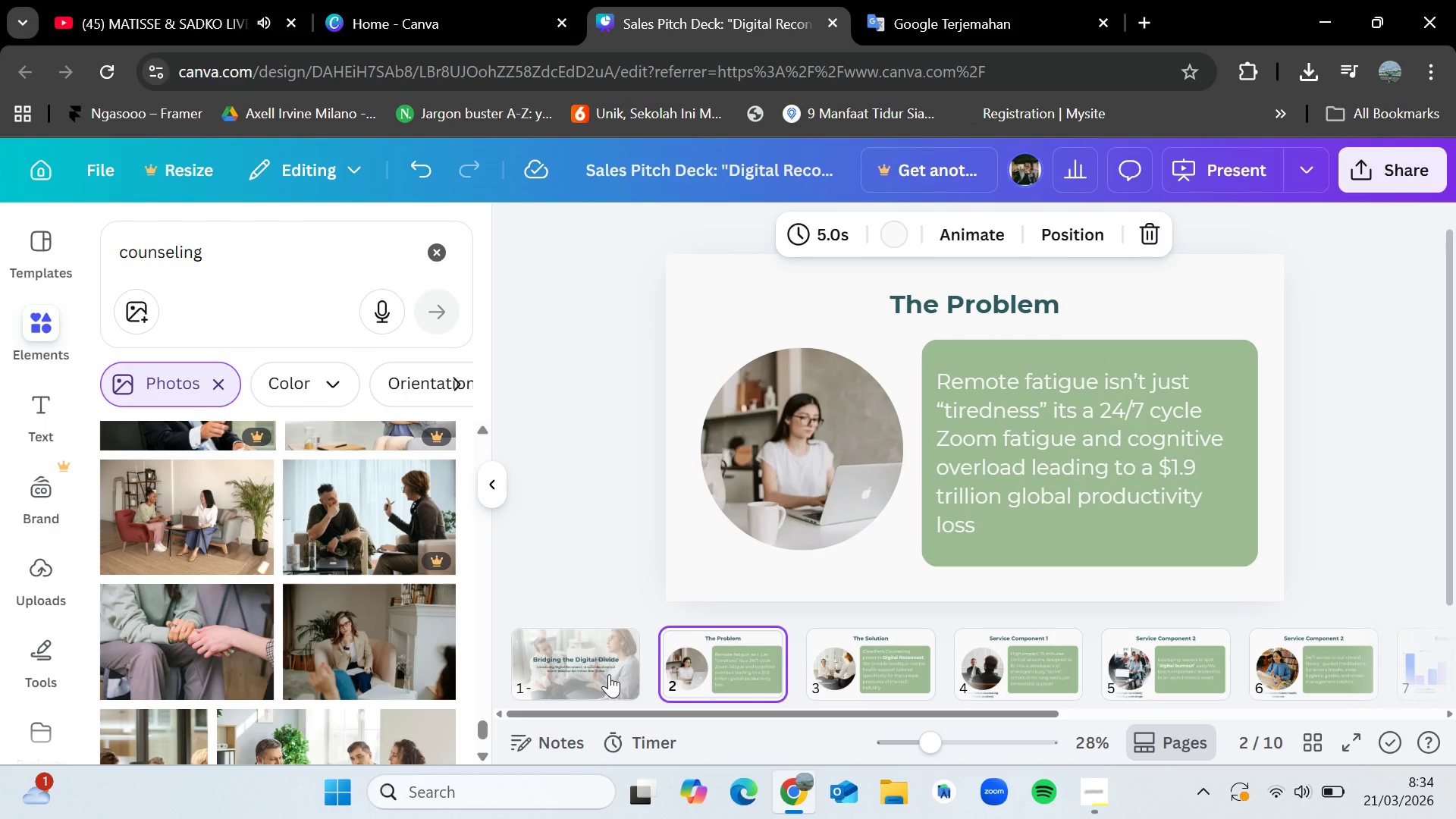 
wait(12.53)
 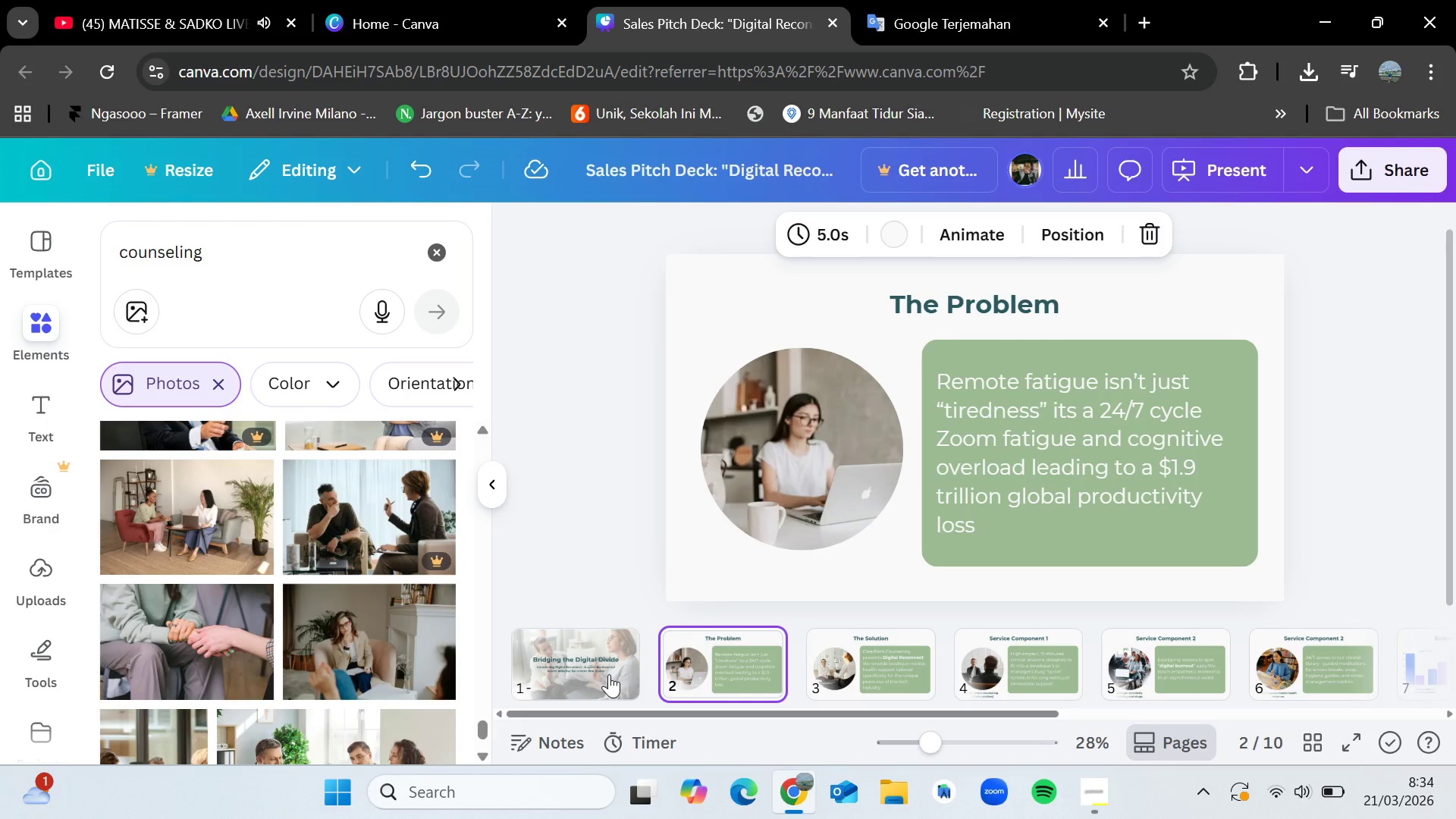 
scroll: coordinate [212, 557], scroll_direction: down, amount: 16.0
 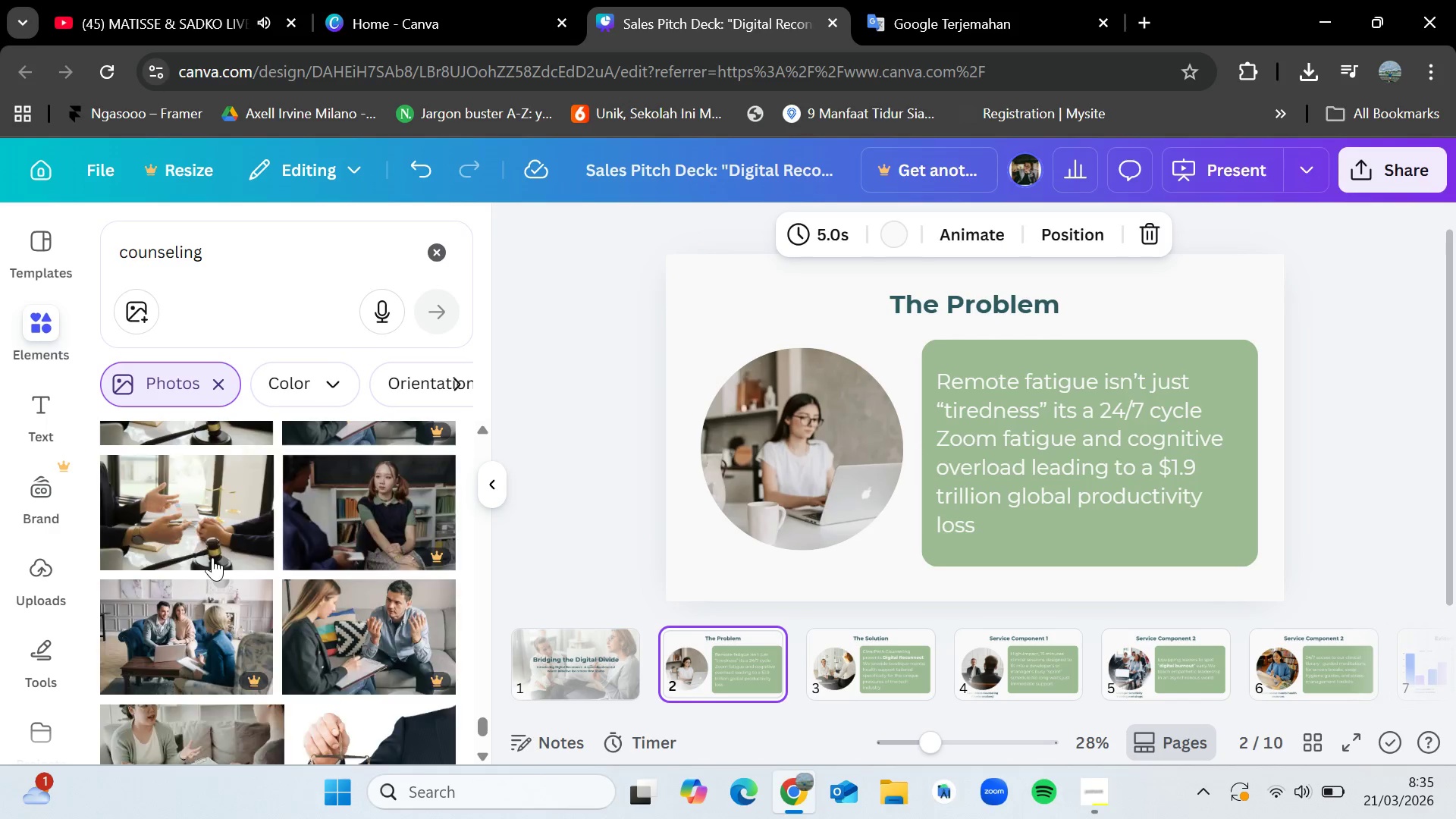 
scroll: coordinate [212, 557], scroll_direction: up, amount: 3.0
 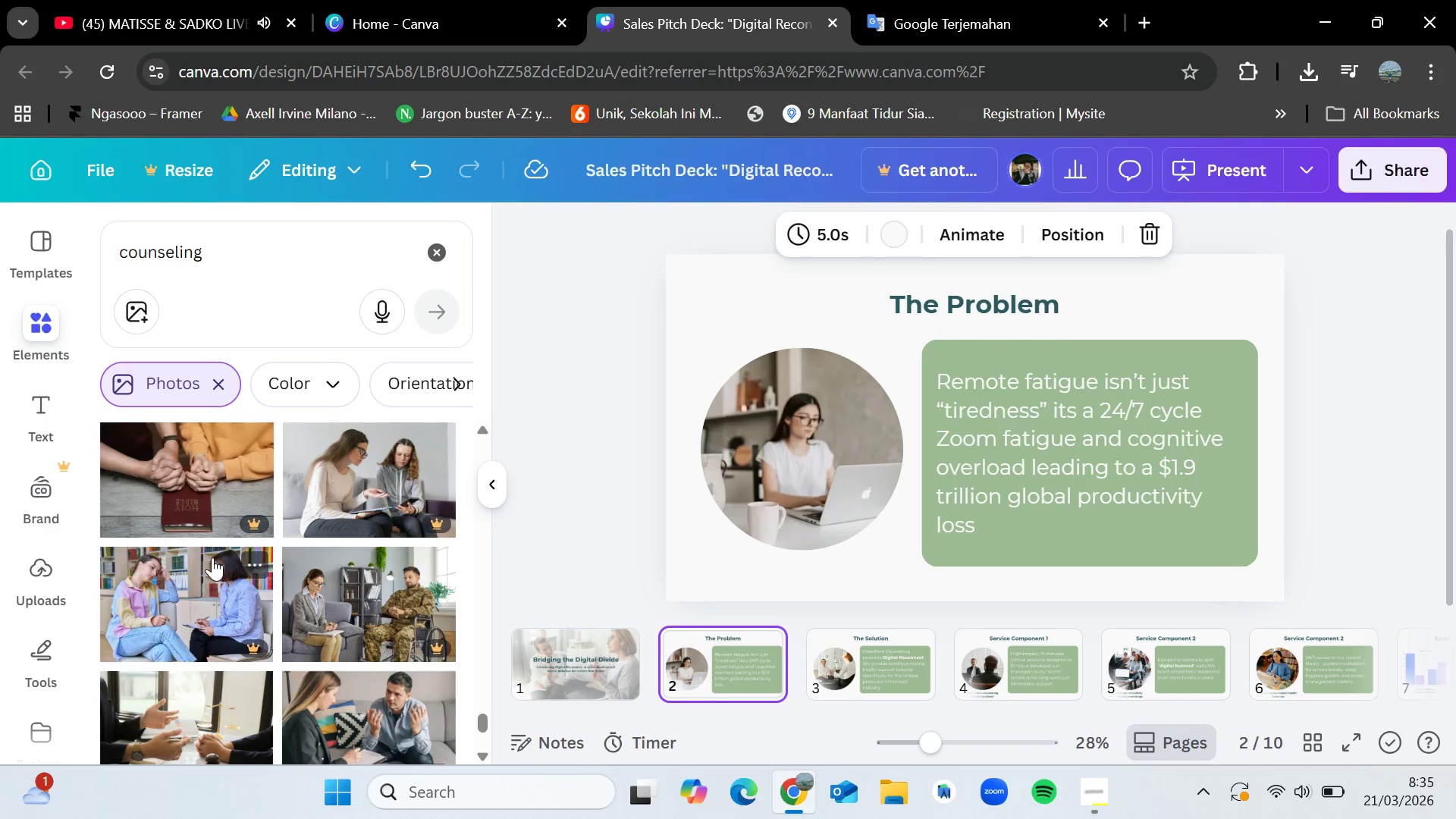 
scroll: coordinate [208, 559], scroll_direction: down, amount: 6.0
 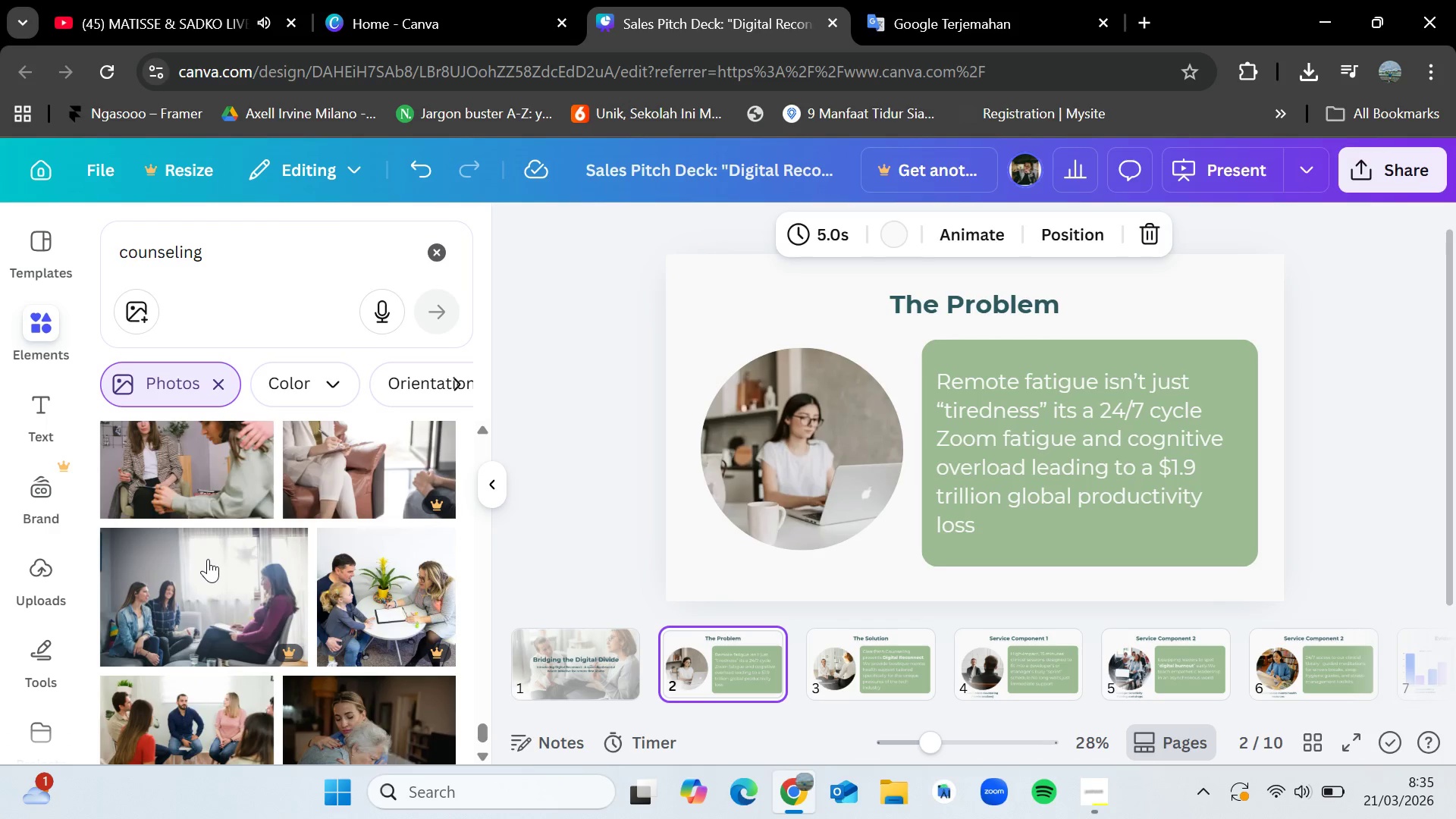 
scroll: coordinate [208, 559], scroll_direction: up, amount: 1.0
 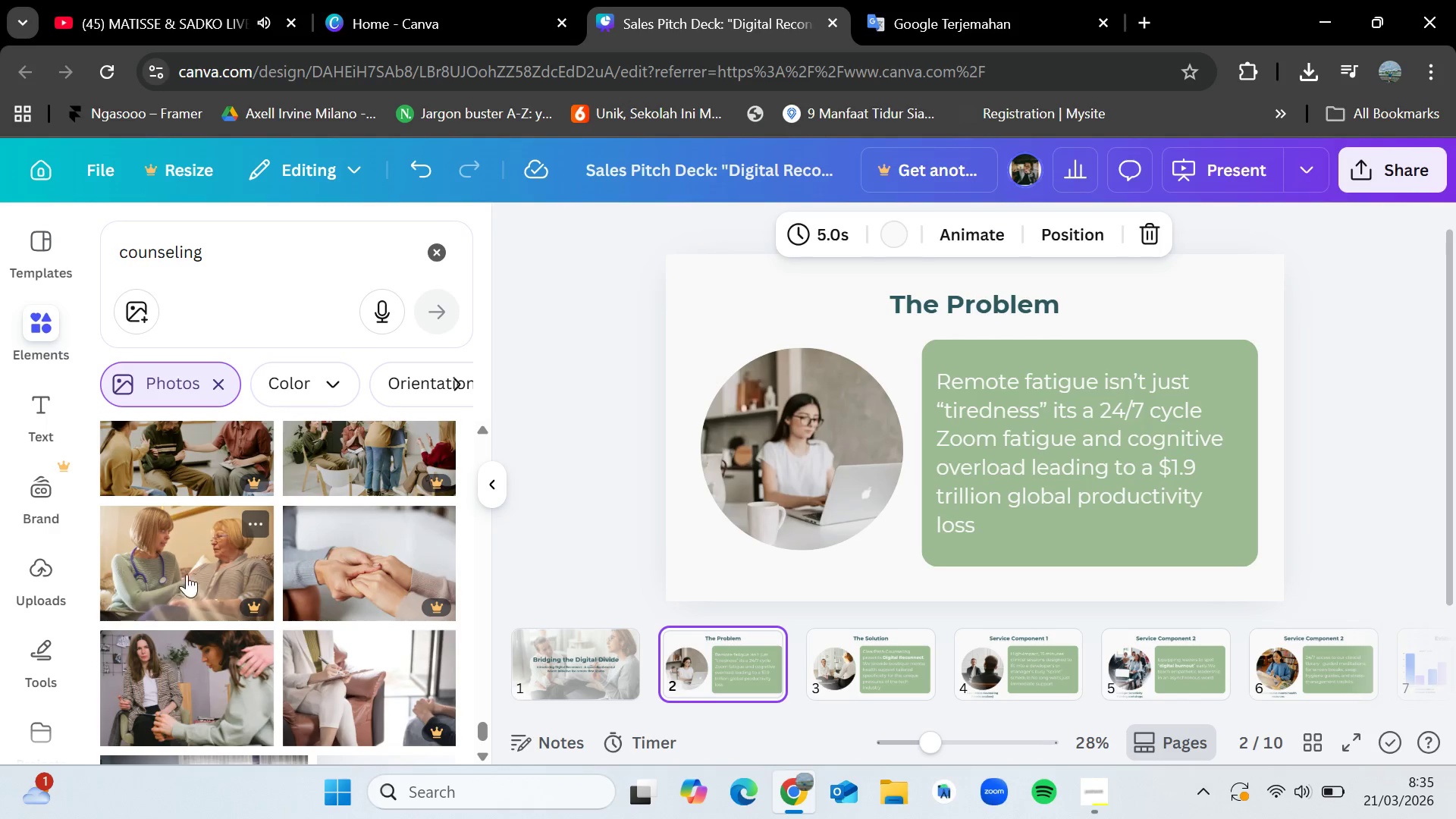 
scroll: coordinate [212, 575], scroll_direction: down, amount: 6.0
 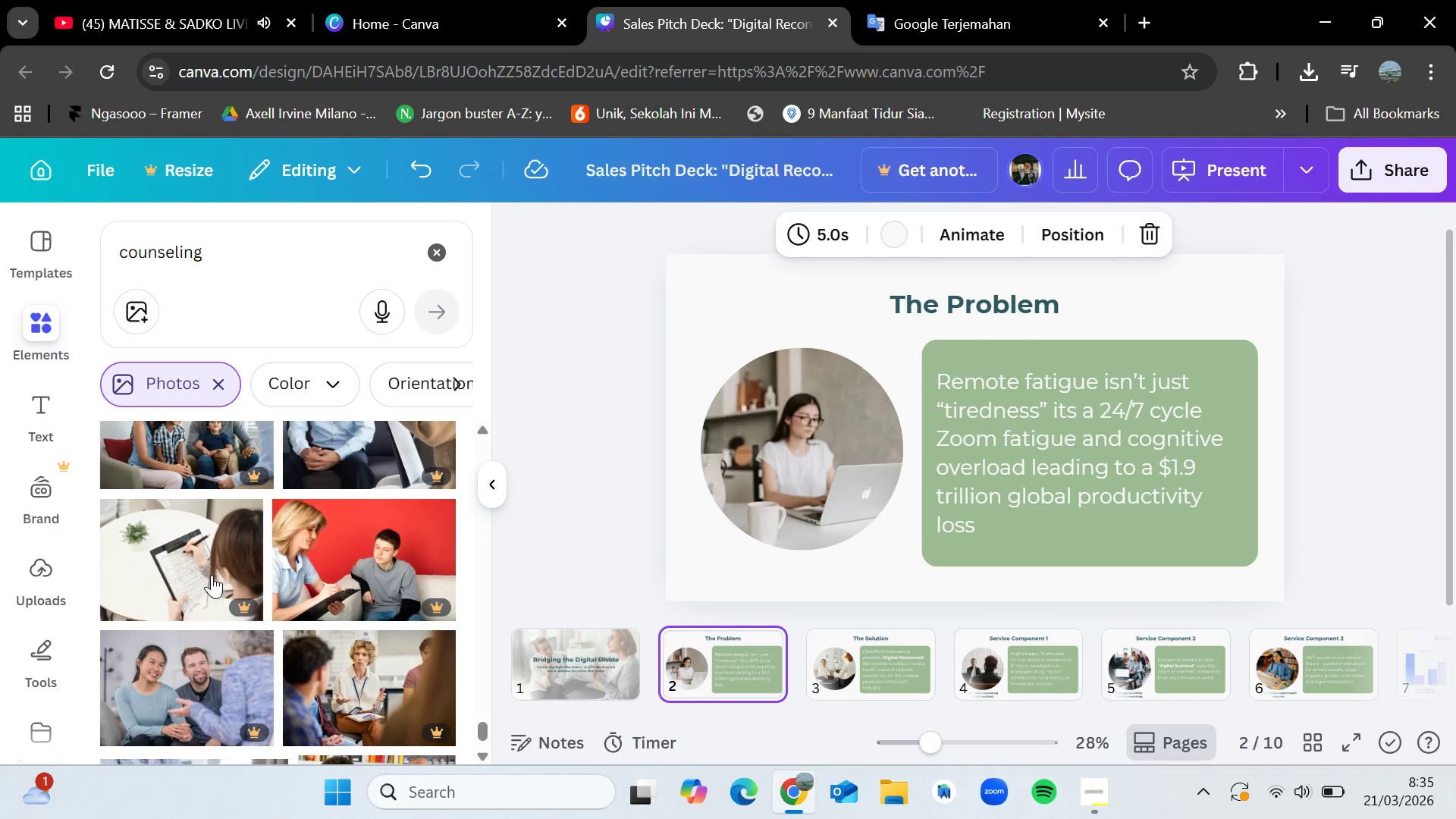 
scroll: coordinate [212, 575], scroll_direction: up, amount: 2.0
 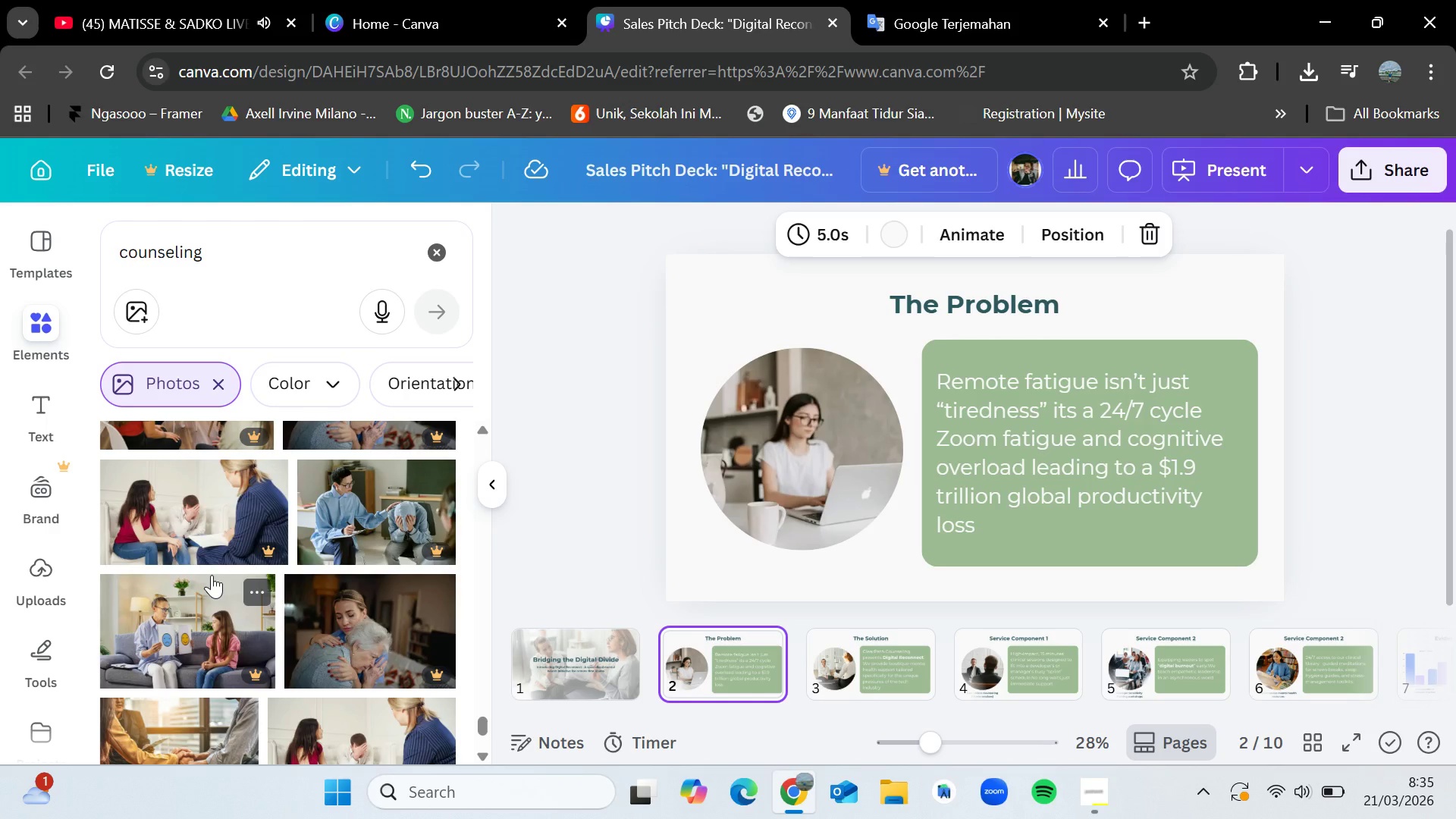 
scroll: coordinate [212, 575], scroll_direction: none, amount: 0.0
 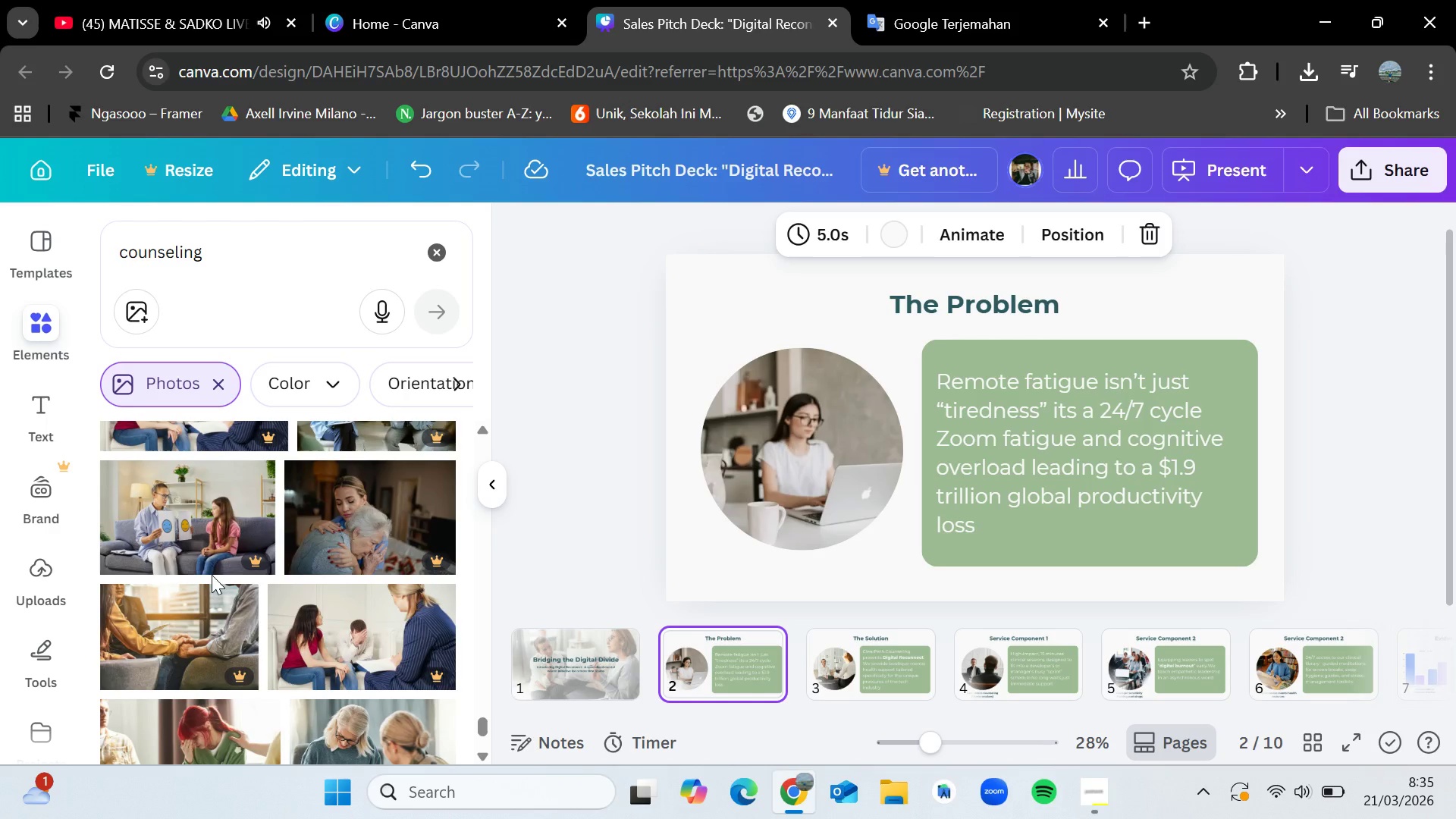 
scroll: coordinate [212, 575], scroll_direction: down, amount: 3.0
 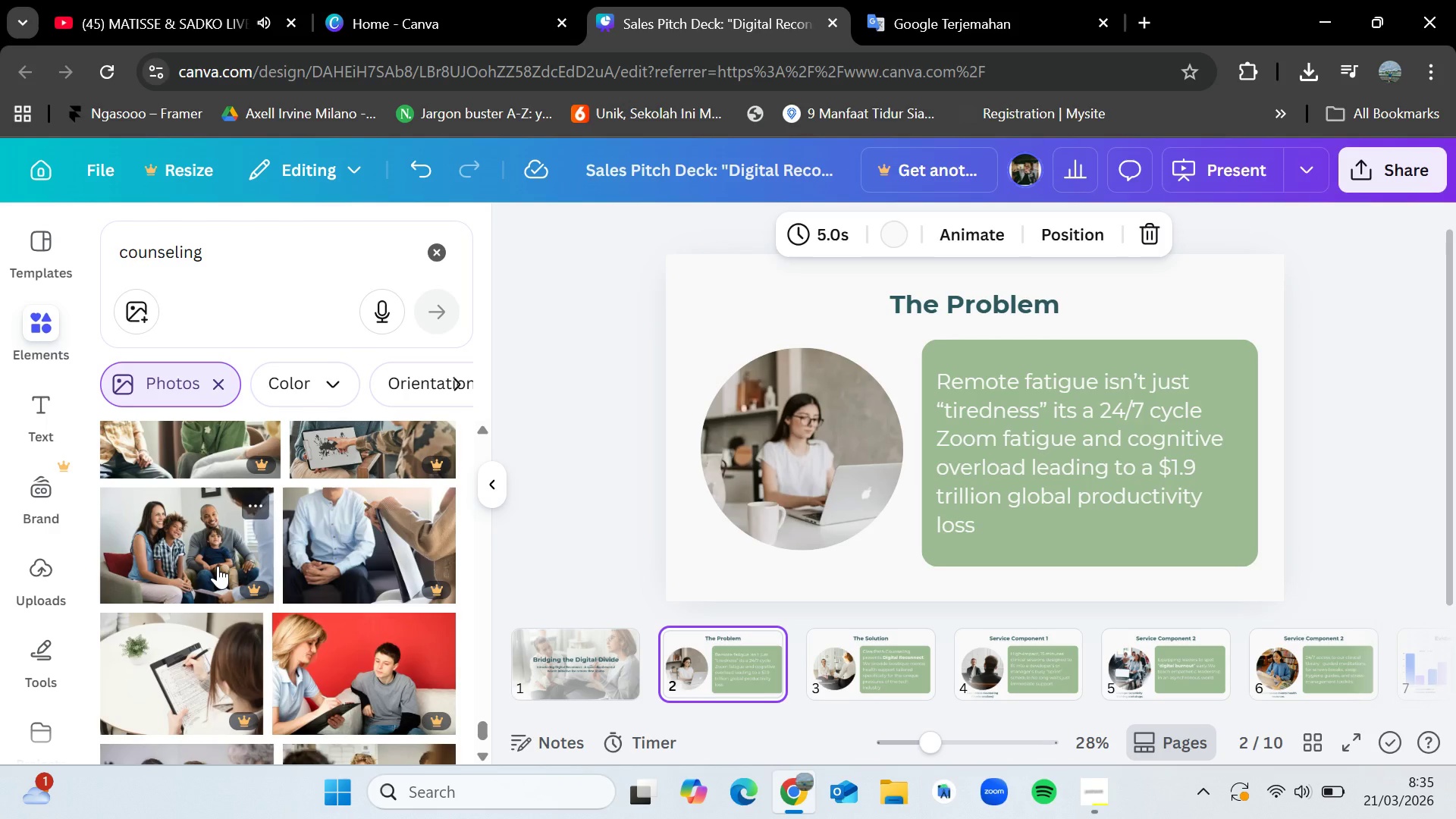 
wait(7.01)
 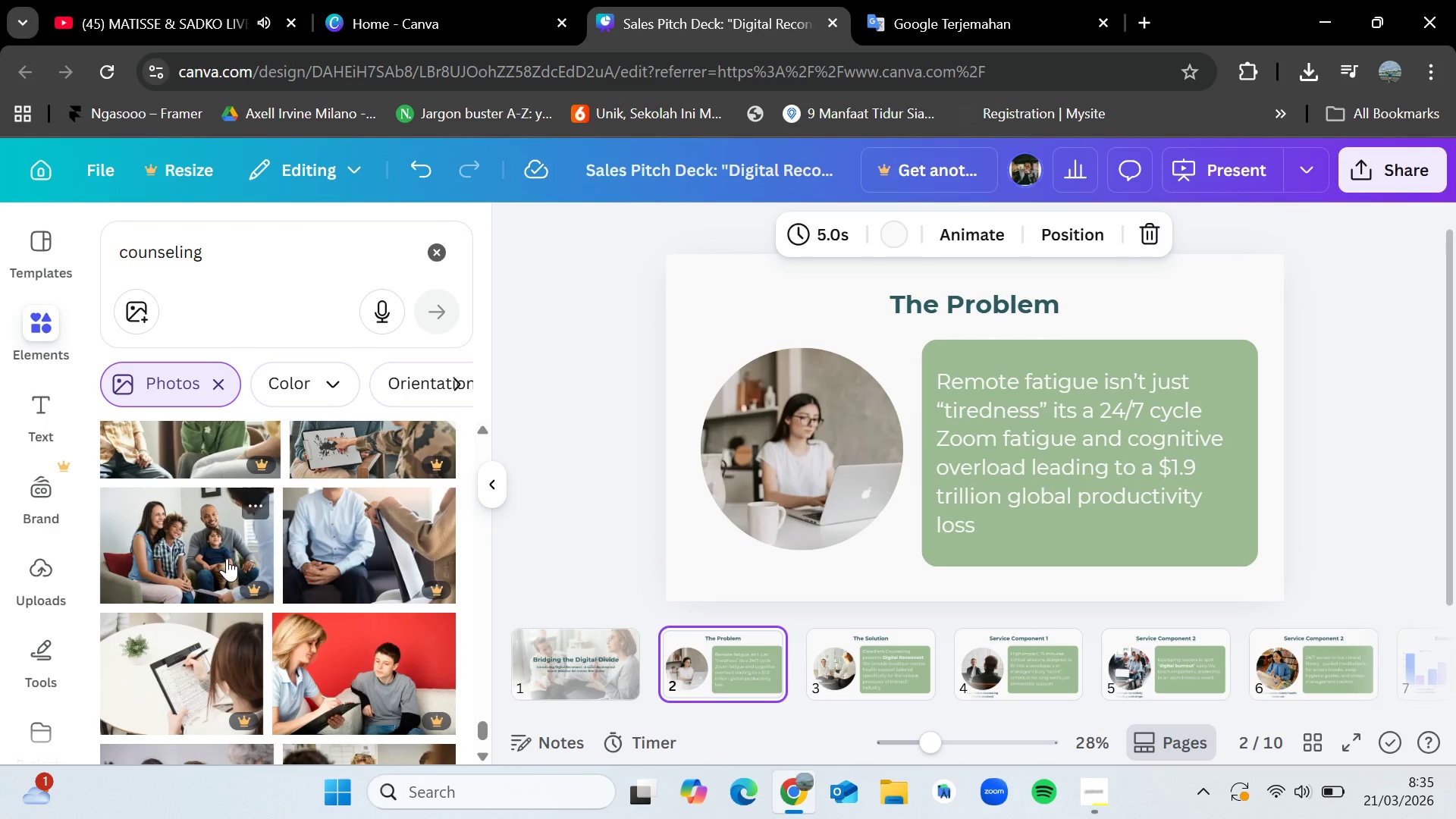 
scroll: coordinate [218, 566], scroll_direction: down, amount: 4.0
 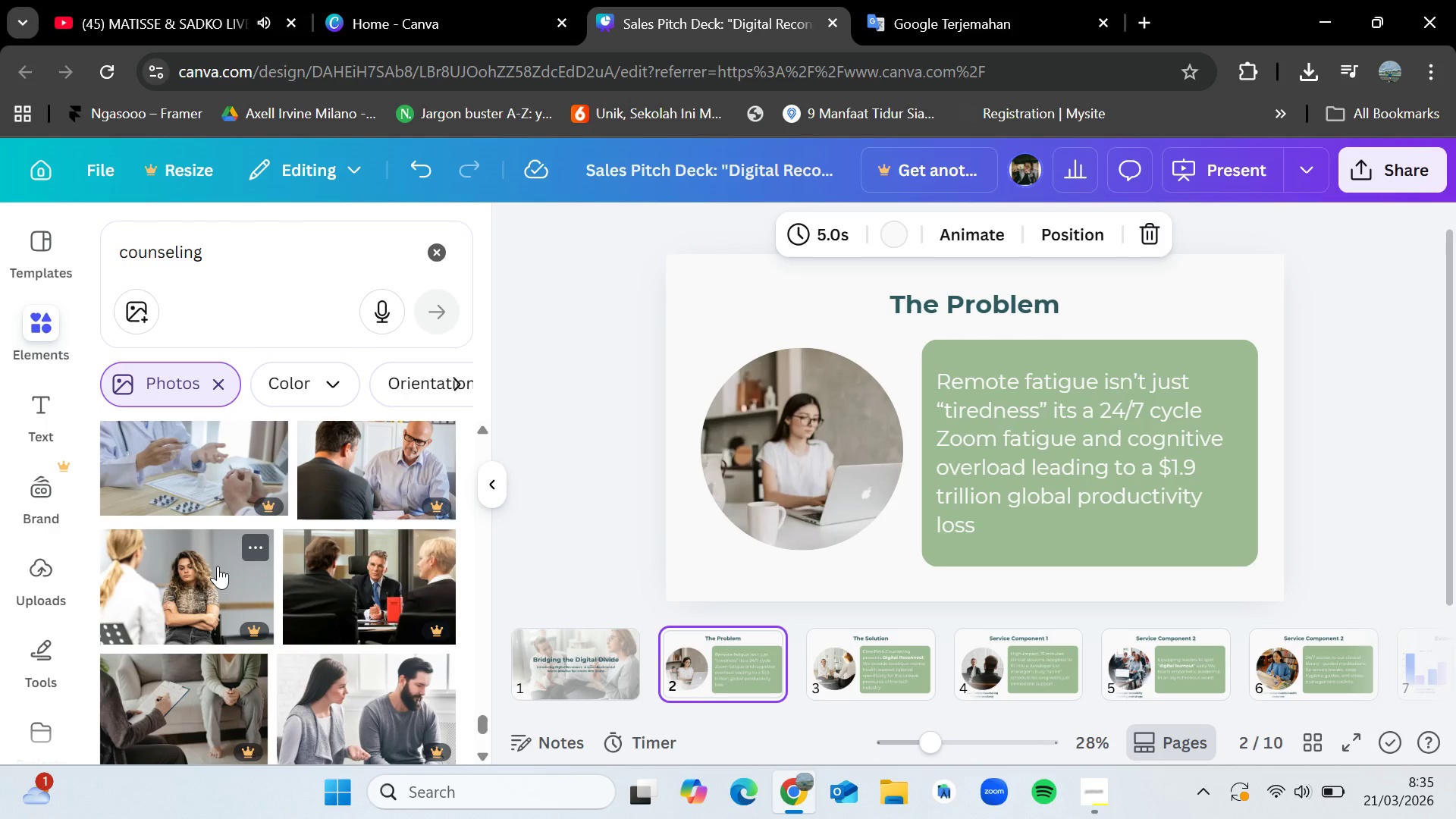 
wait(5.13)
 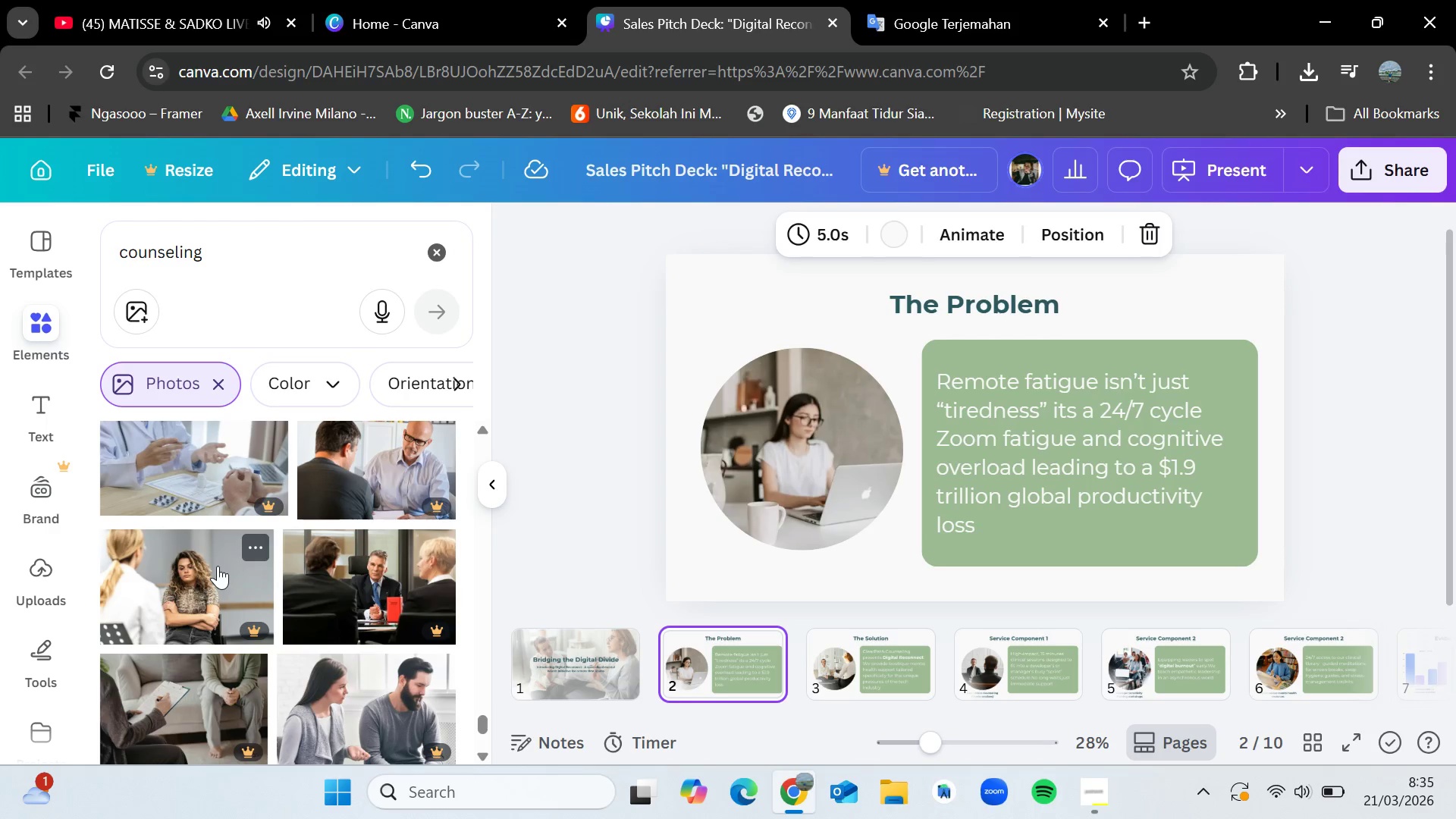 
scroll: coordinate [206, 566], scroll_direction: down, amount: 3.0
 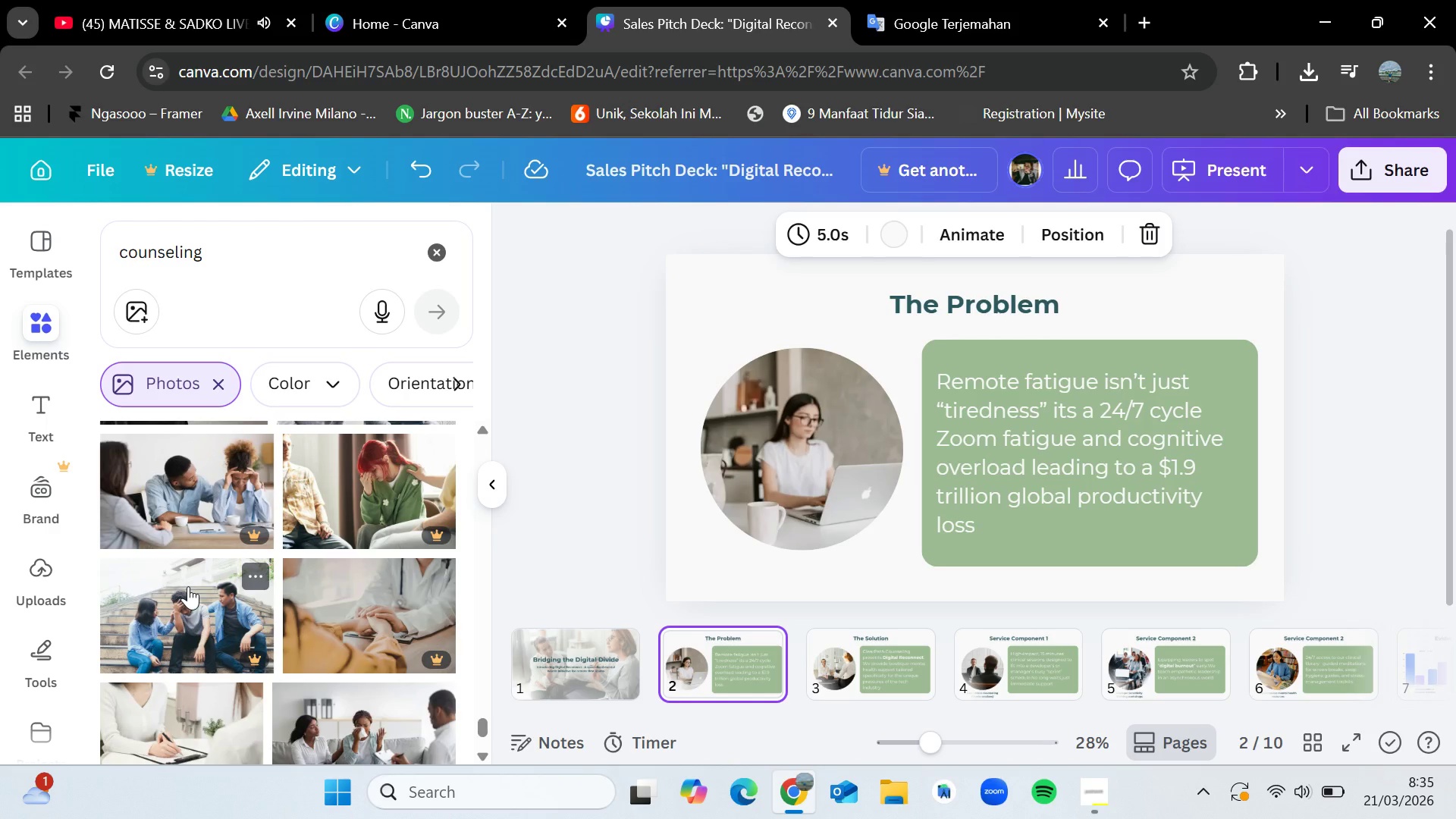 
wait(15.28)
 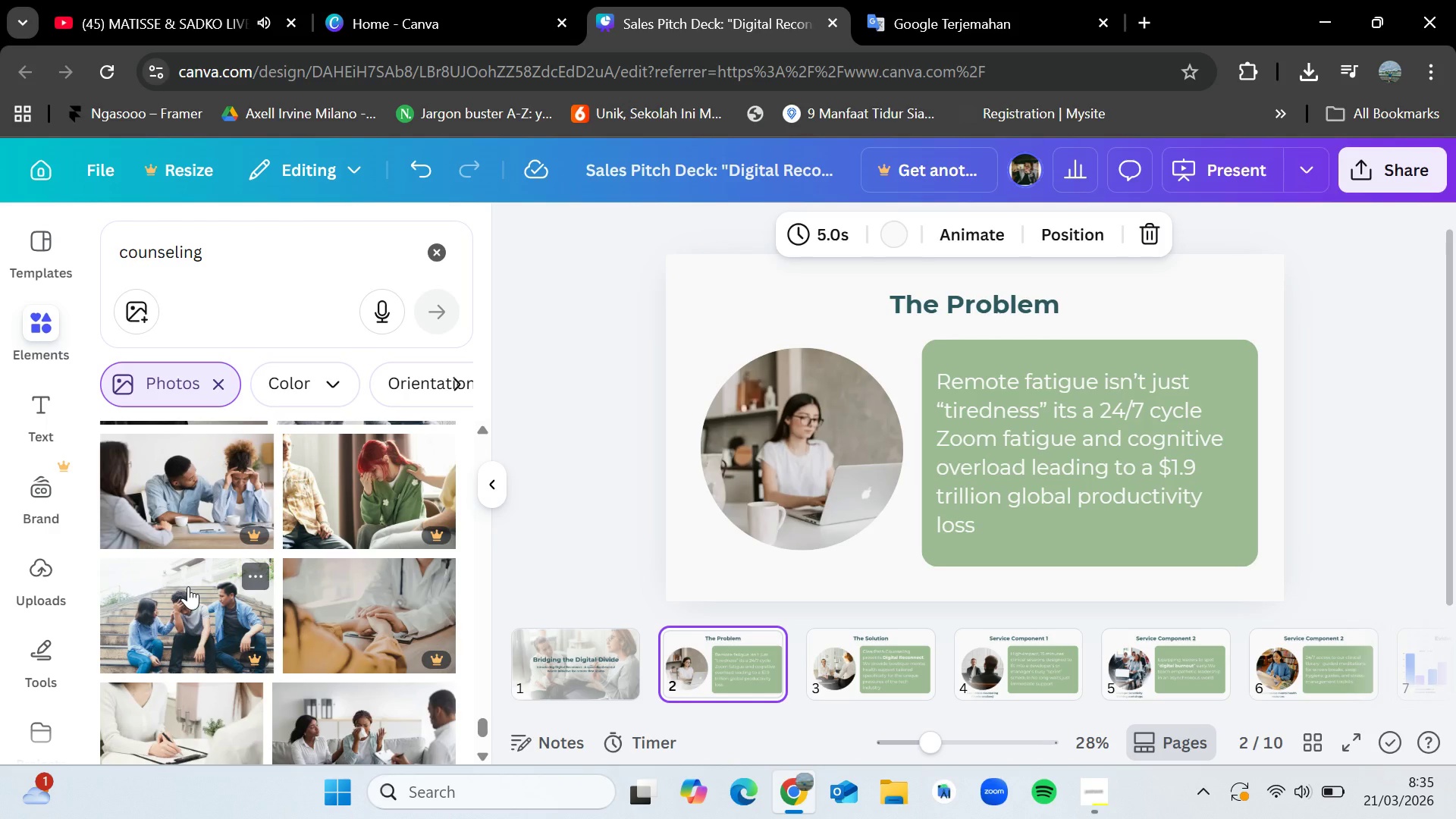 
scroll: coordinate [188, 586], scroll_direction: down, amount: 3.0
 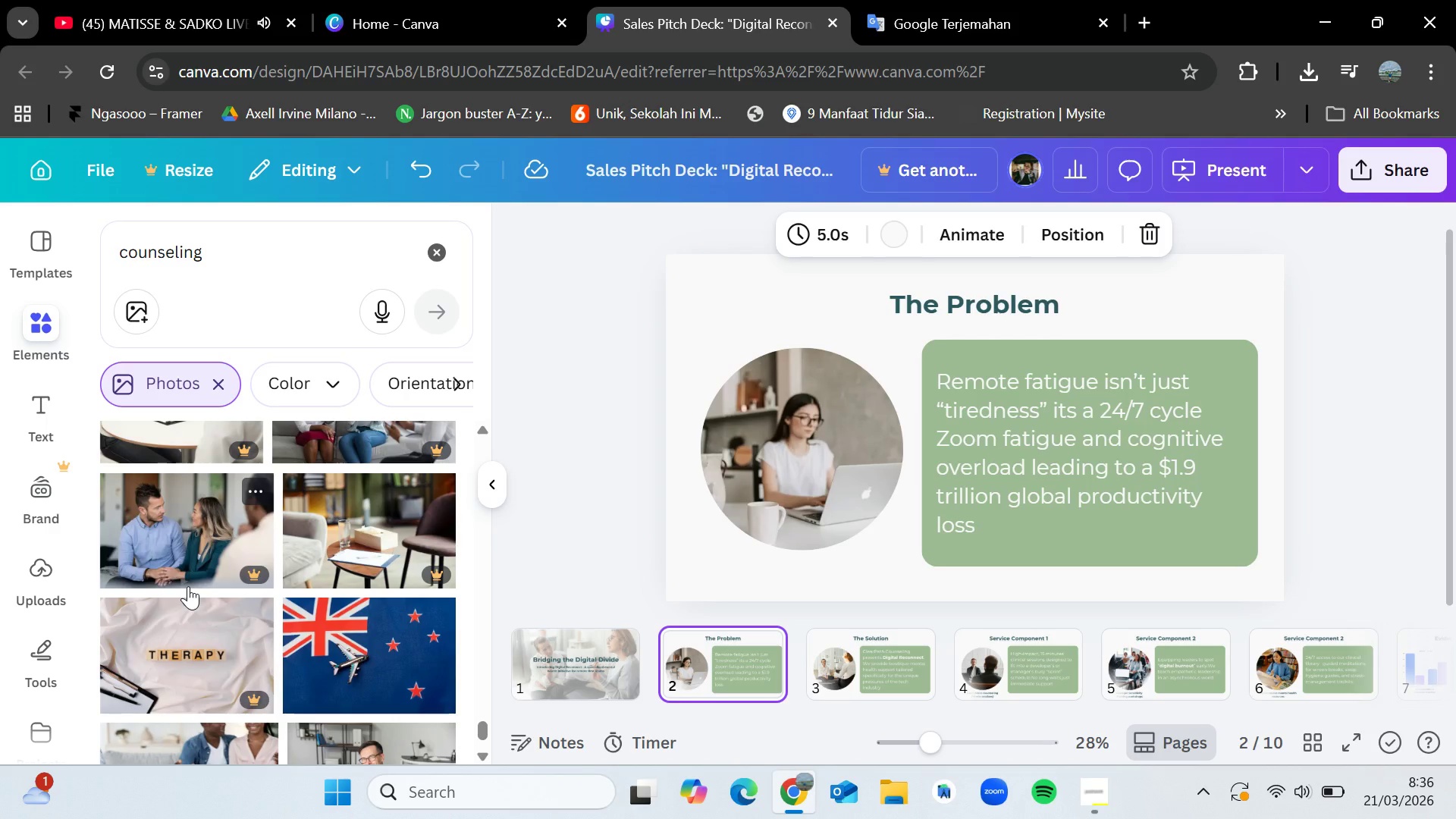 
wait(5.25)
 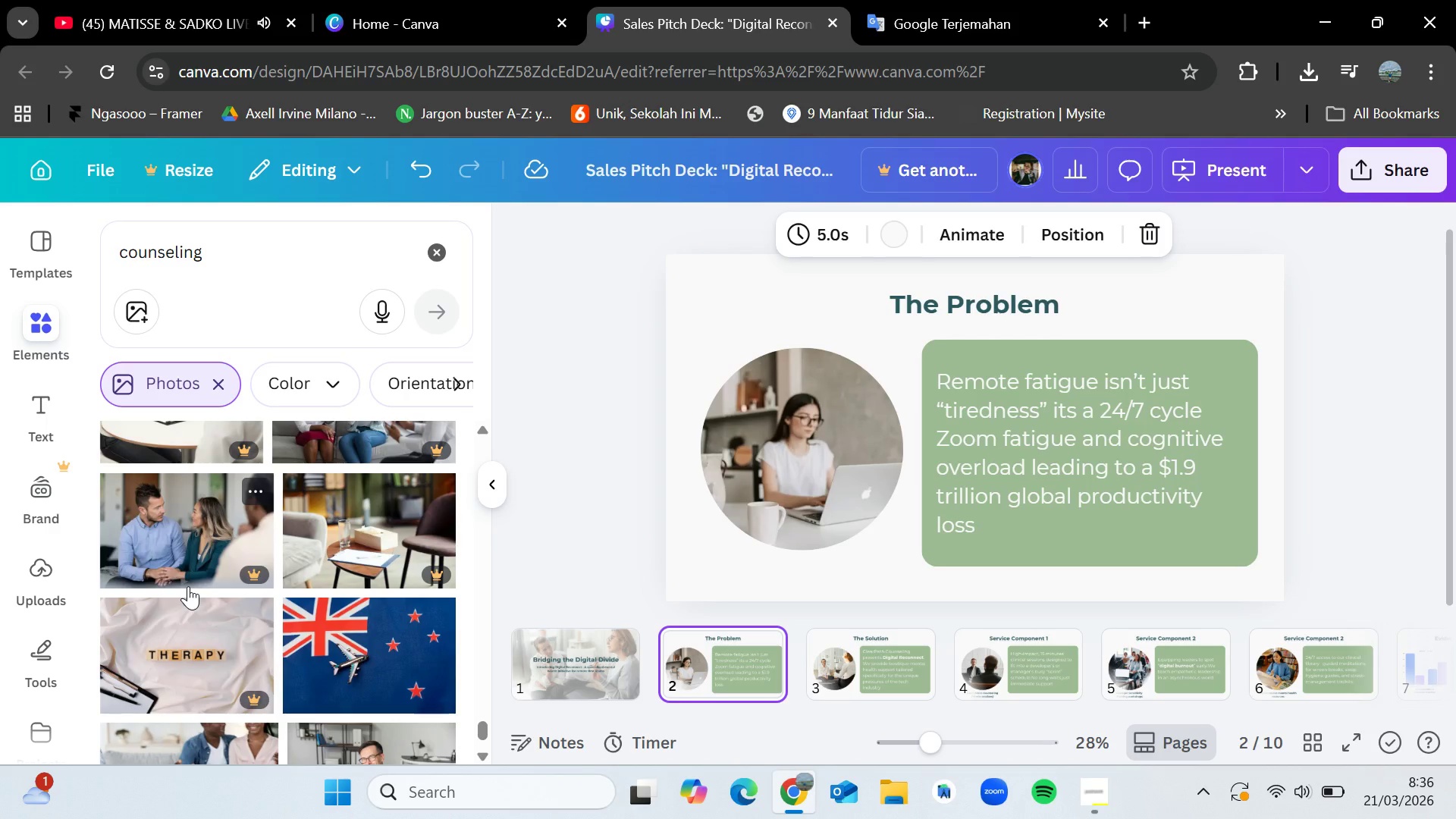 
scroll: coordinate [188, 586], scroll_direction: down, amount: 14.0
 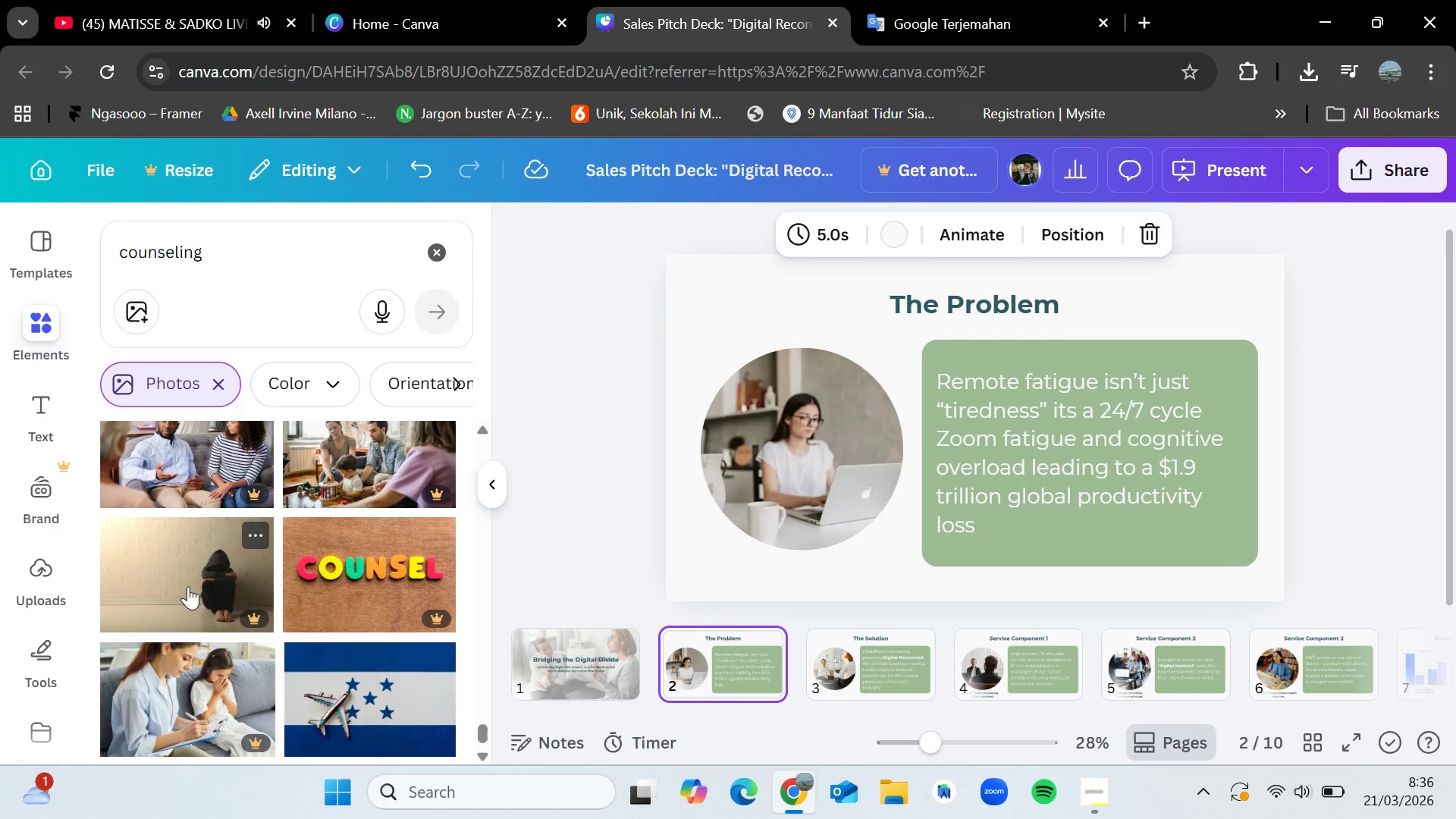 
wait(5.14)
 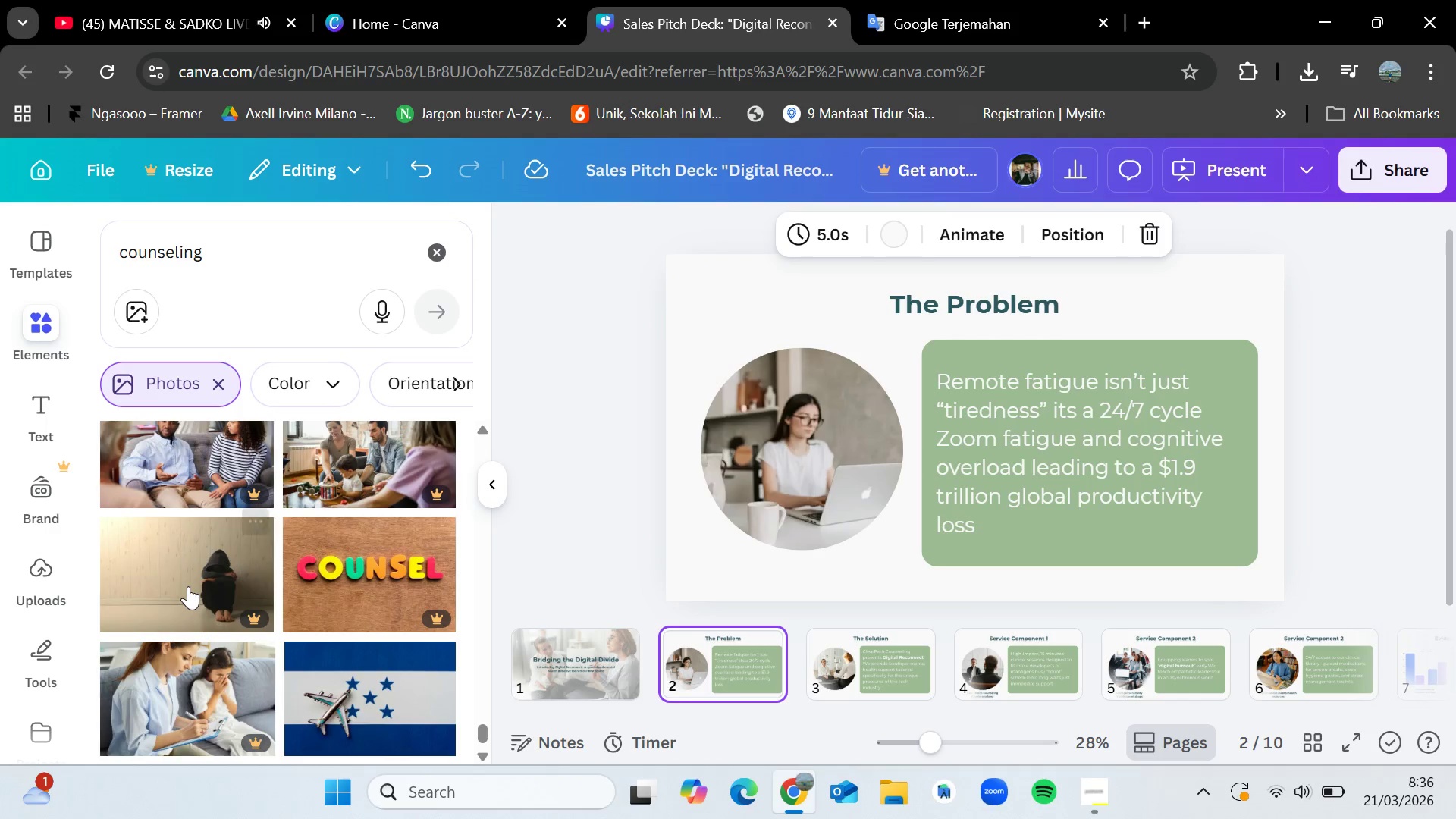 
scroll: coordinate [182, 624], scroll_direction: down, amount: 7.0
 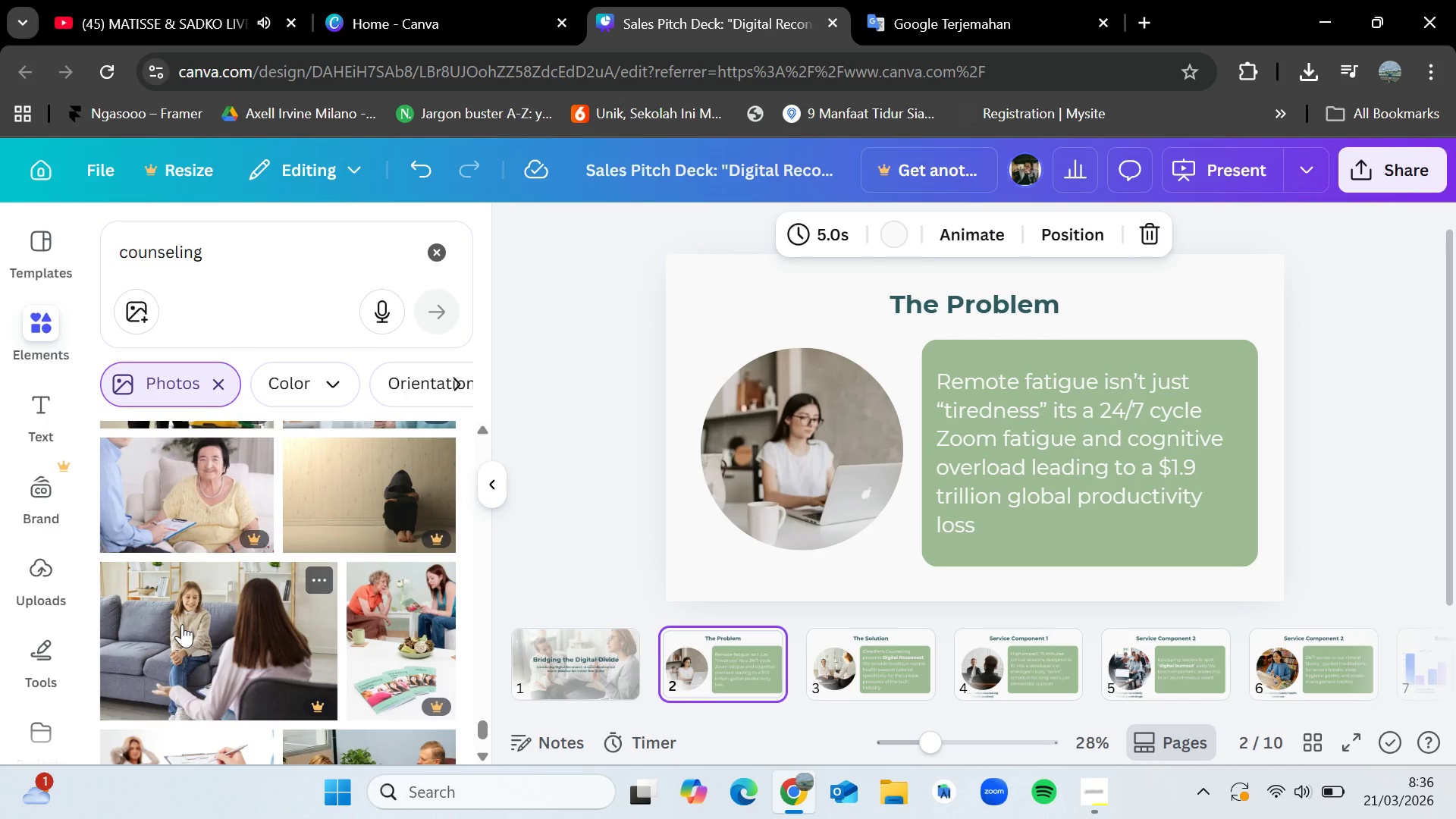 
wait(5.58)
 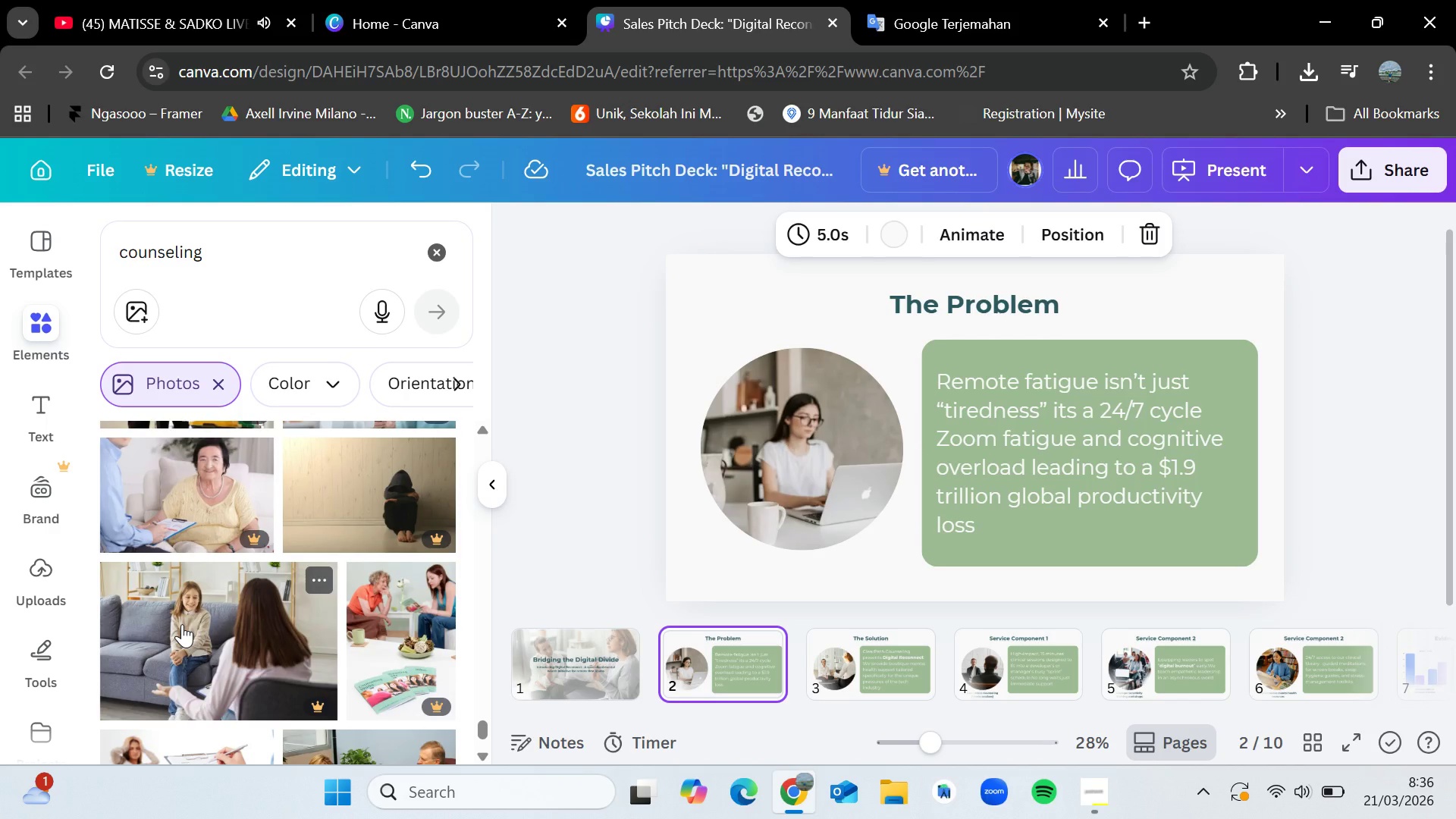 
scroll: coordinate [182, 624], scroll_direction: down, amount: 5.0
 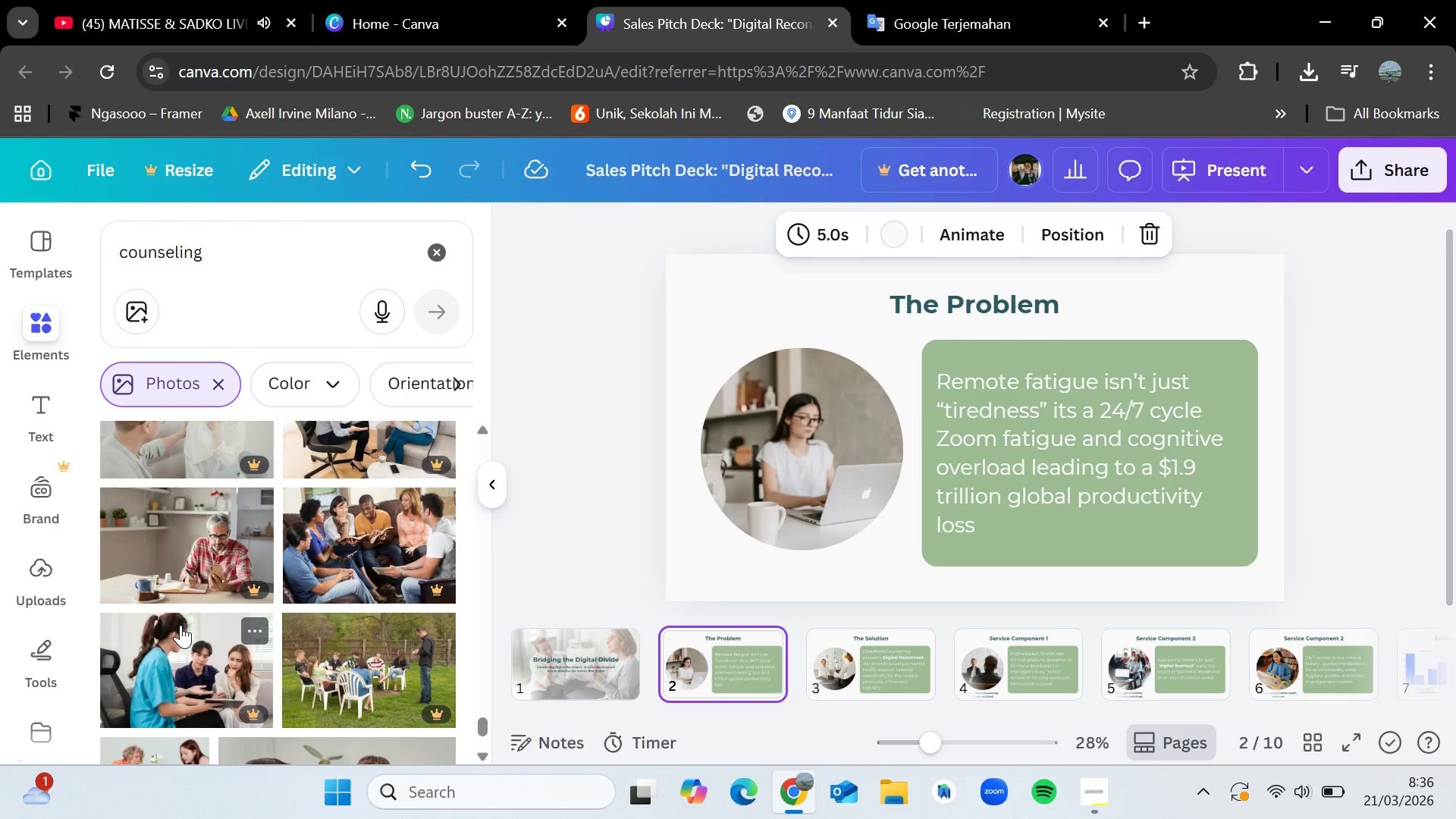 
wait(9.87)
 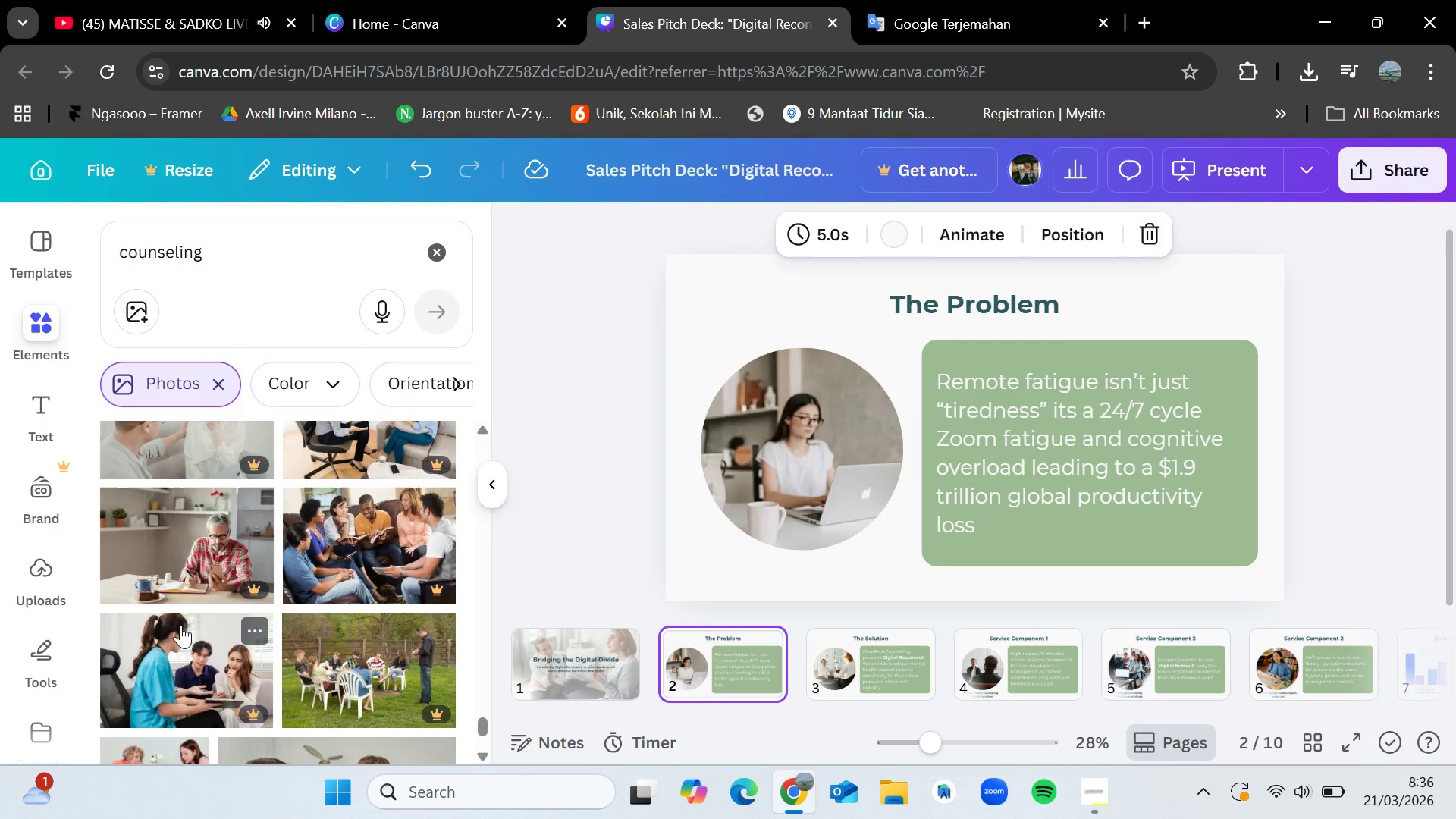 
scroll: coordinate [180, 625], scroll_direction: down, amount: 5.0
 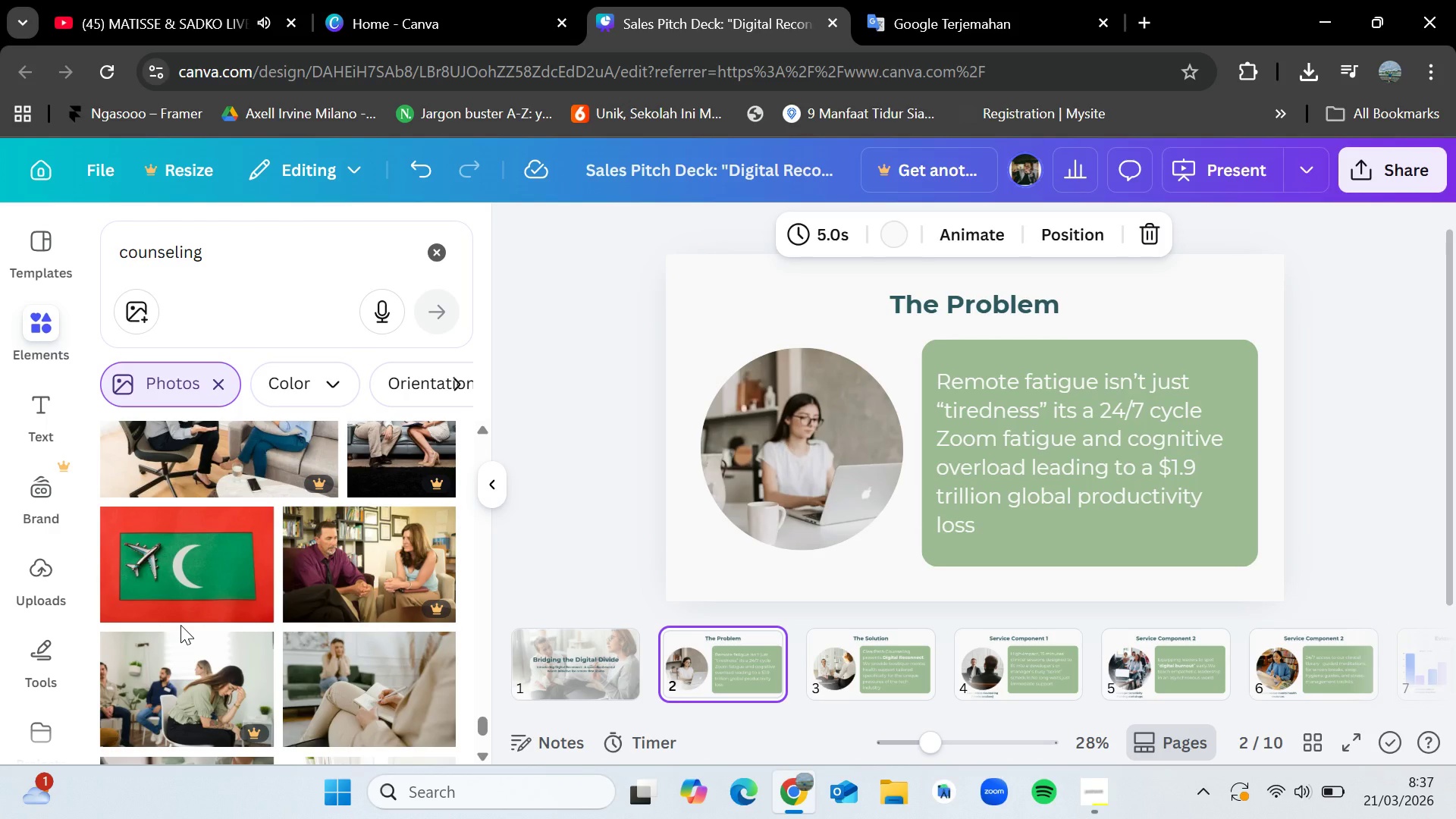 
wait(6.12)
 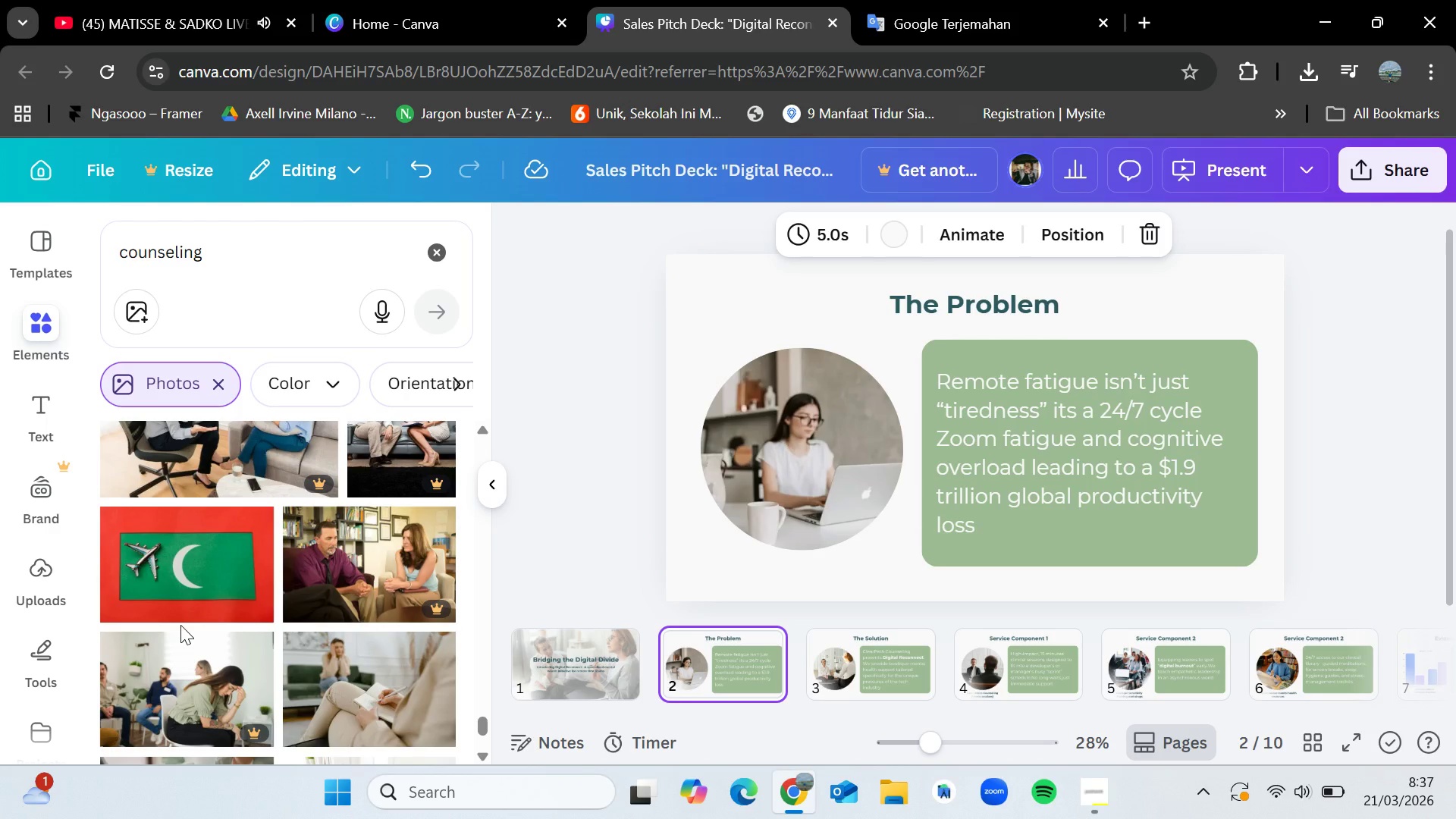 
scroll: coordinate [180, 625], scroll_direction: down, amount: 10.0
 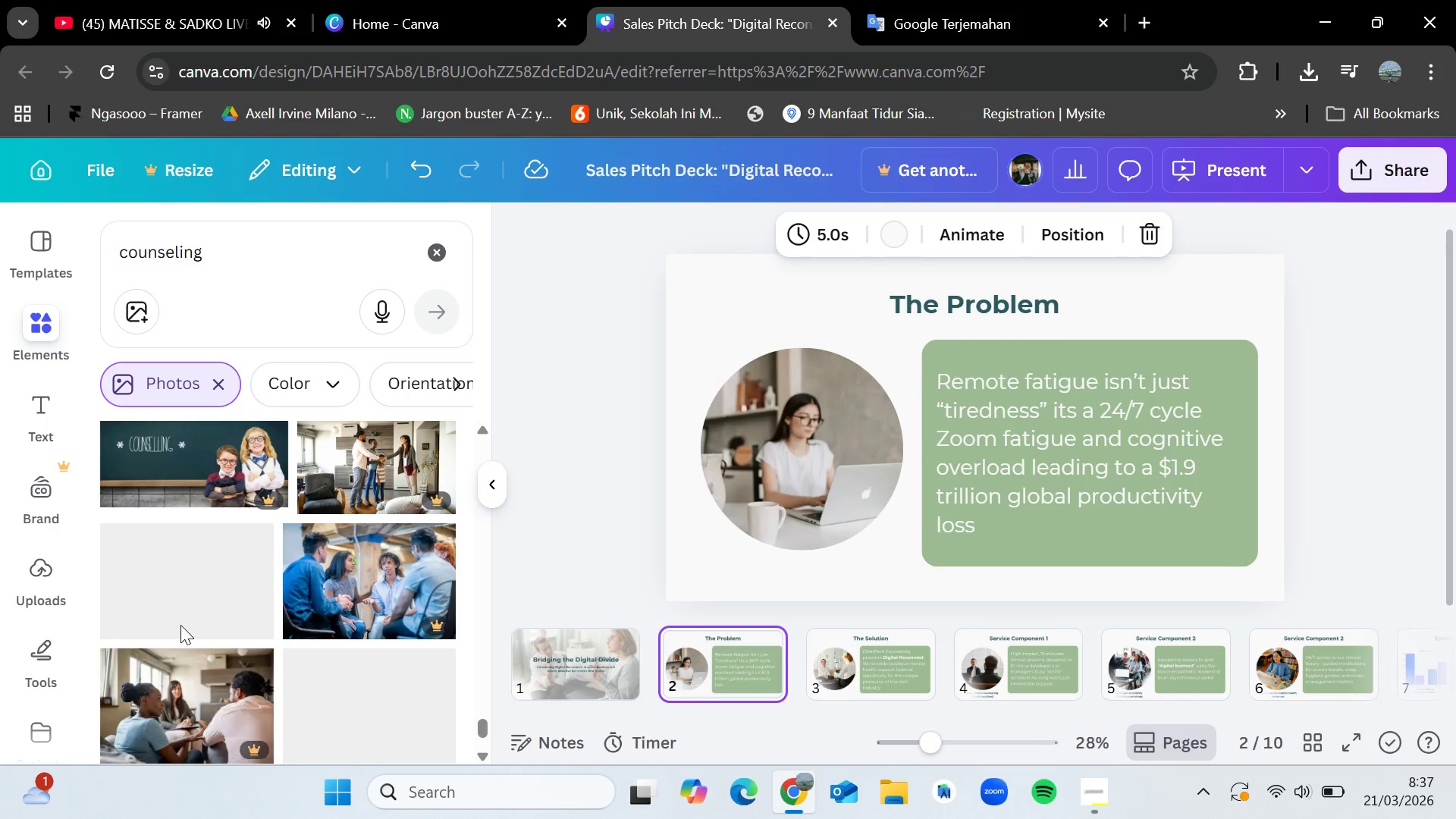 
scroll: coordinate [180, 625], scroll_direction: down, amount: 8.0
 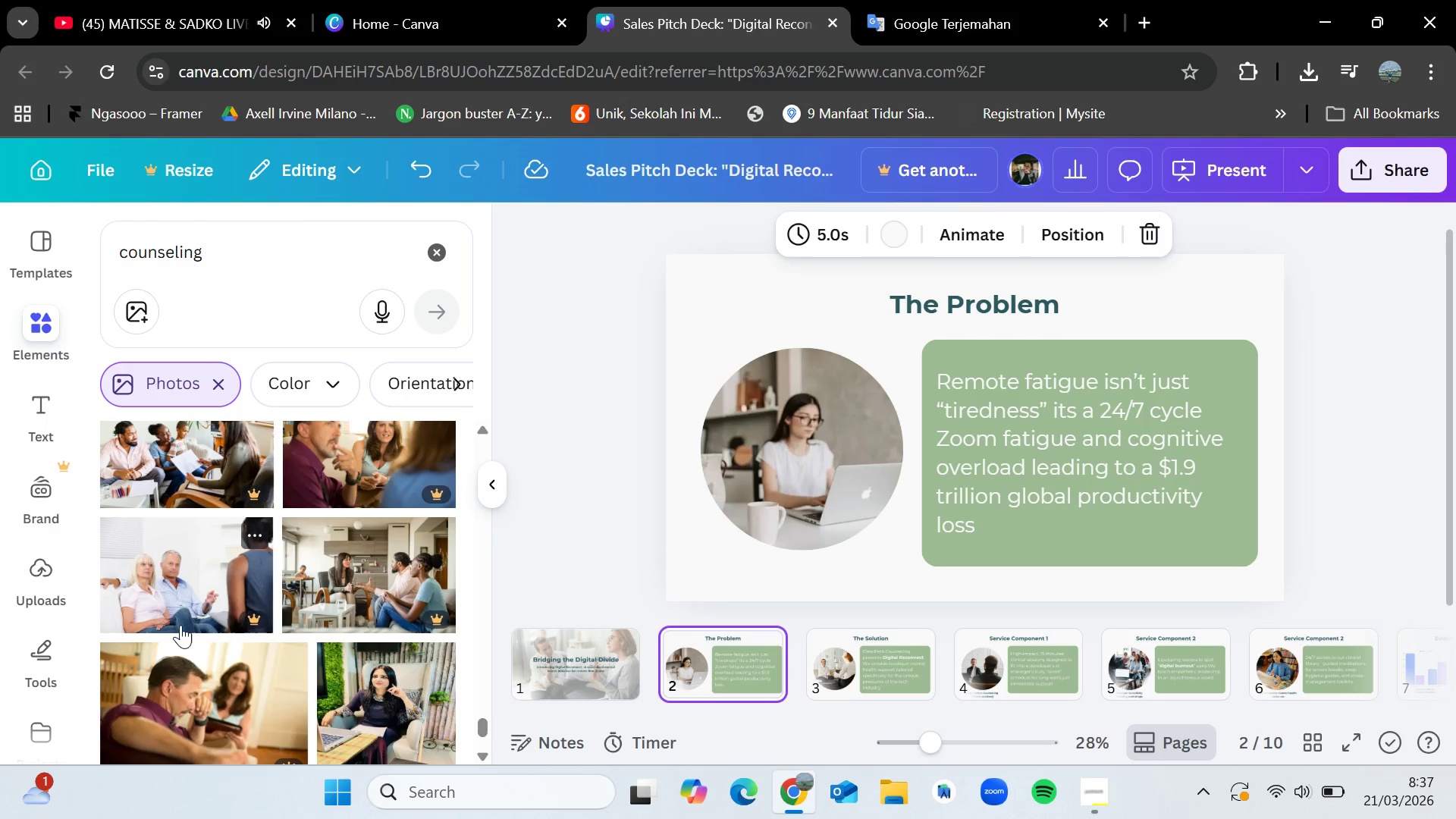 
wait(5.94)
 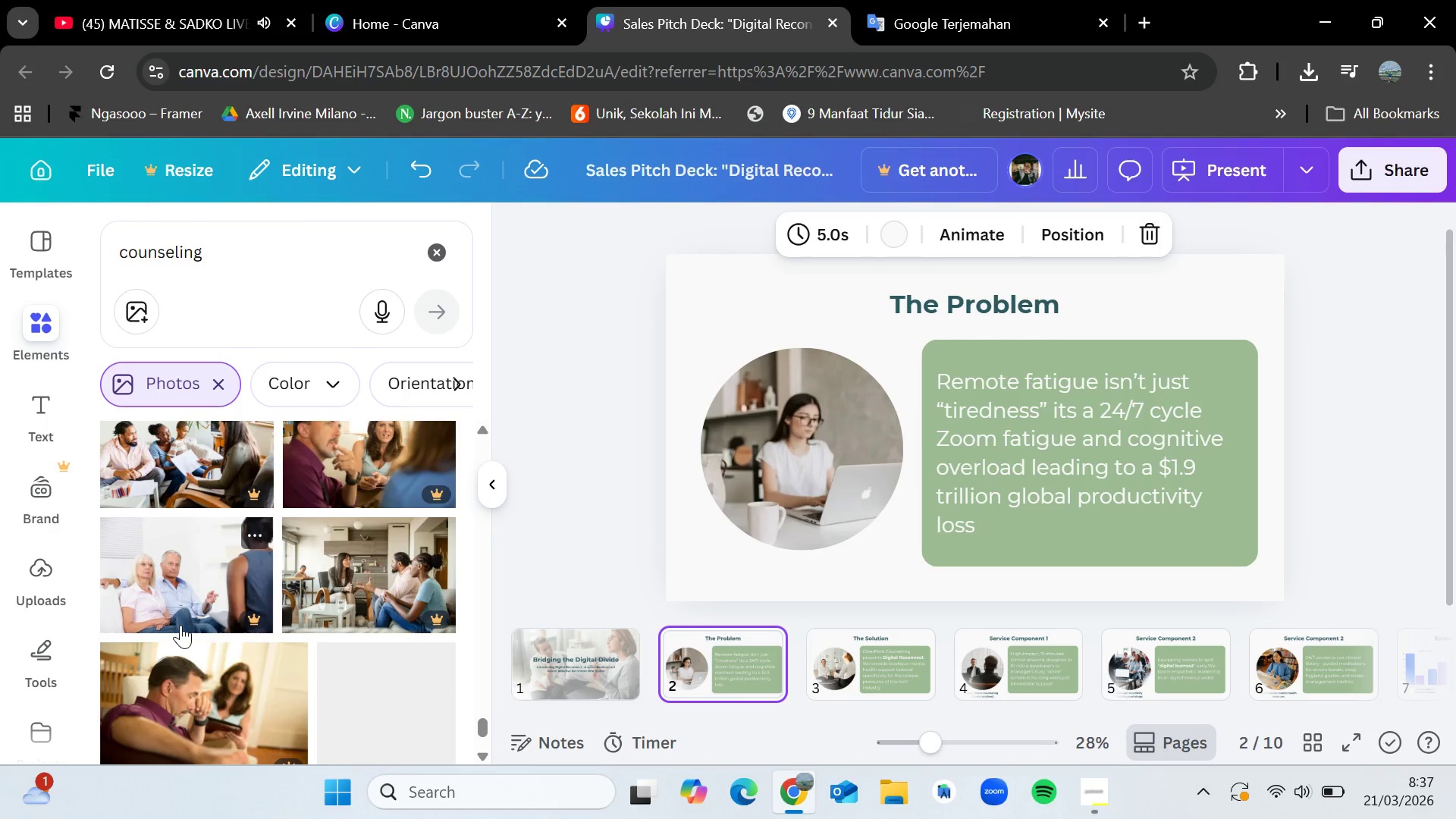 
scroll: coordinate [180, 625], scroll_direction: down, amount: 11.0
 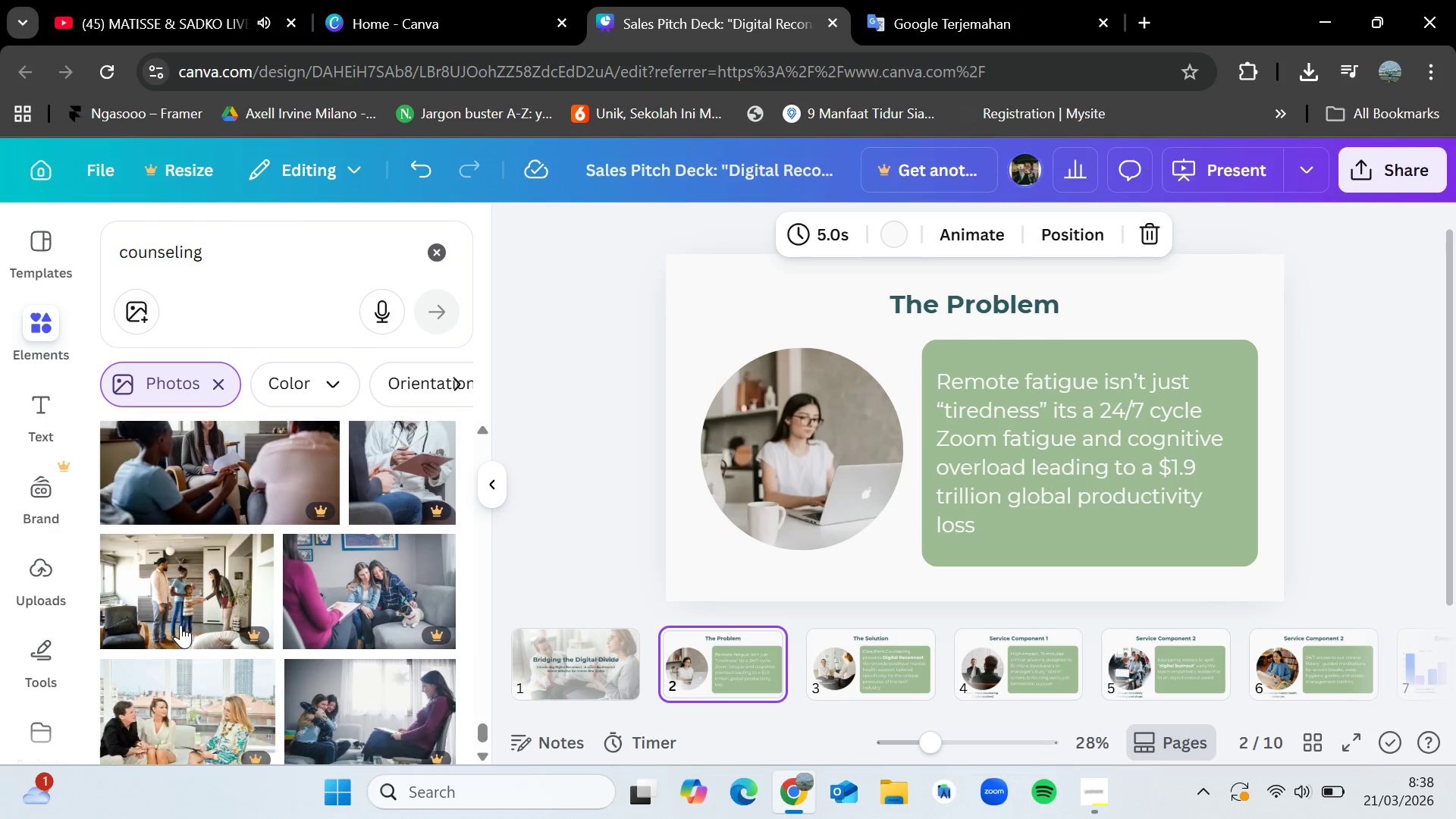 
scroll: coordinate [180, 625], scroll_direction: down, amount: 7.0
 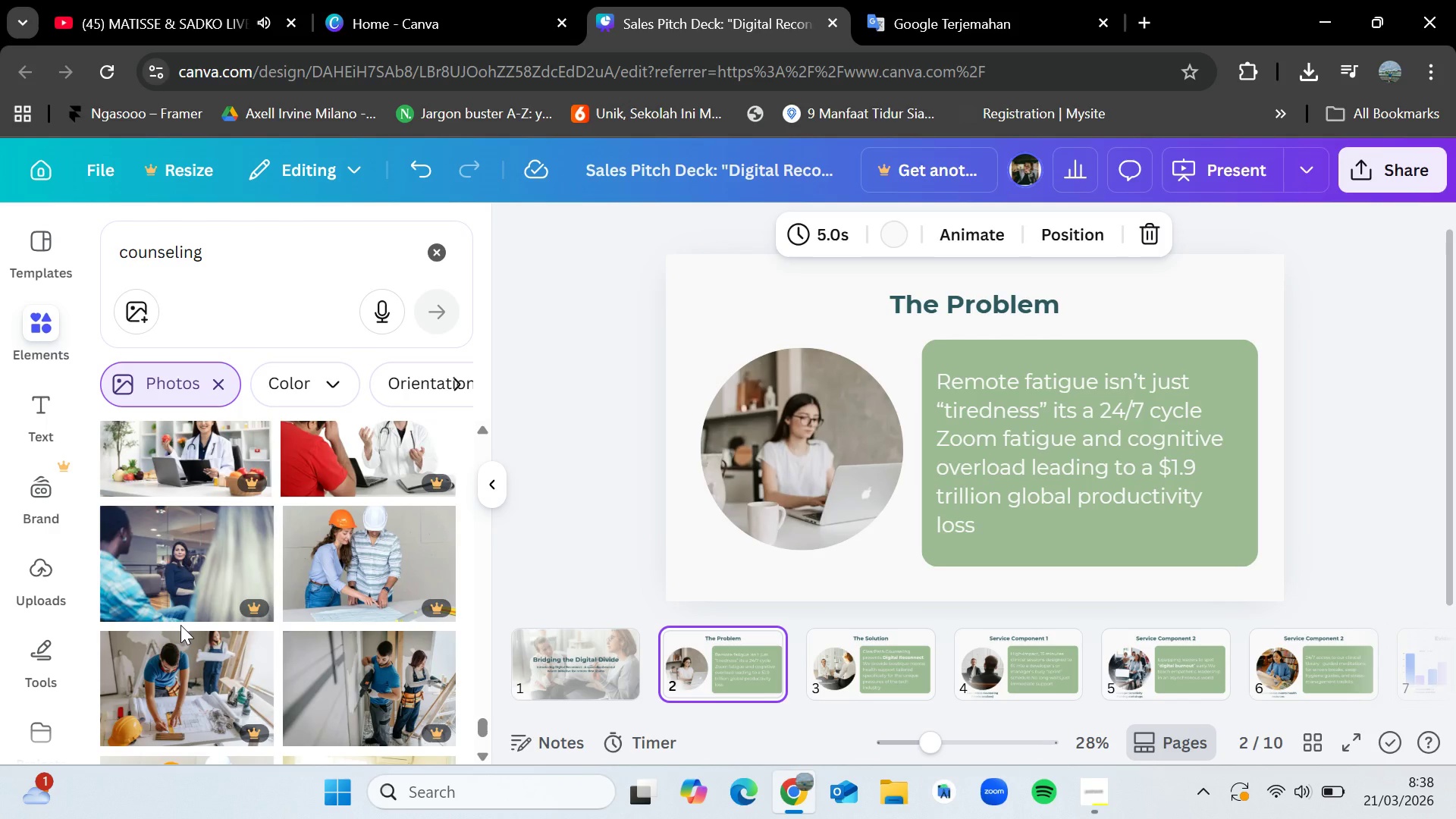 
wait(16.56)
 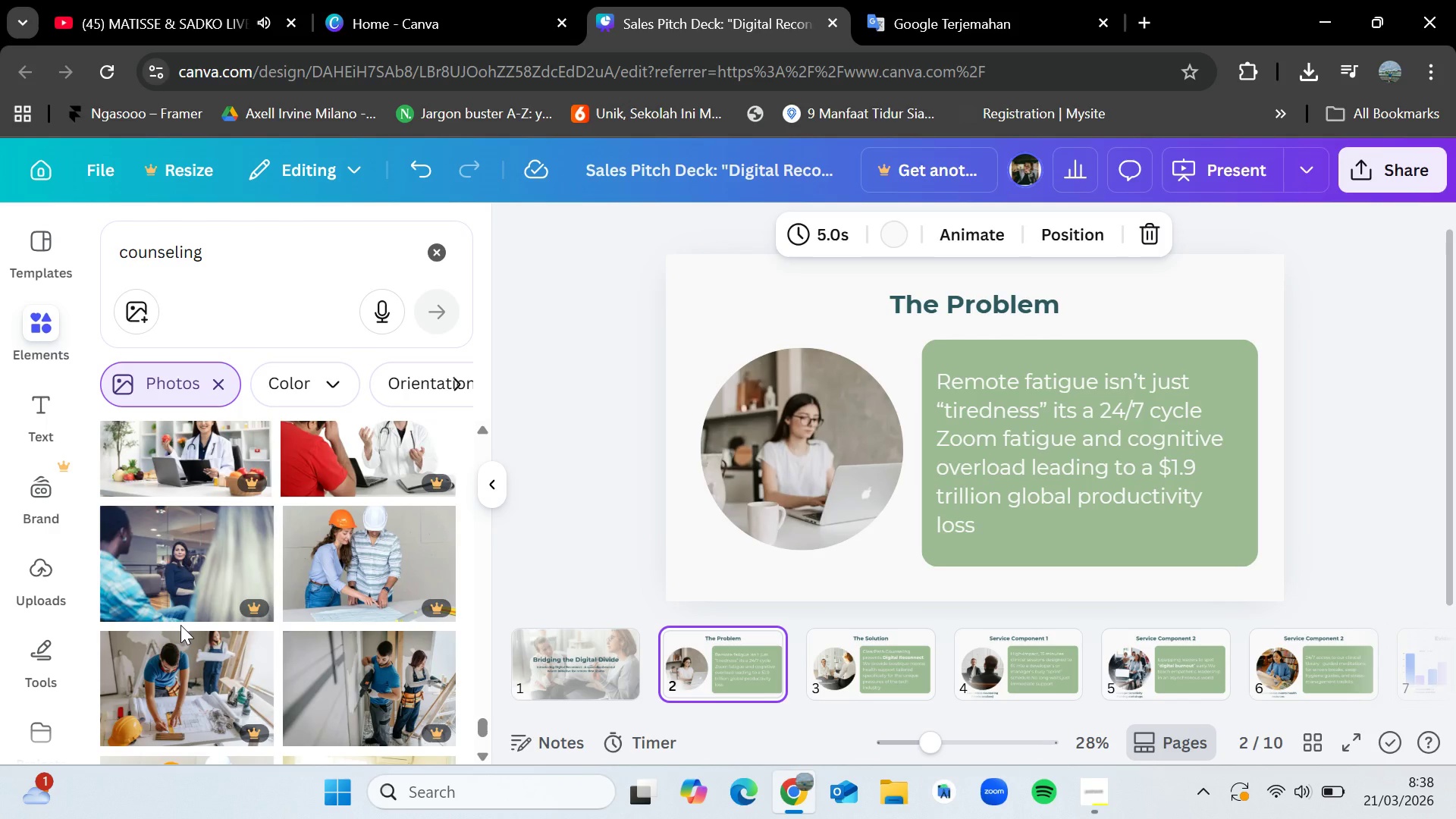 
scroll: coordinate [174, 623], scroll_direction: down, amount: 2.0
 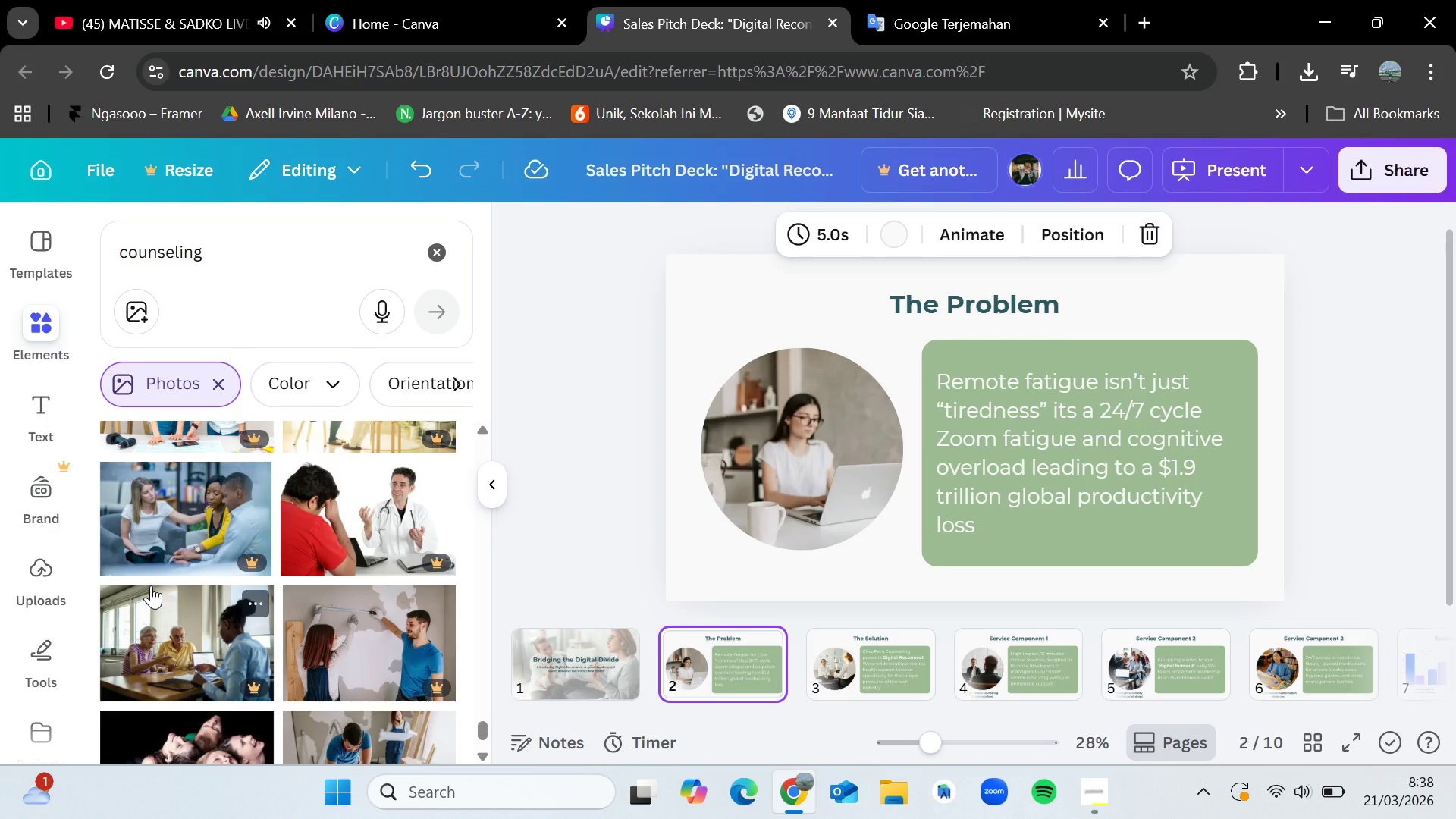 
wait(7.86)
 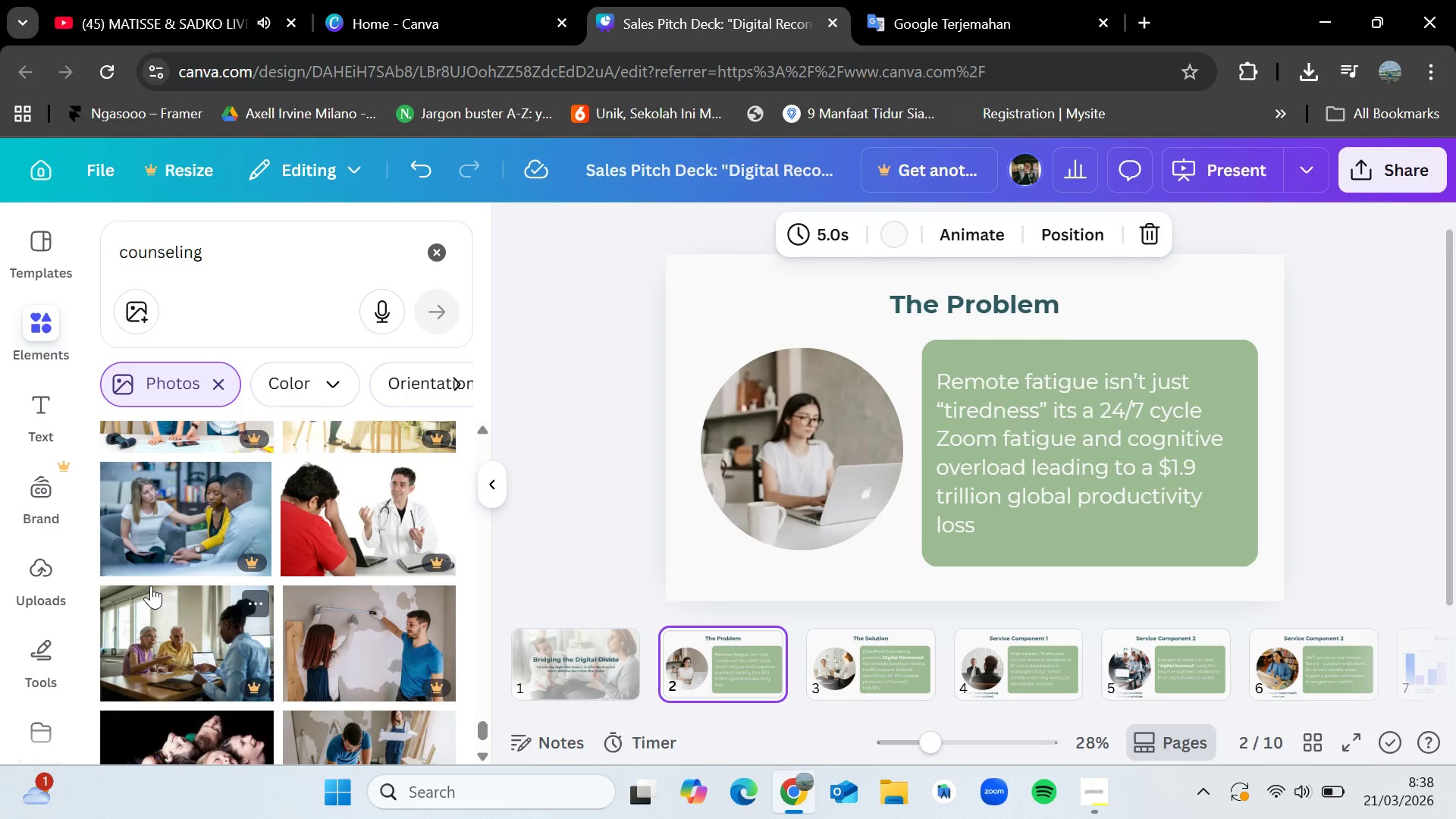 
scroll: coordinate [114, 604], scroll_direction: down, amount: 4.0
 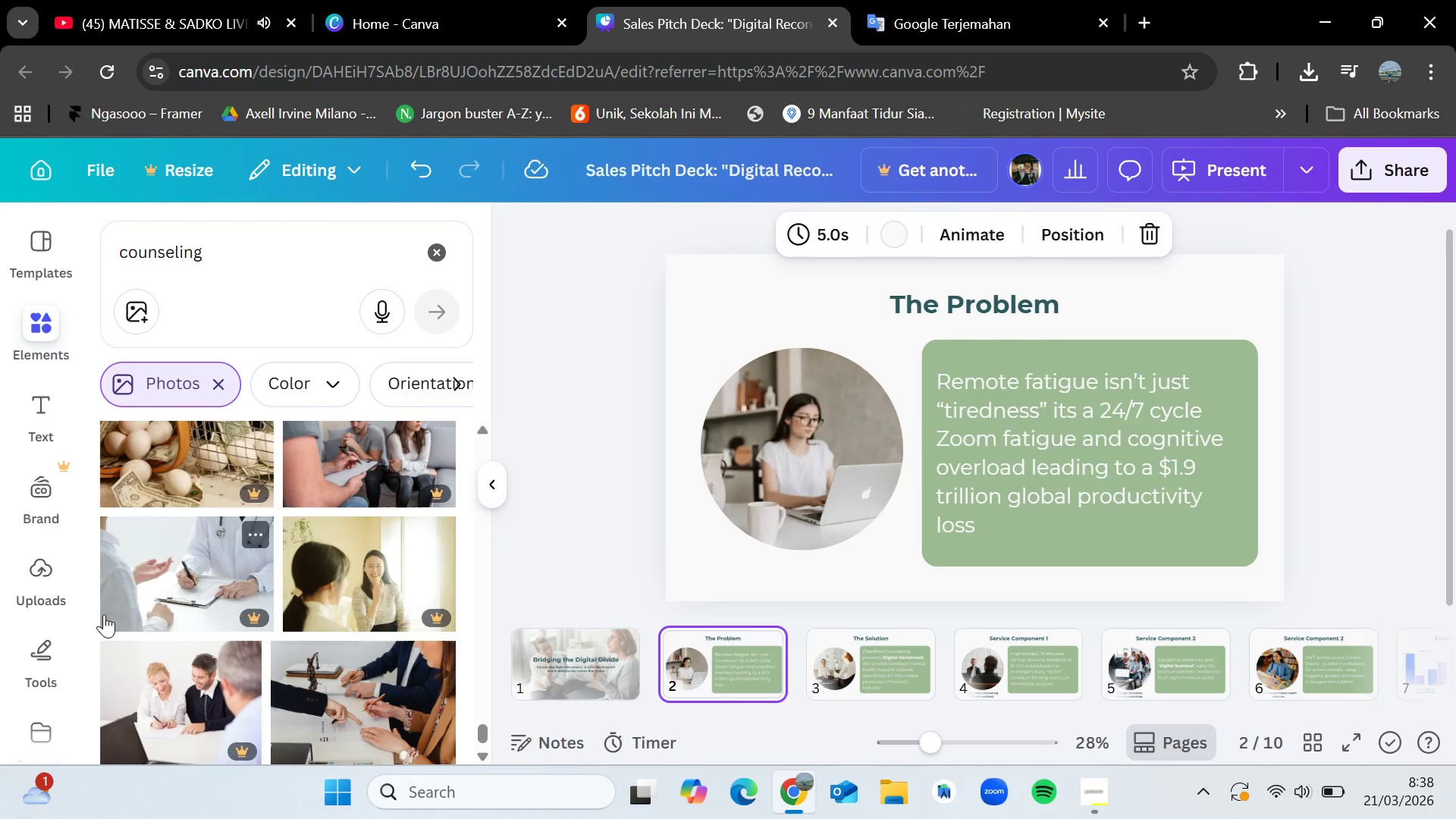 
wait(13.02)
 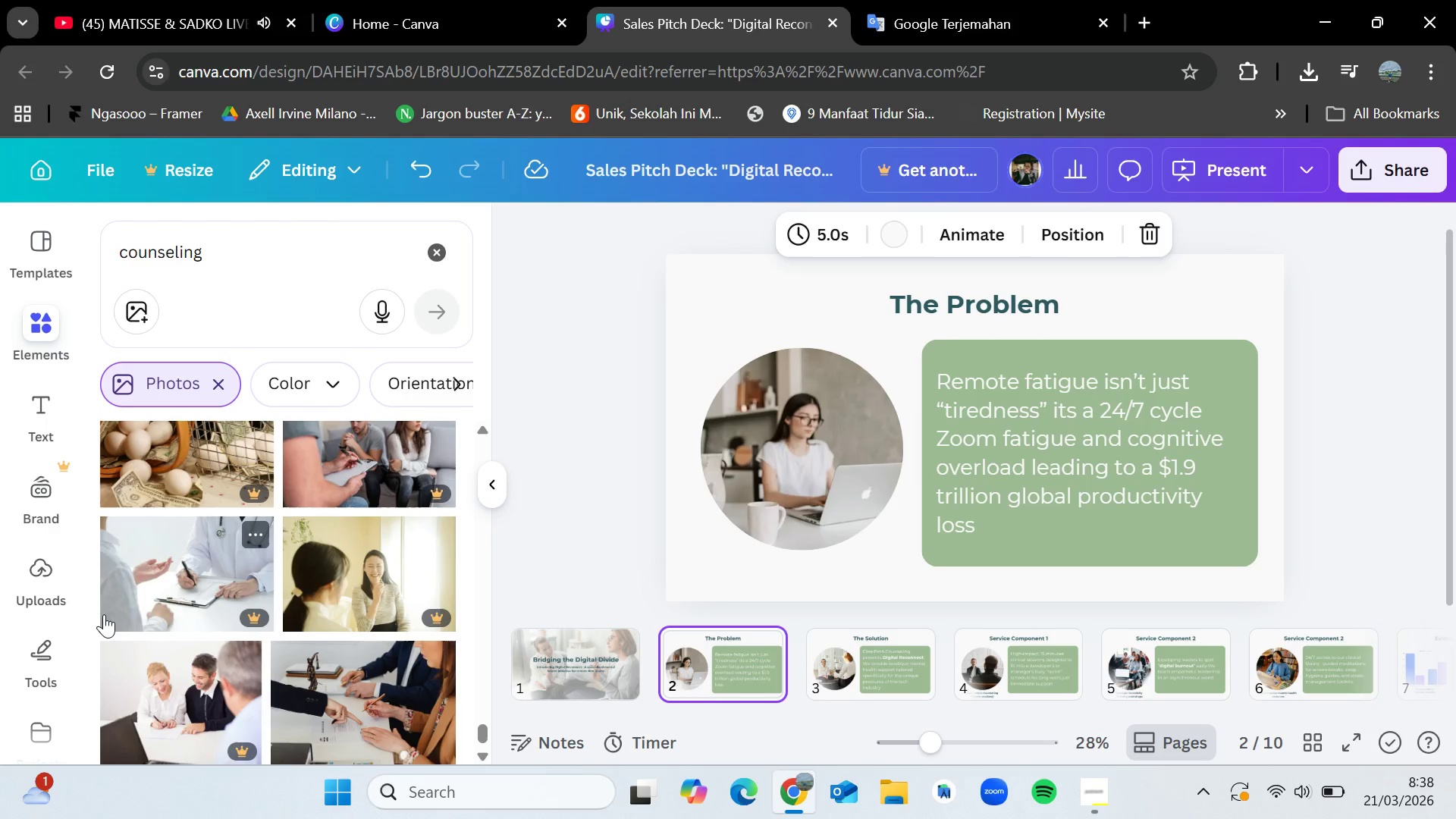 
scroll: coordinate [104, 614], scroll_direction: down, amount: 1.0
 